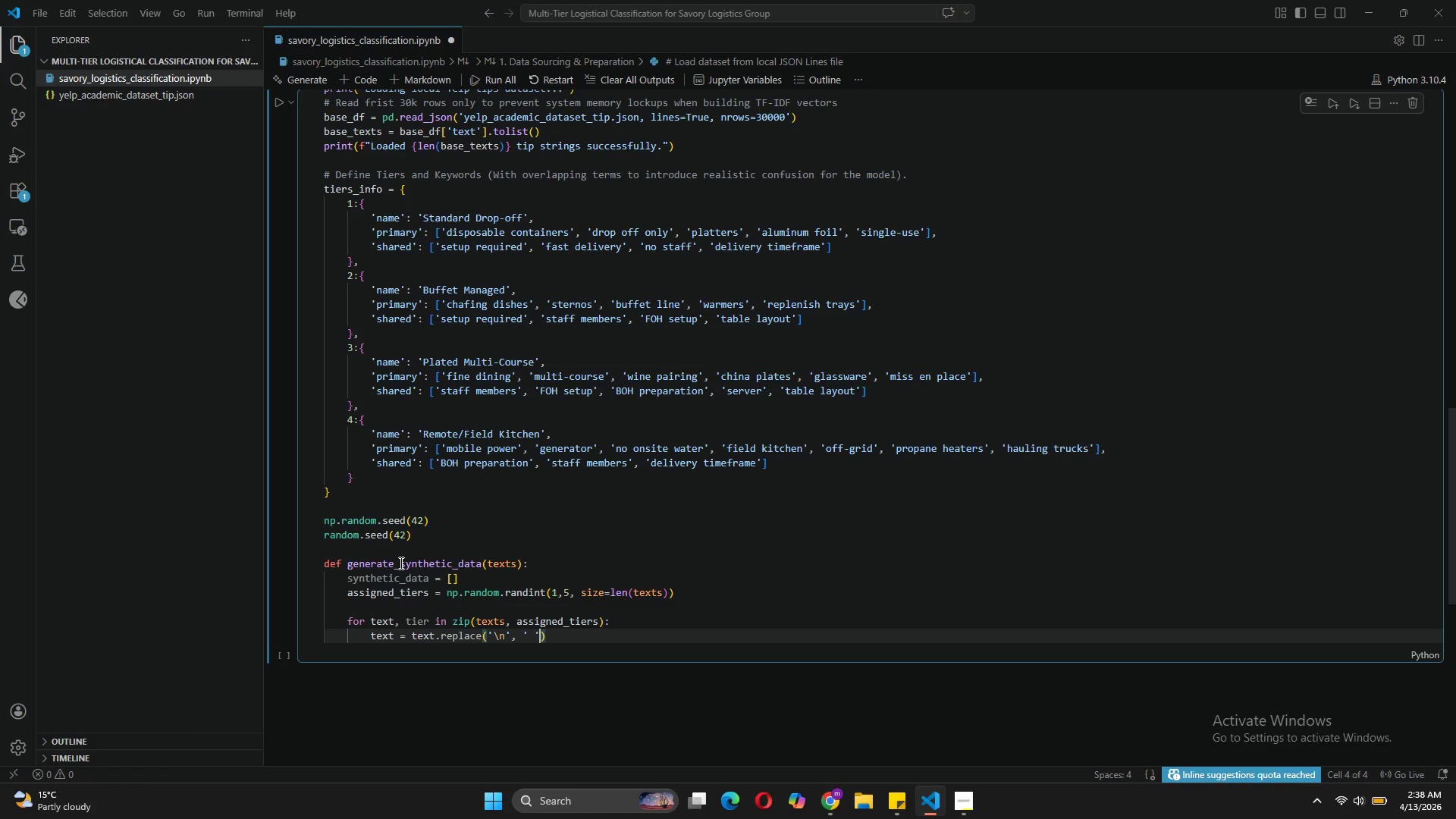 
key(ArrowRight)
 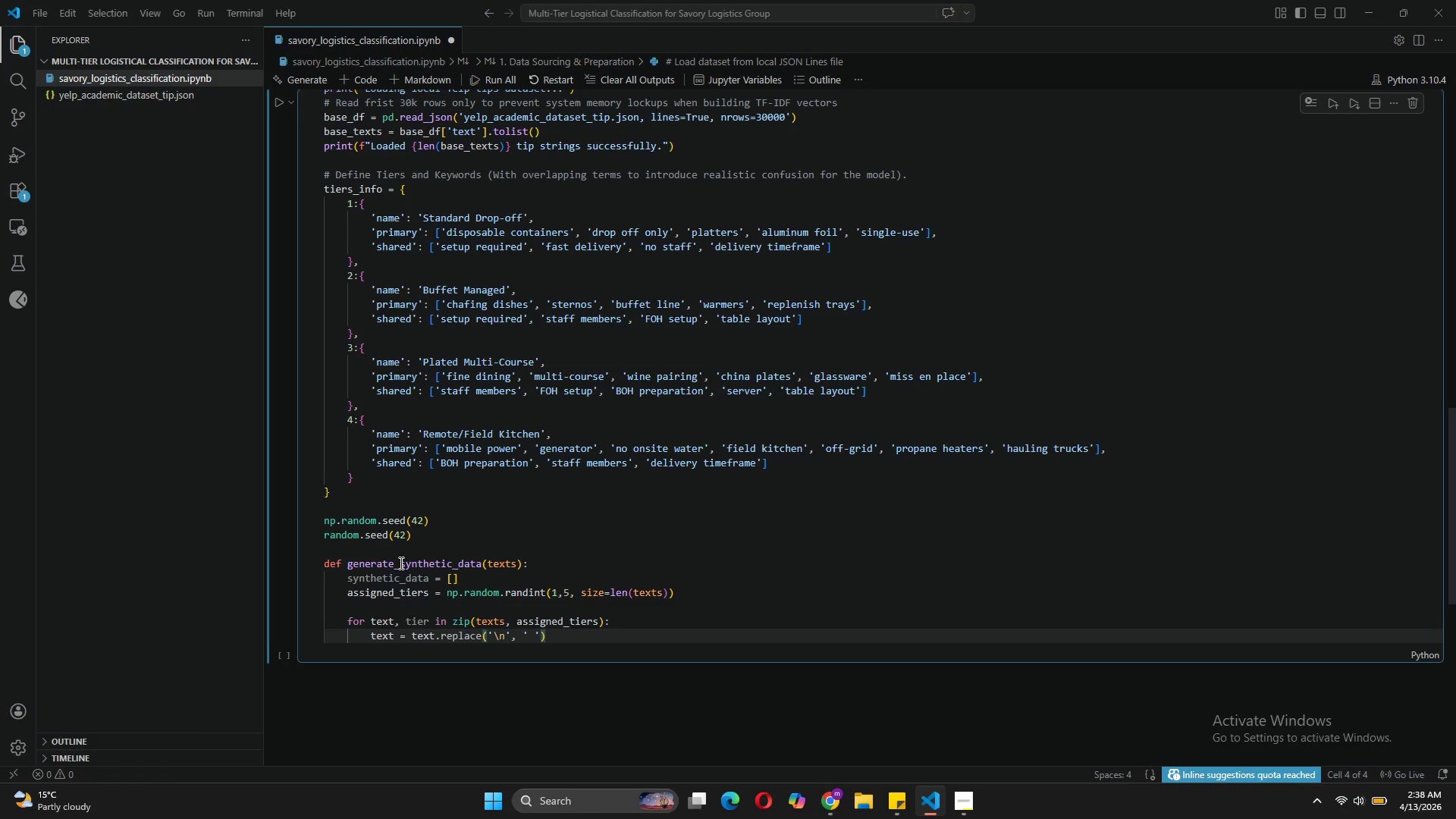 
type(.strip()
 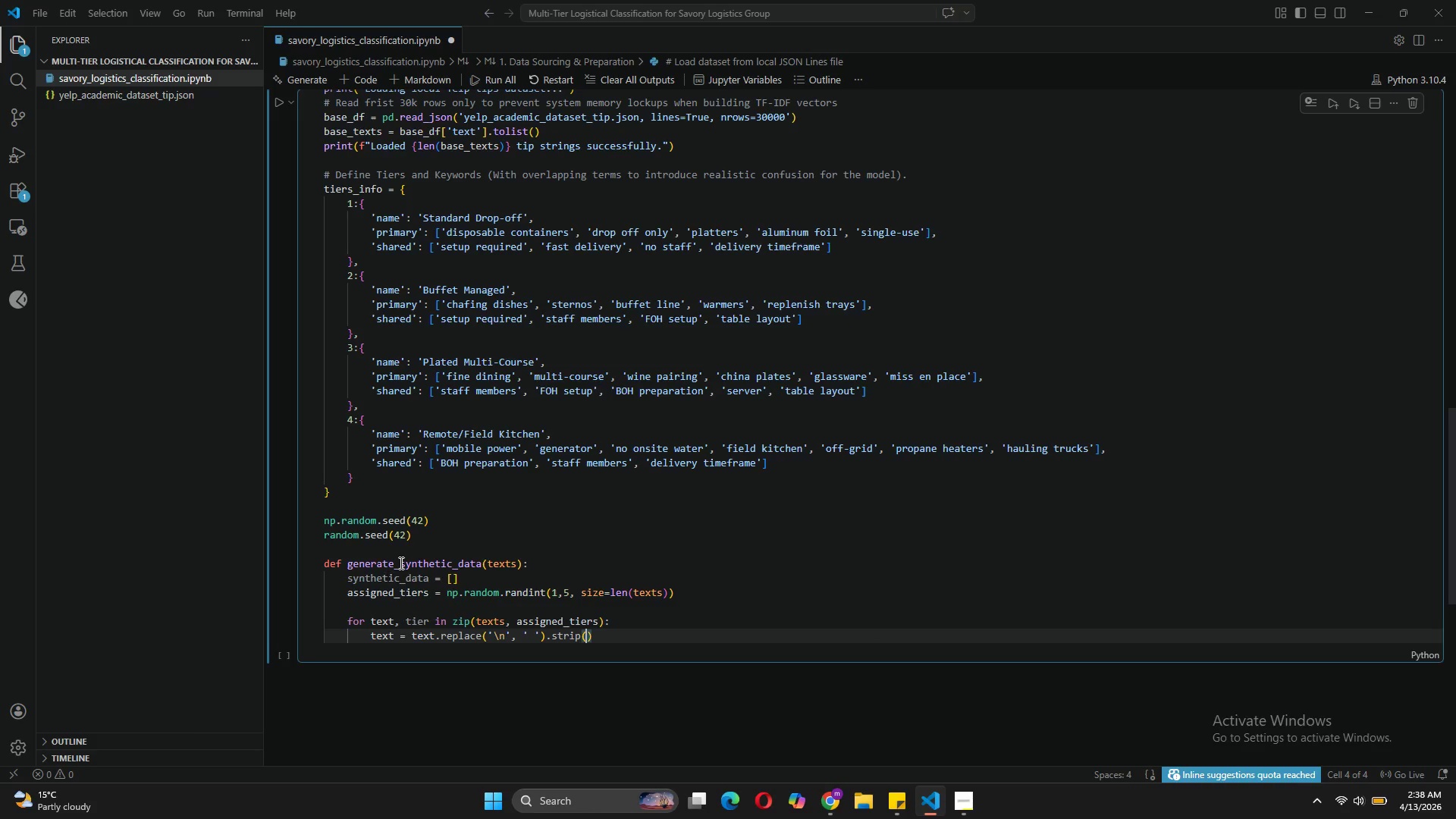 
key(ArrowRight)
 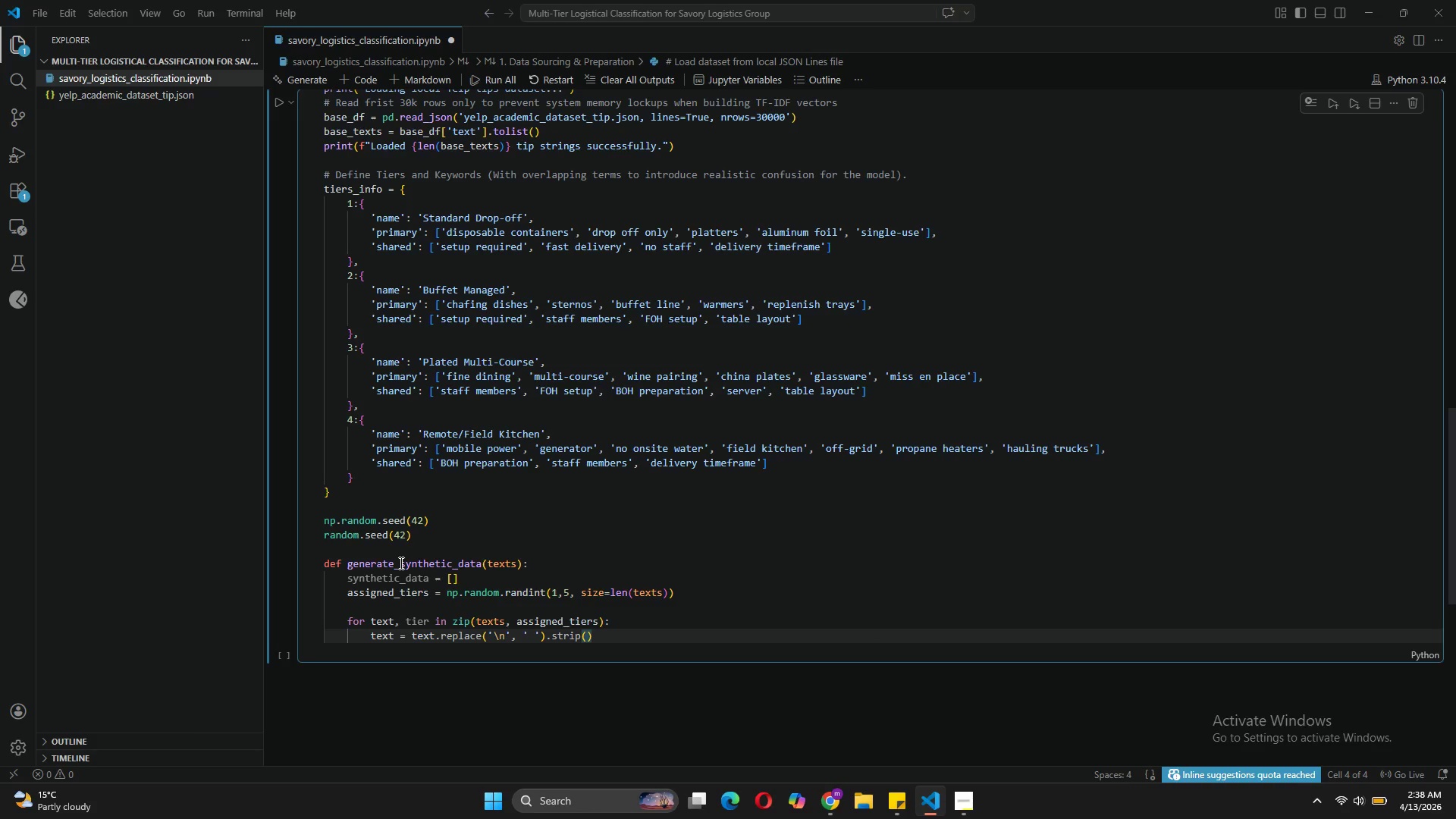 
key(Enter)
 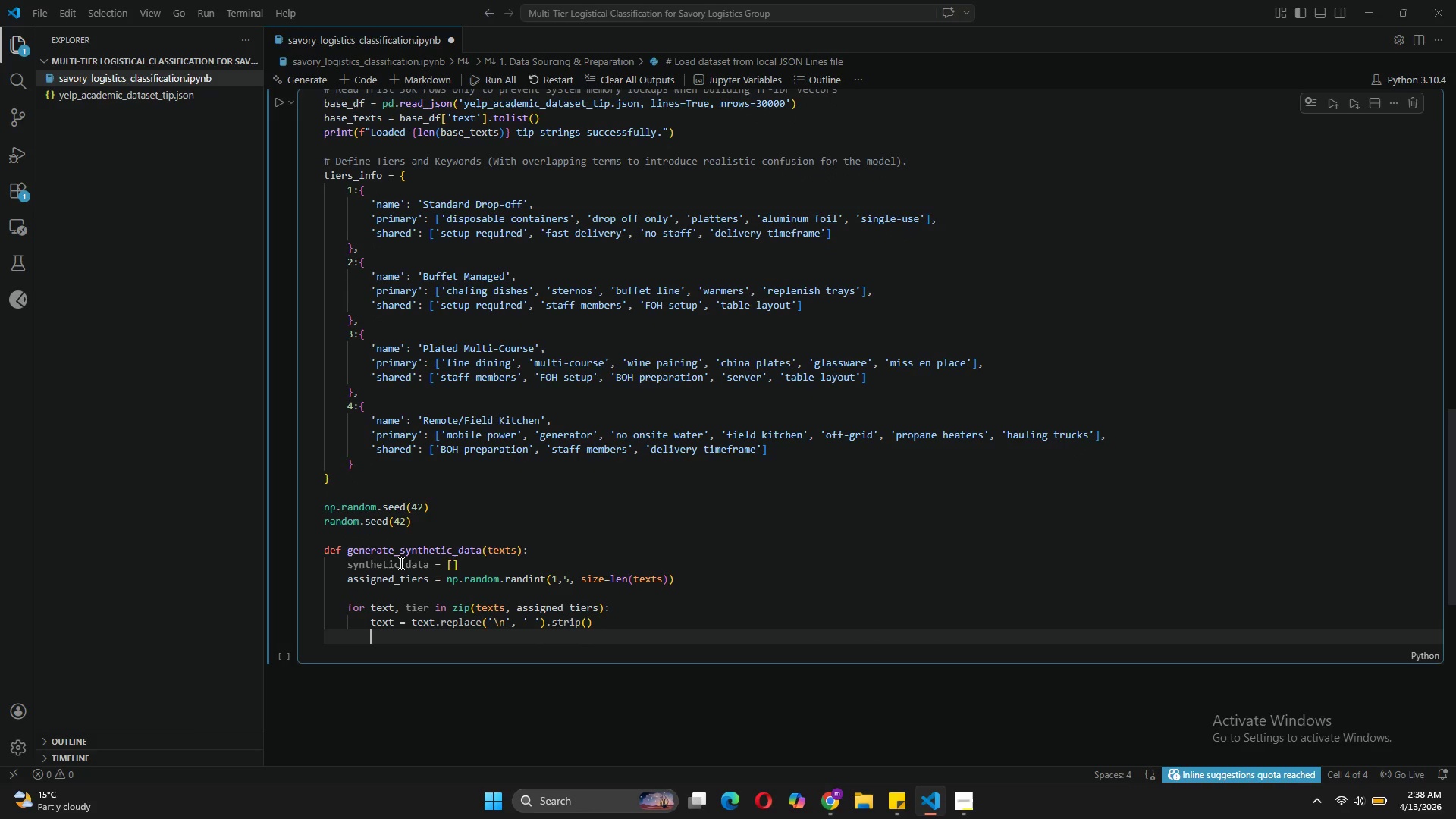 
type(text -)
key(Backspace)
type(= " join)
key(Backspace)
key(Backspace)
key(Backspace)
key(Backspace)
 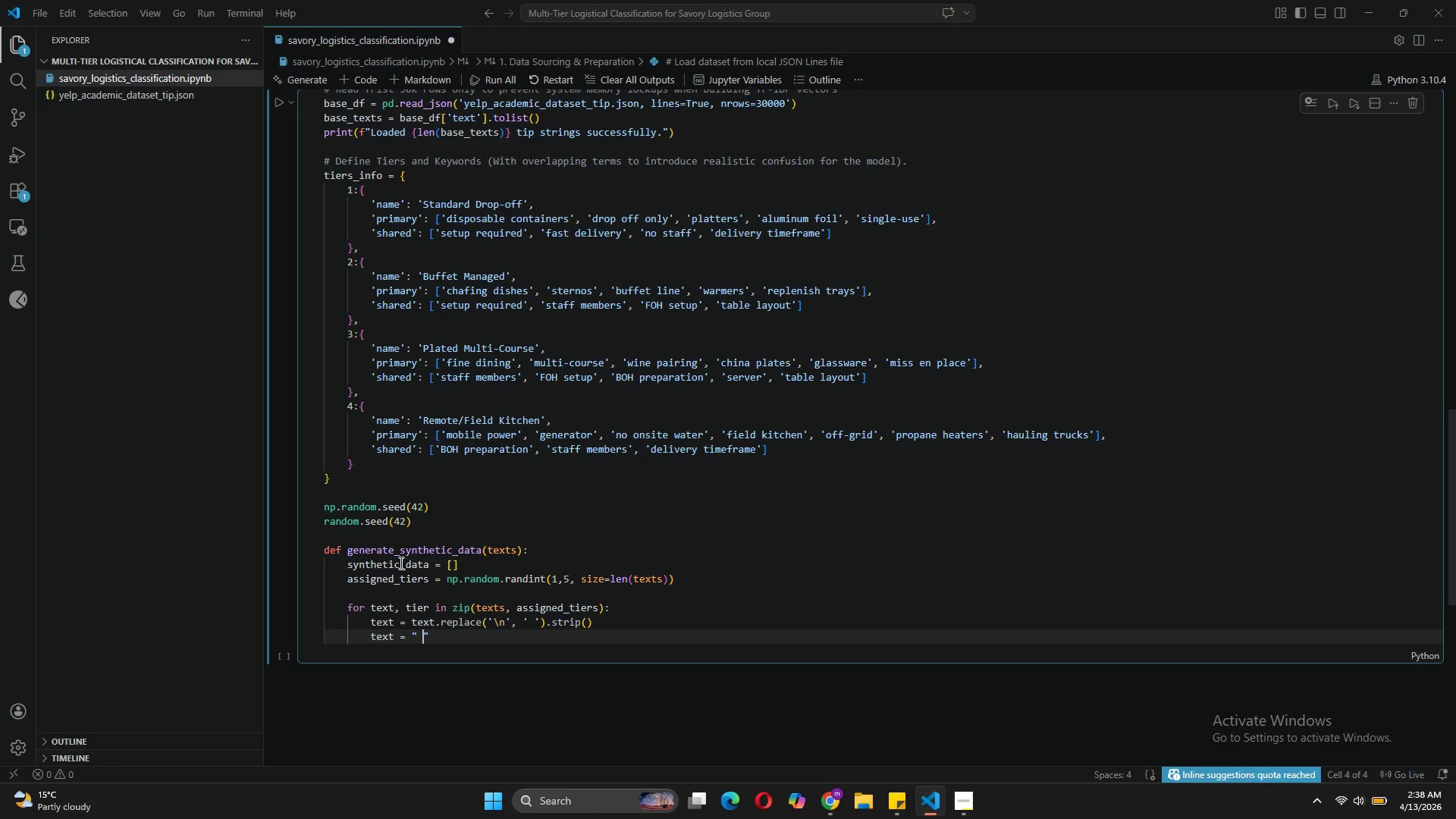 
key(ArrowRight)
 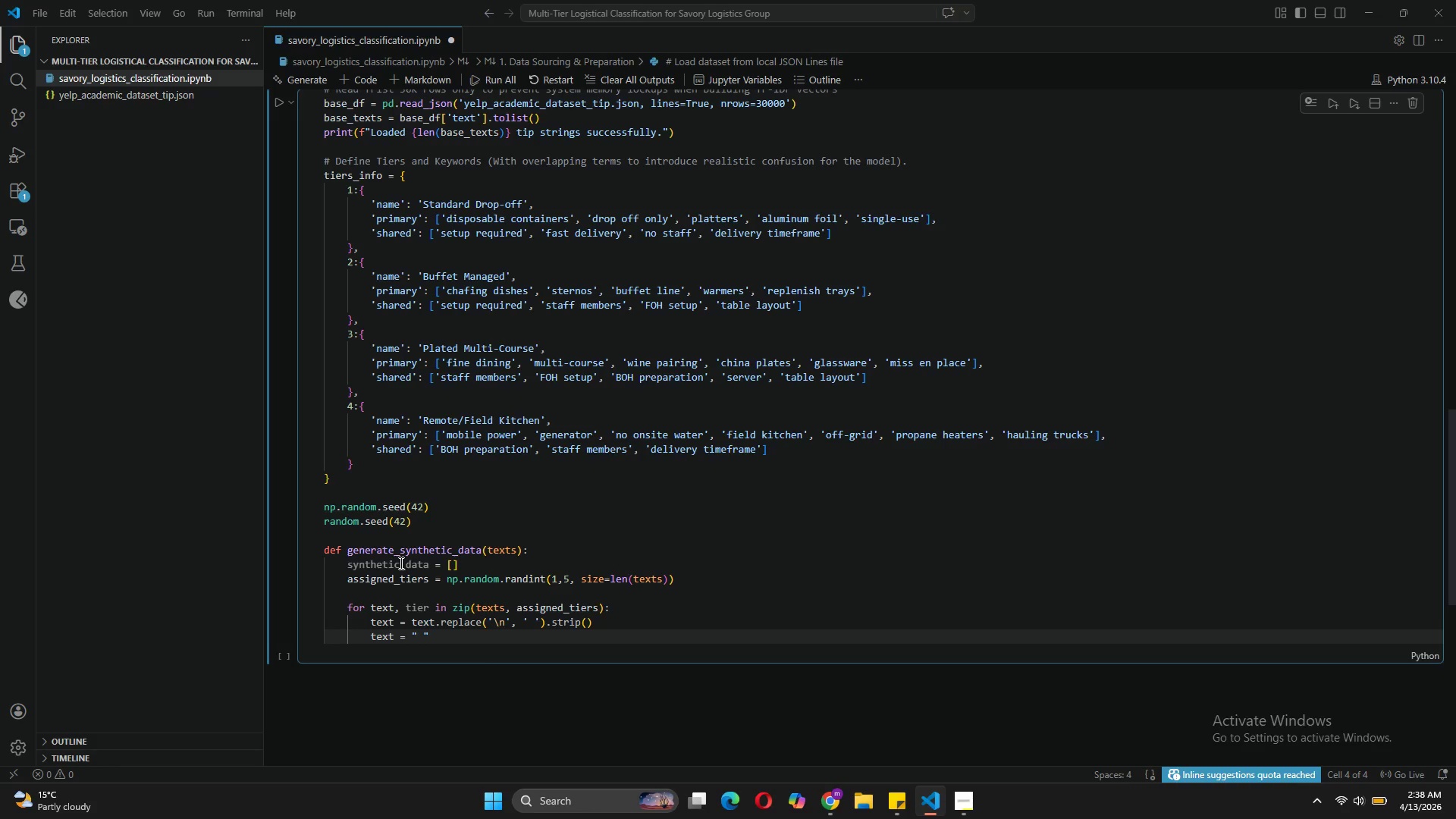 
type(.join(text.split()
 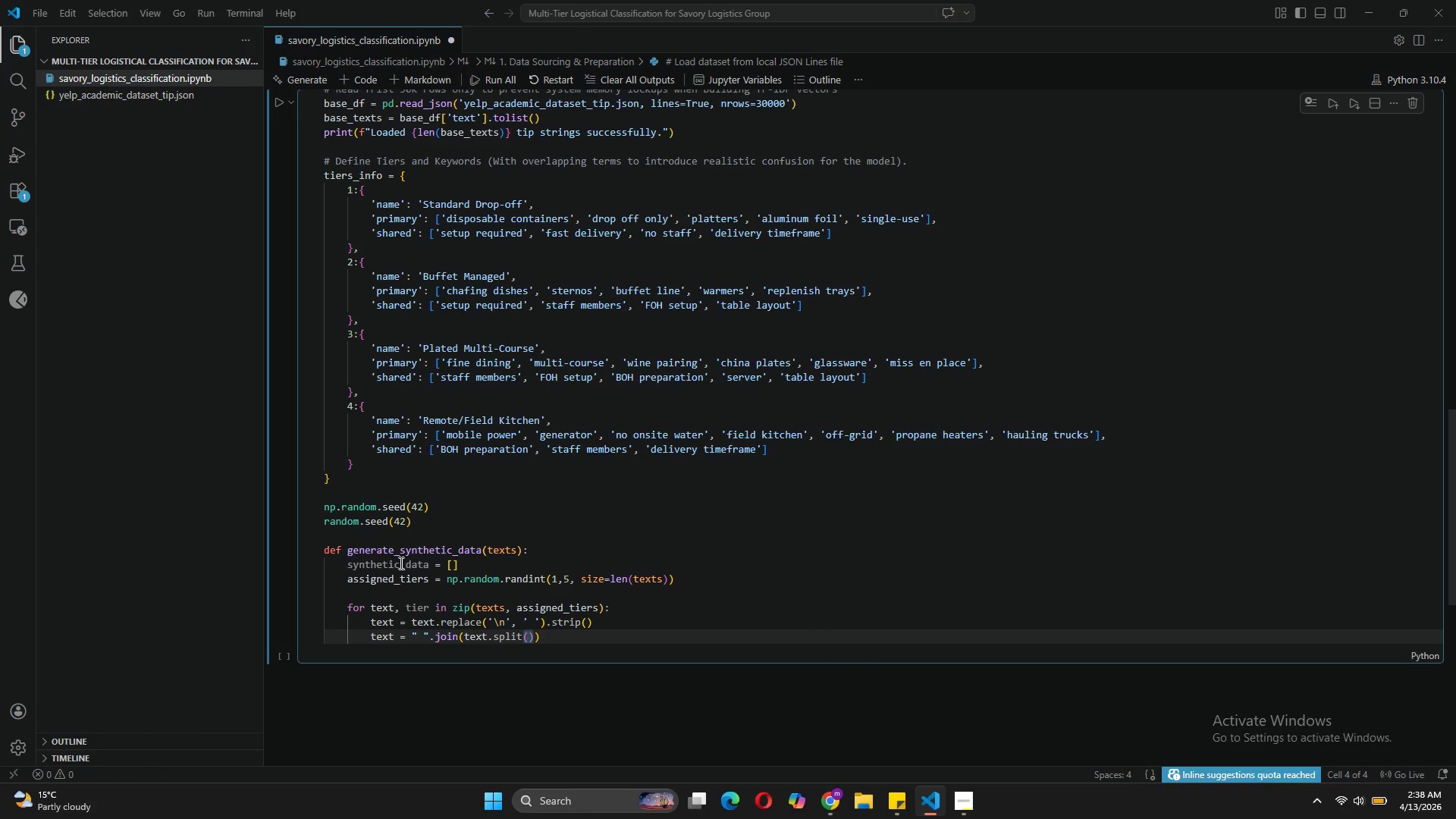 
key(ArrowRight)
 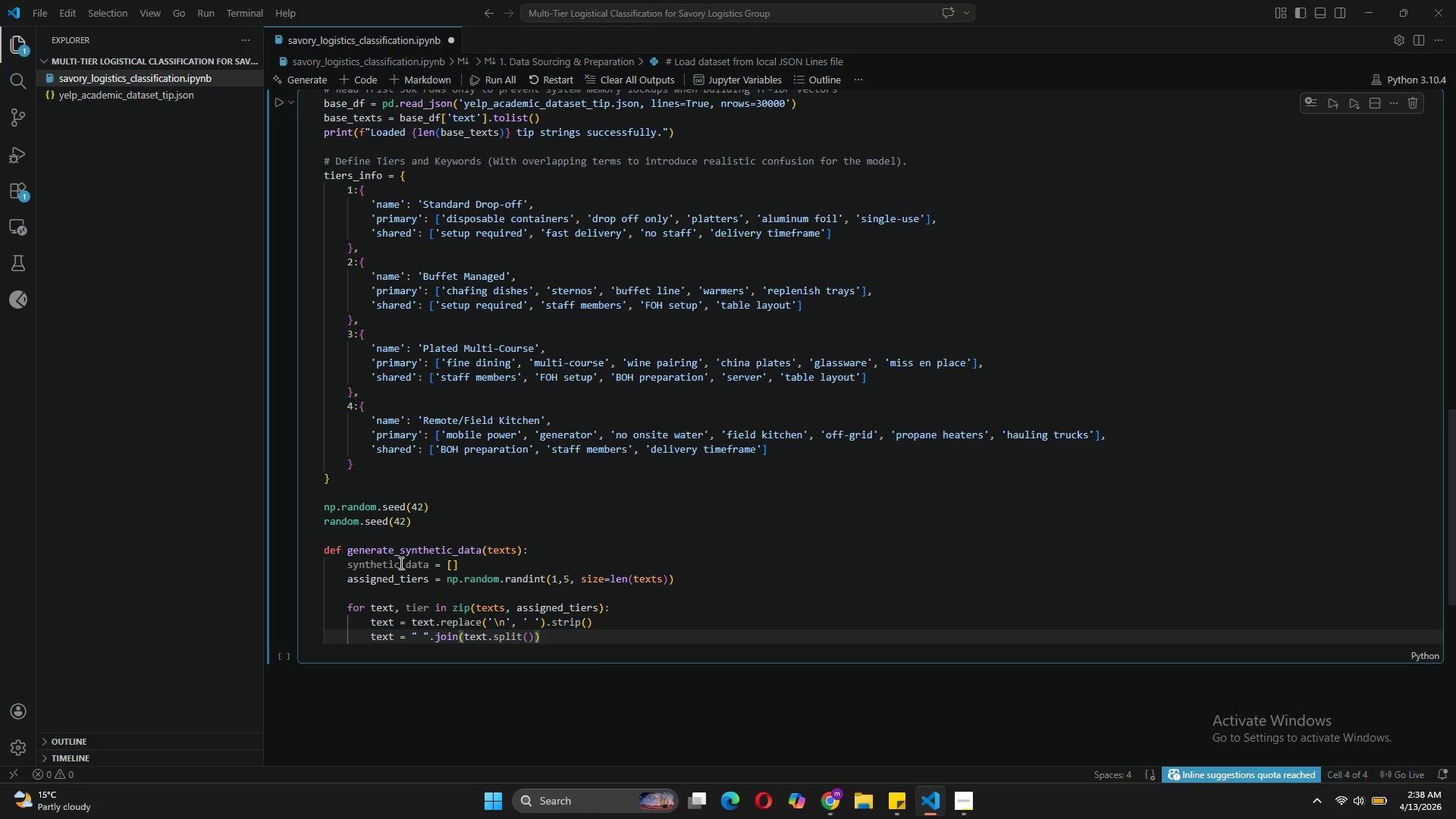 
type([:25)
 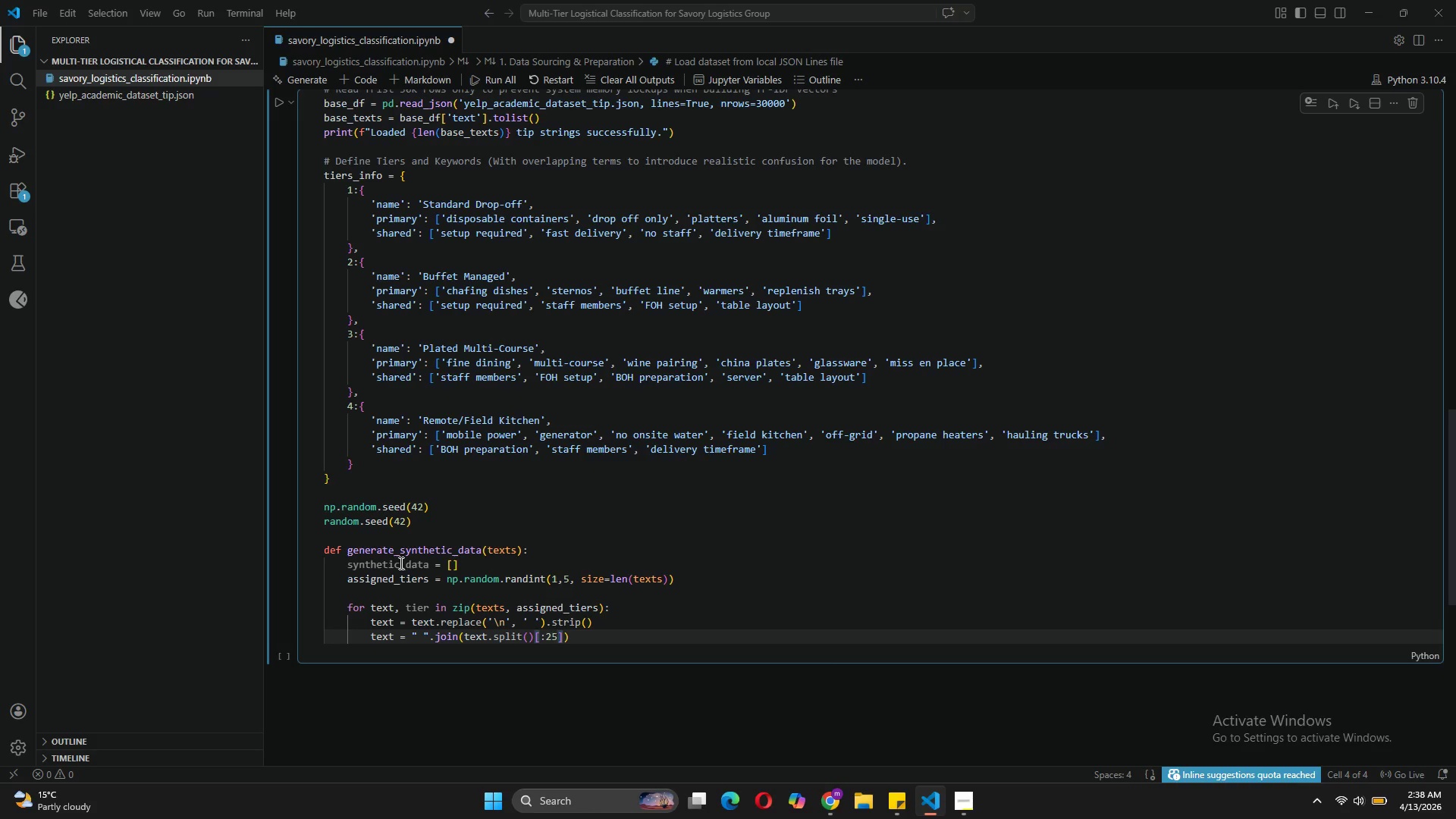 
key(ArrowRight)
 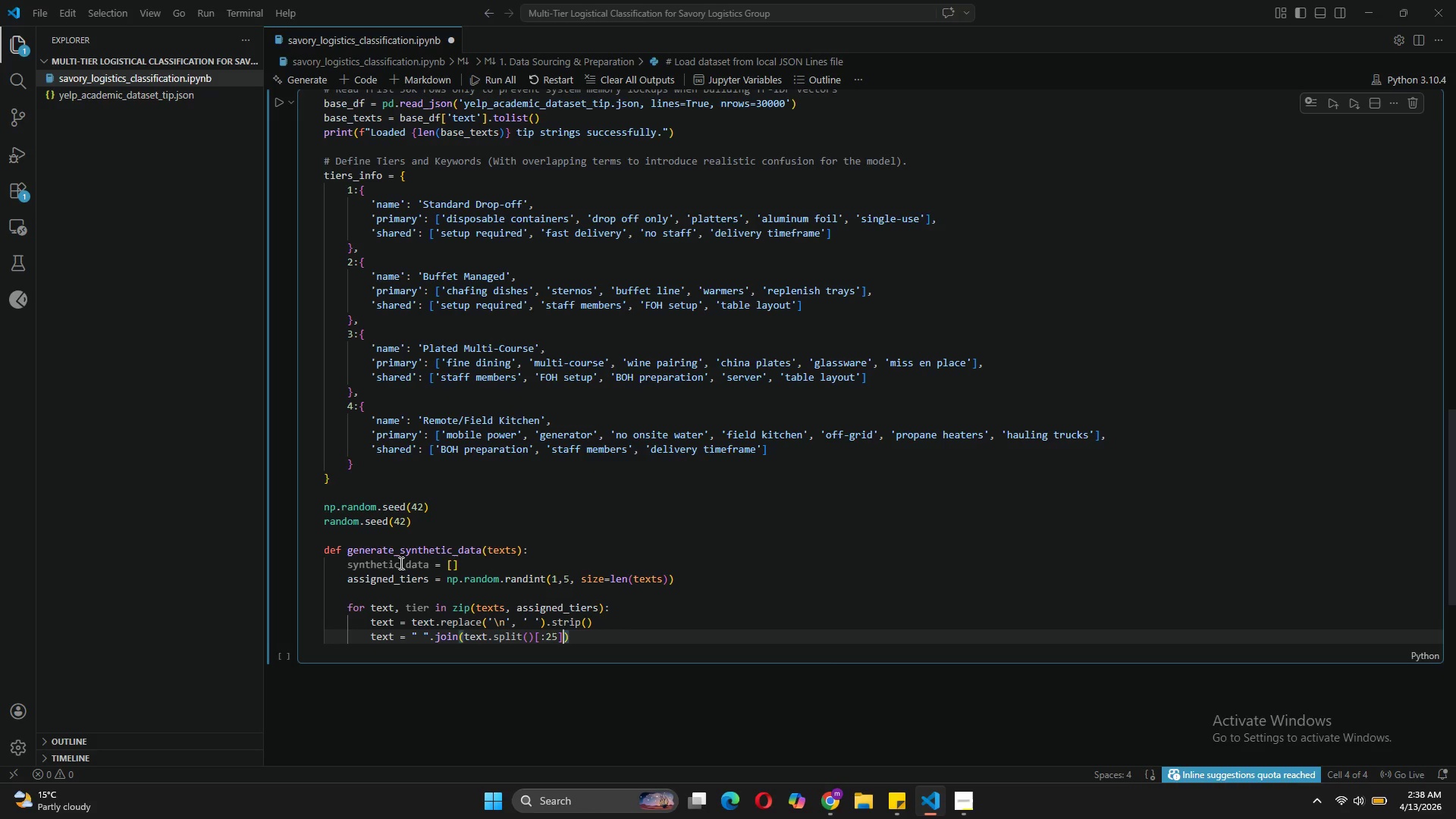 
key(ArrowRight)
 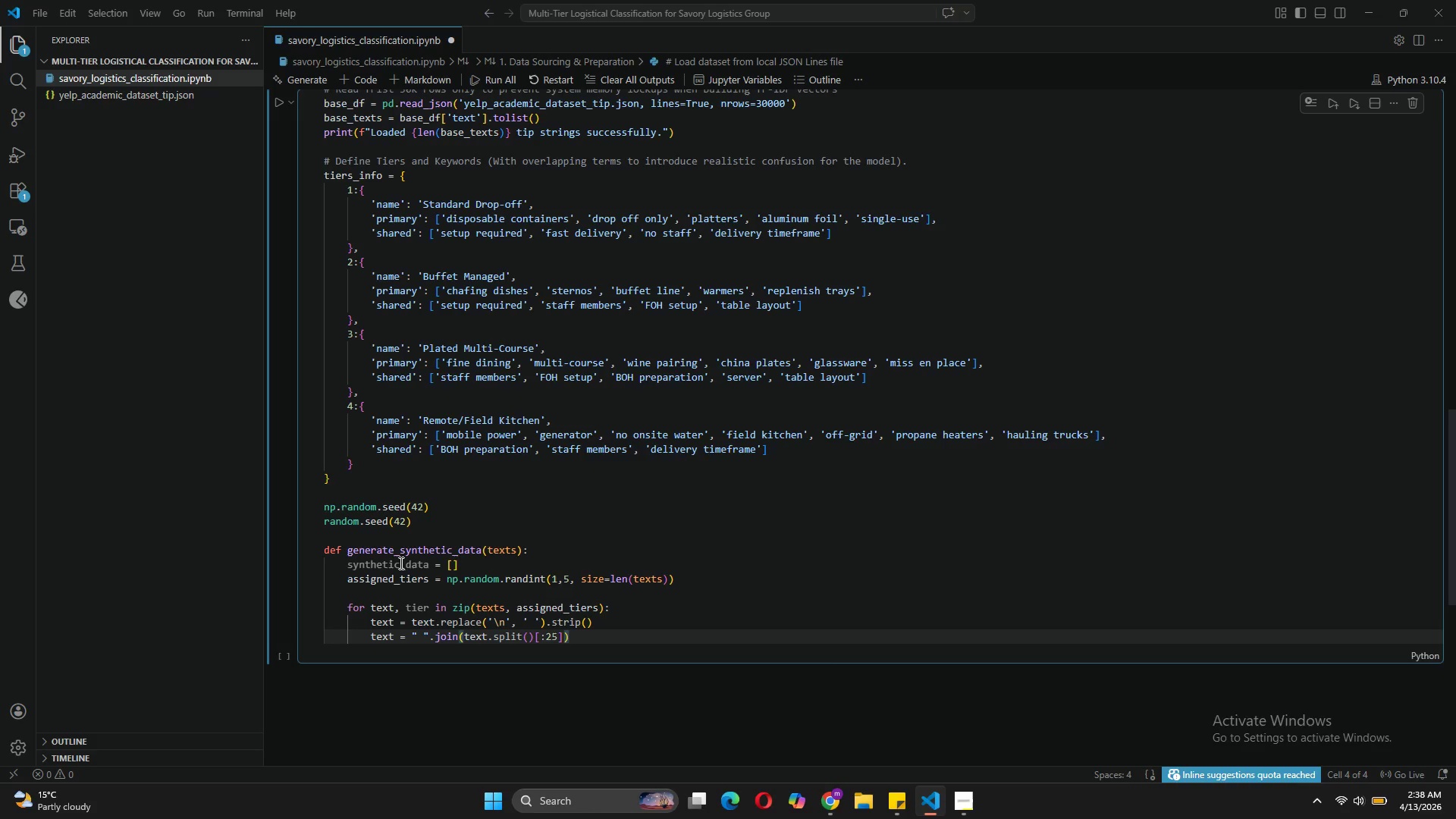 
type( # Truncate notes for shorter realism  )
key(Backspace)
type(mimicking catering orders)
 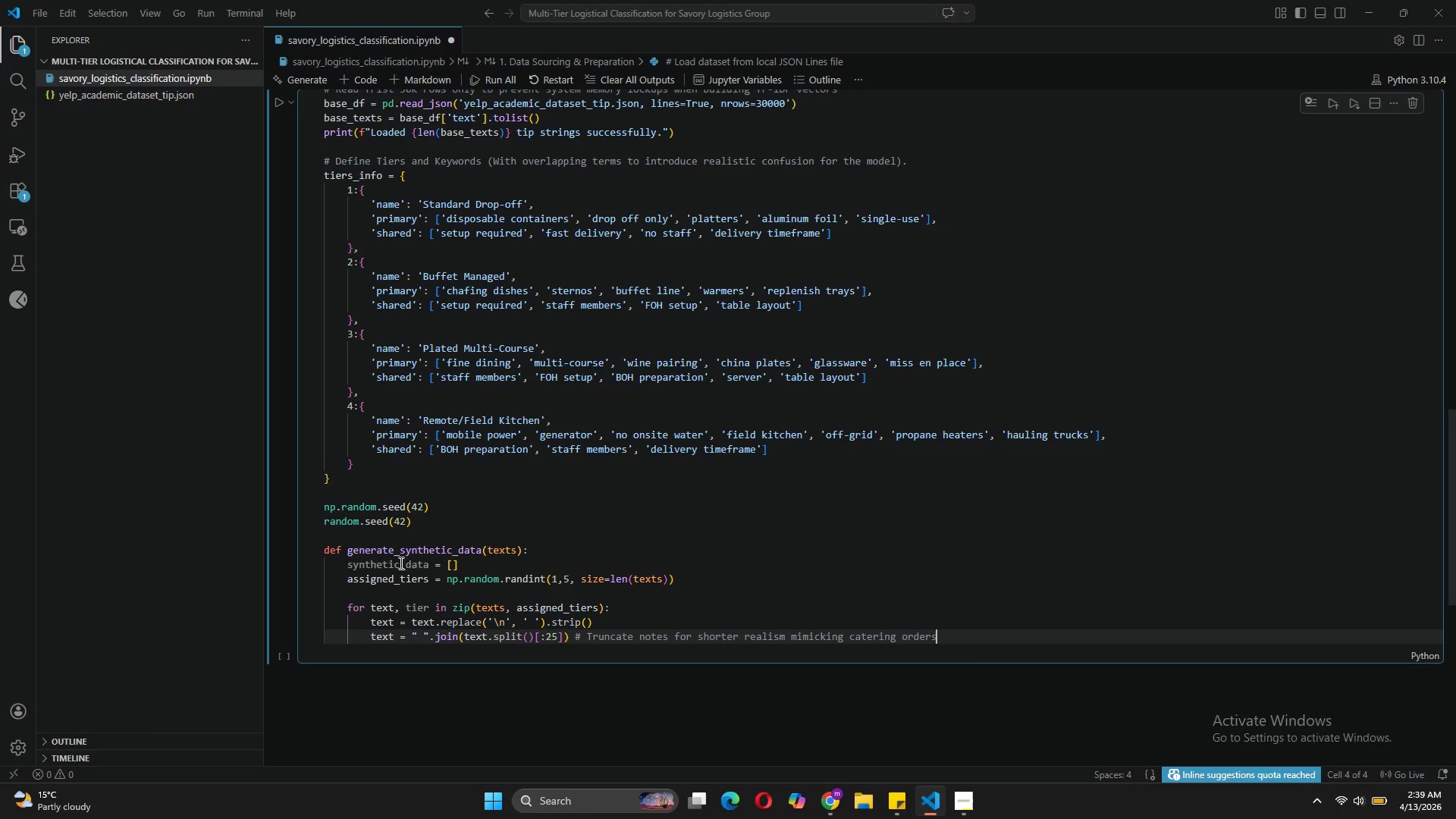 
key(Enter)
 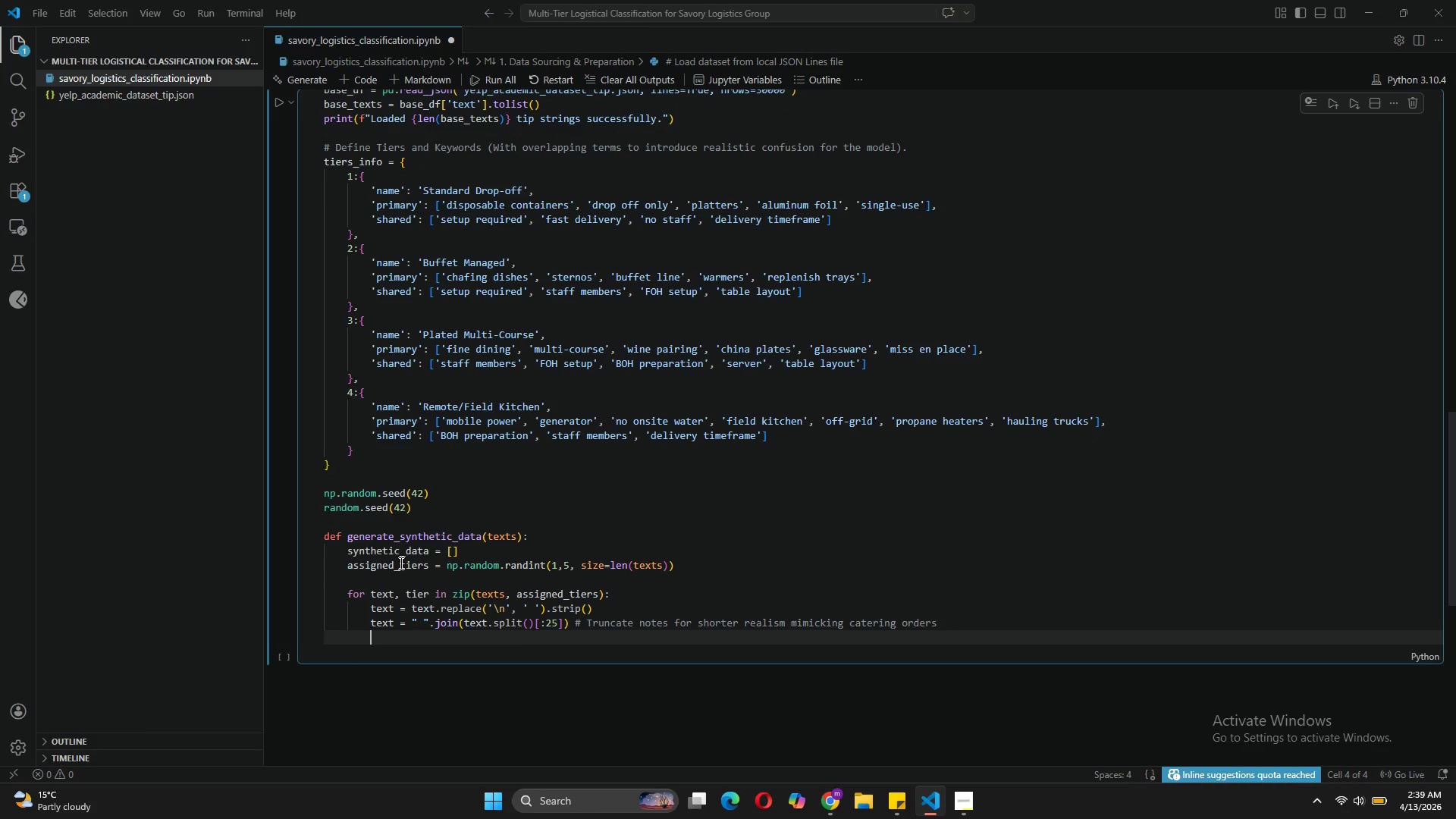 
key(Enter)
 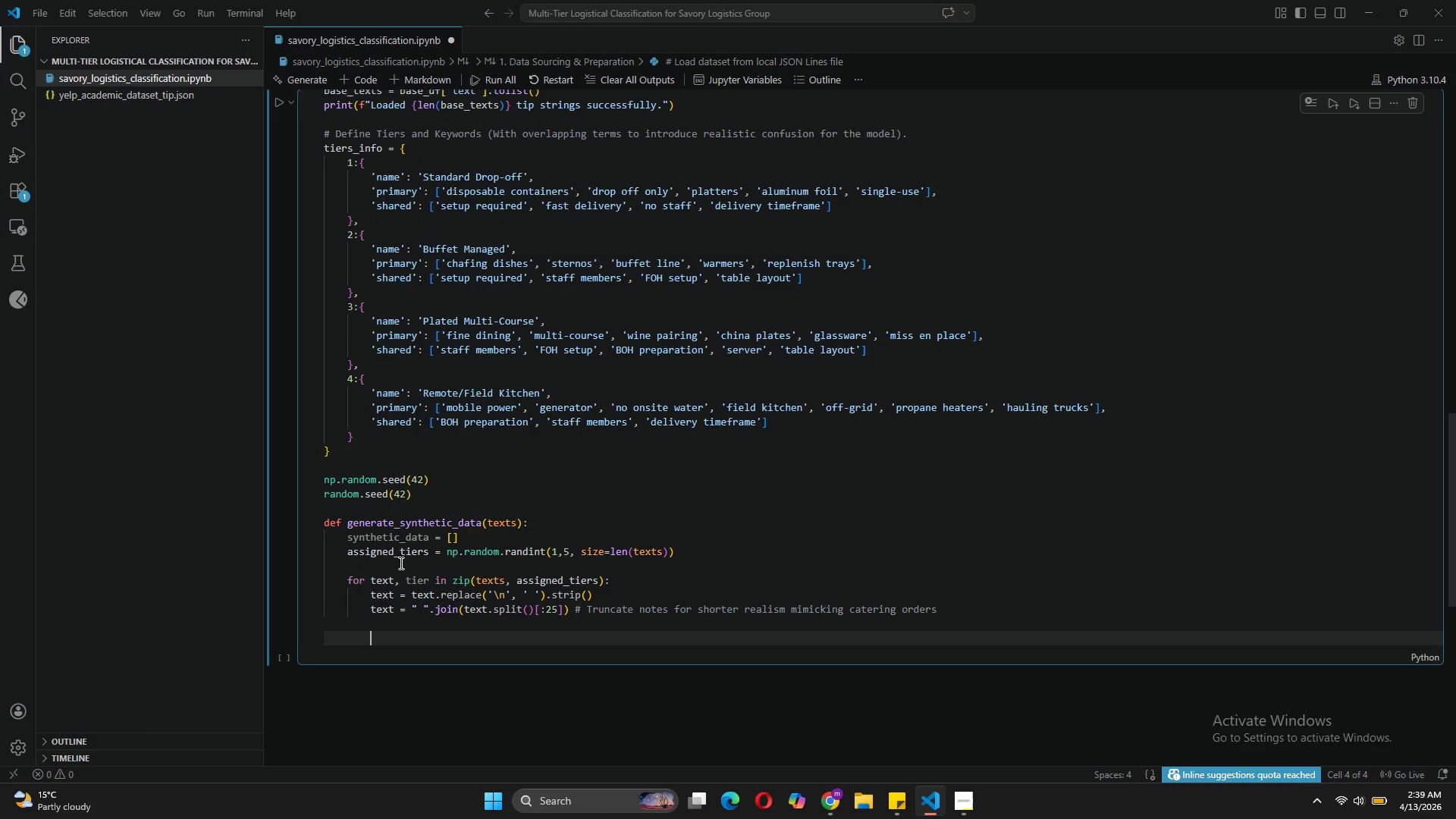 
type(# Inject primary and shared keywords.)
 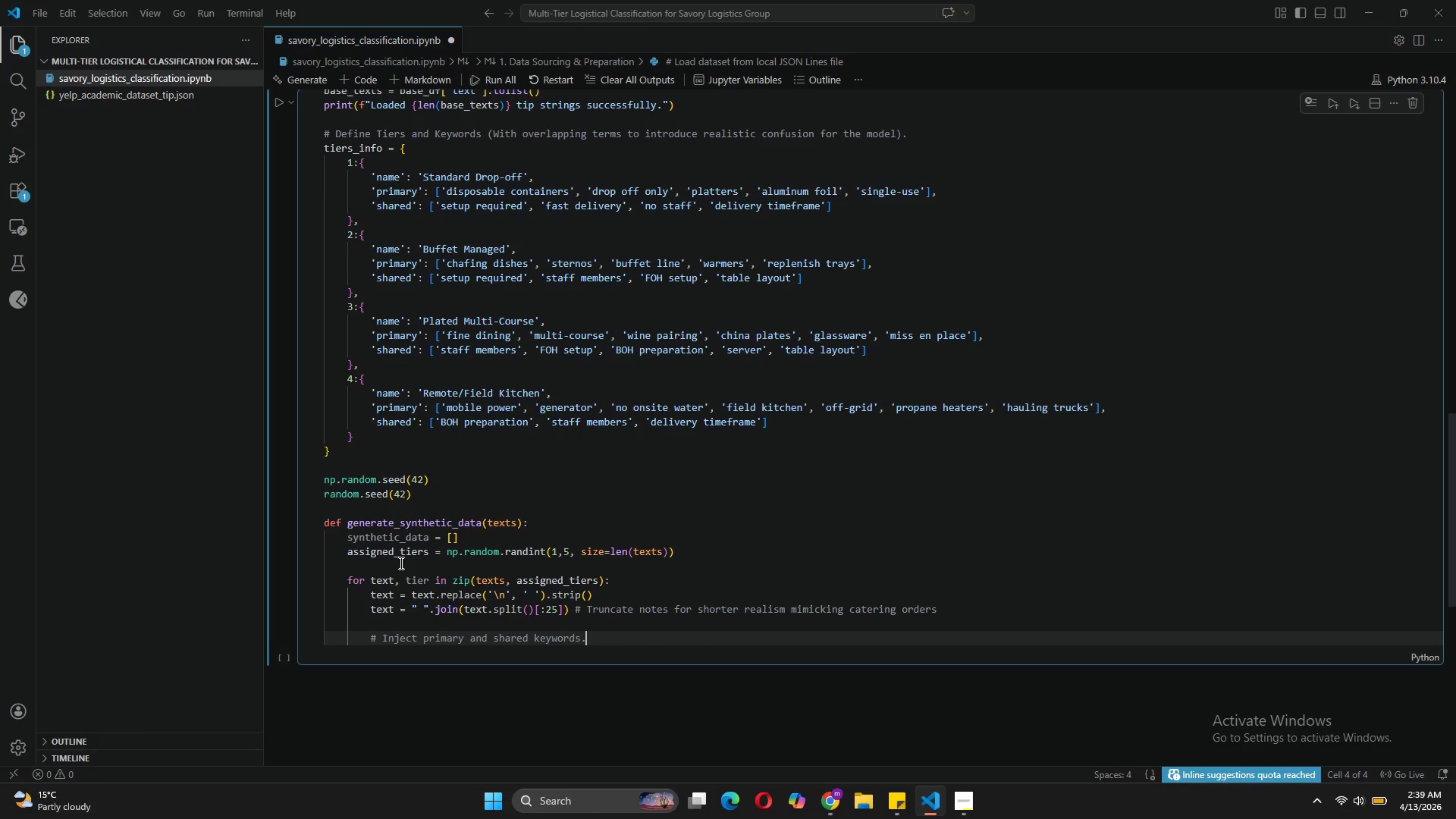 
key(Enter)
 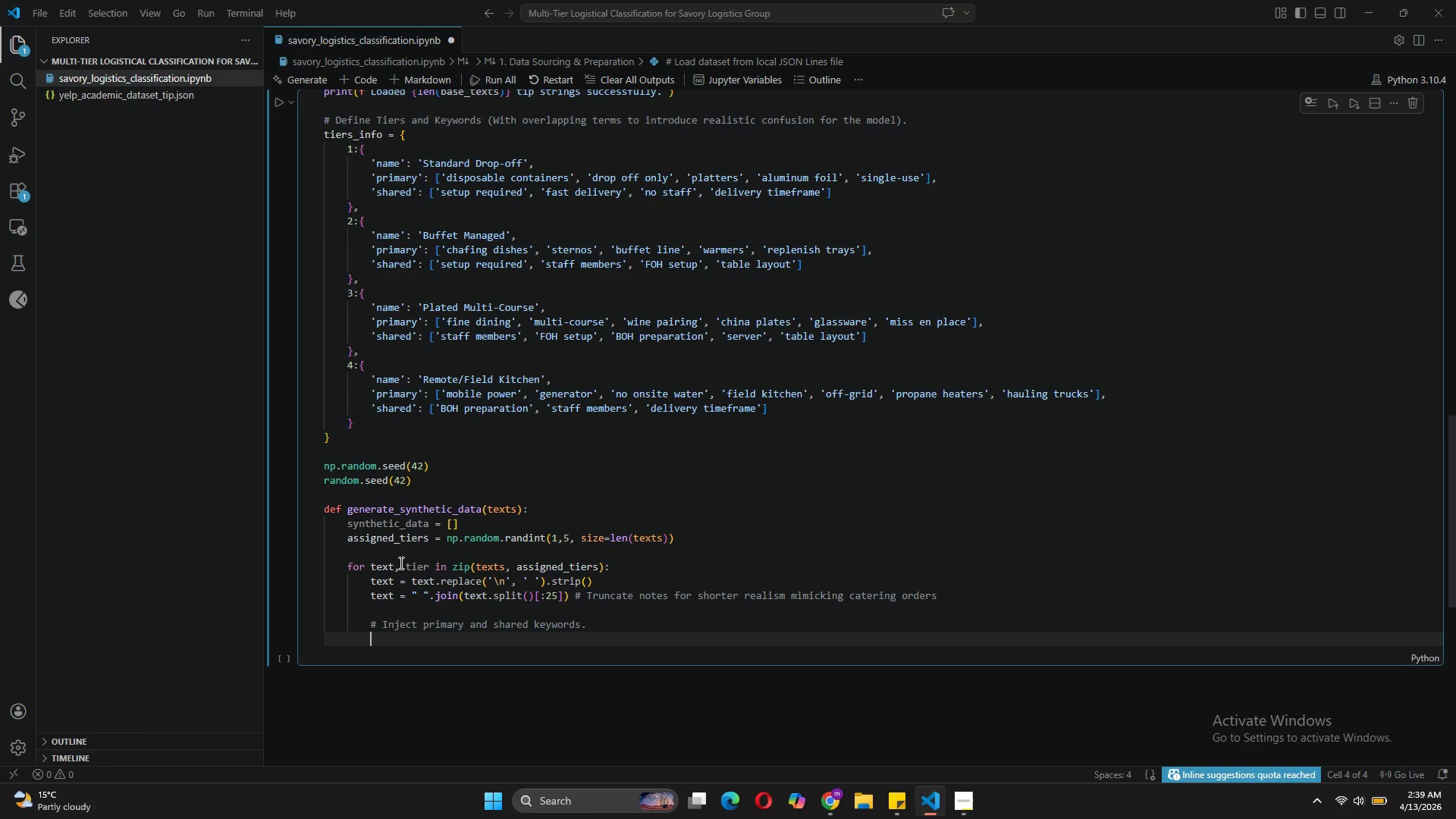 
type(# Making the injection variables)
key(Backspace)
type( intros)
key(Backspace)
type(duces ni)
key(Backspace)
type(oise breaking perfect 1.0 classifiers)
 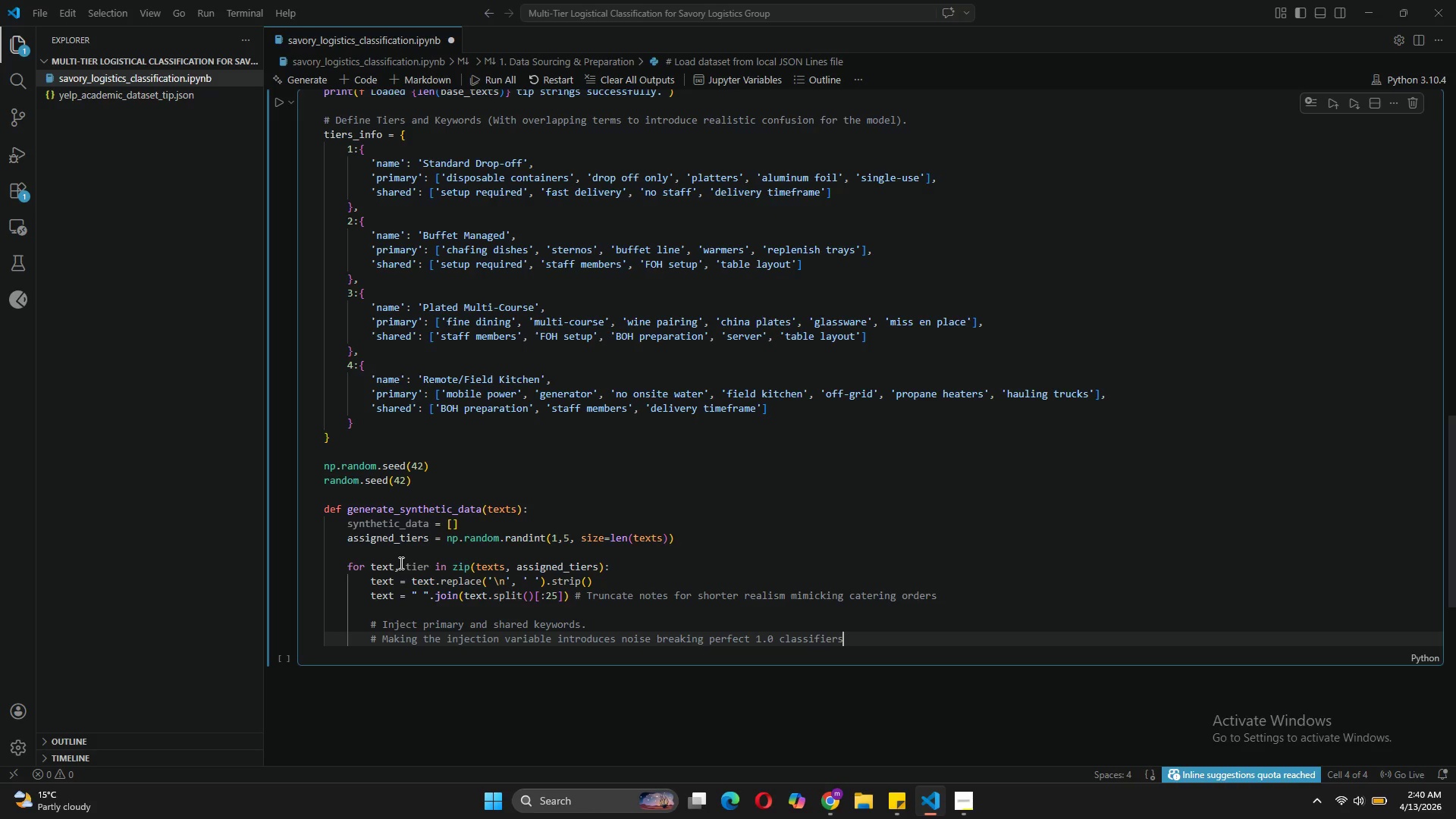 
wait(5.83)
 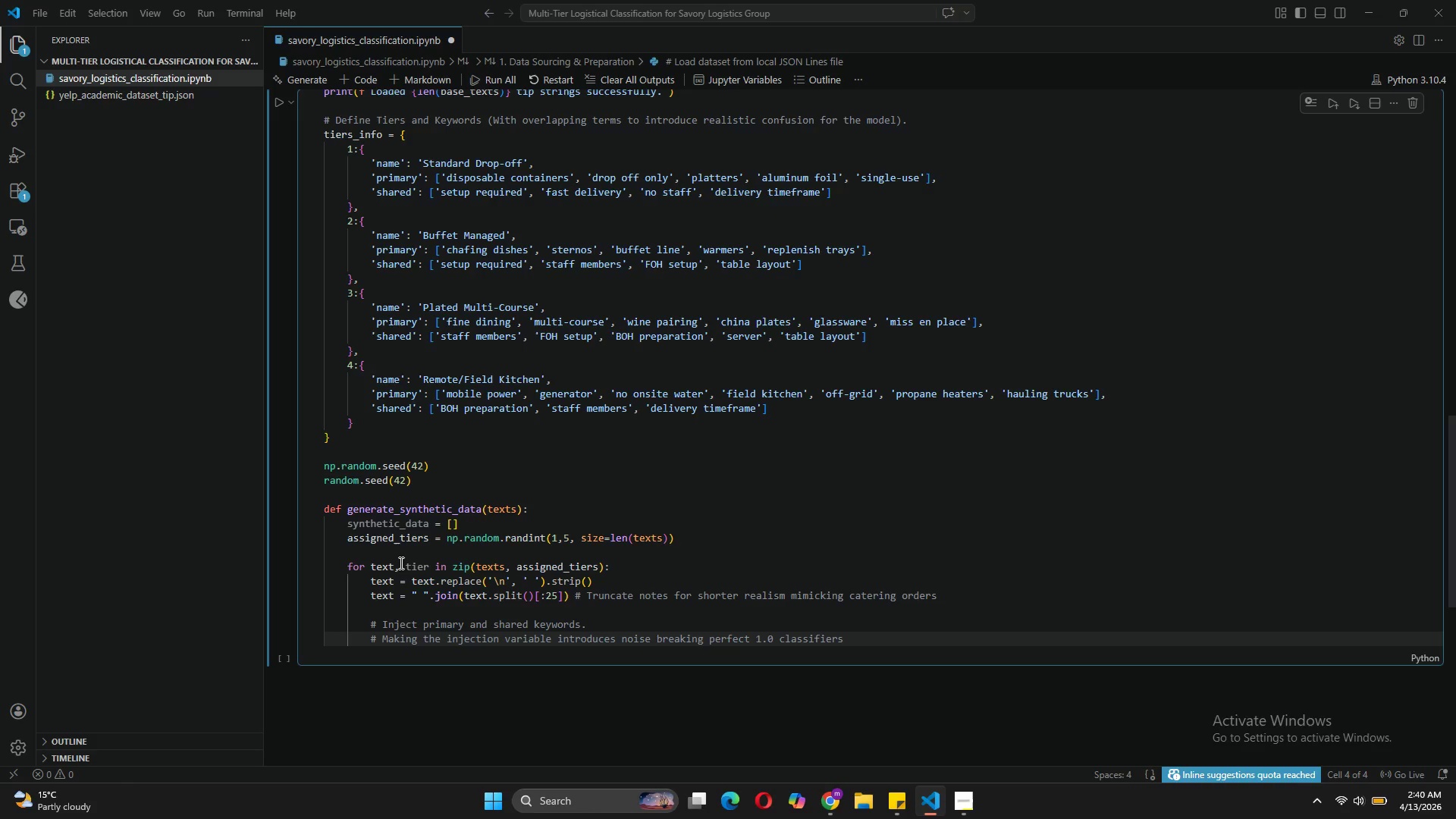 
key(Shift+ShiftRight)
 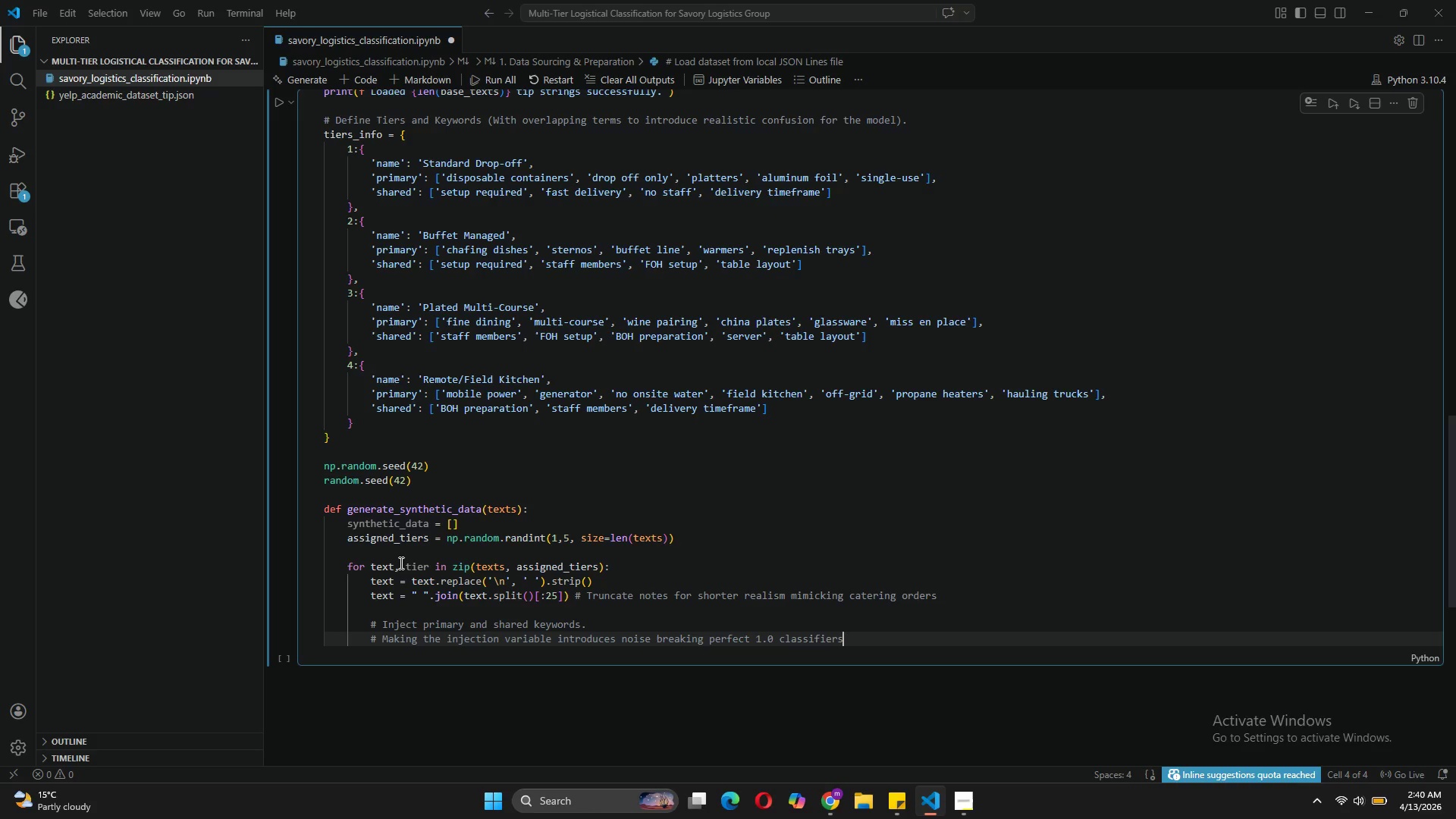 
hold_key(key=Backspace, duration=1.22)
 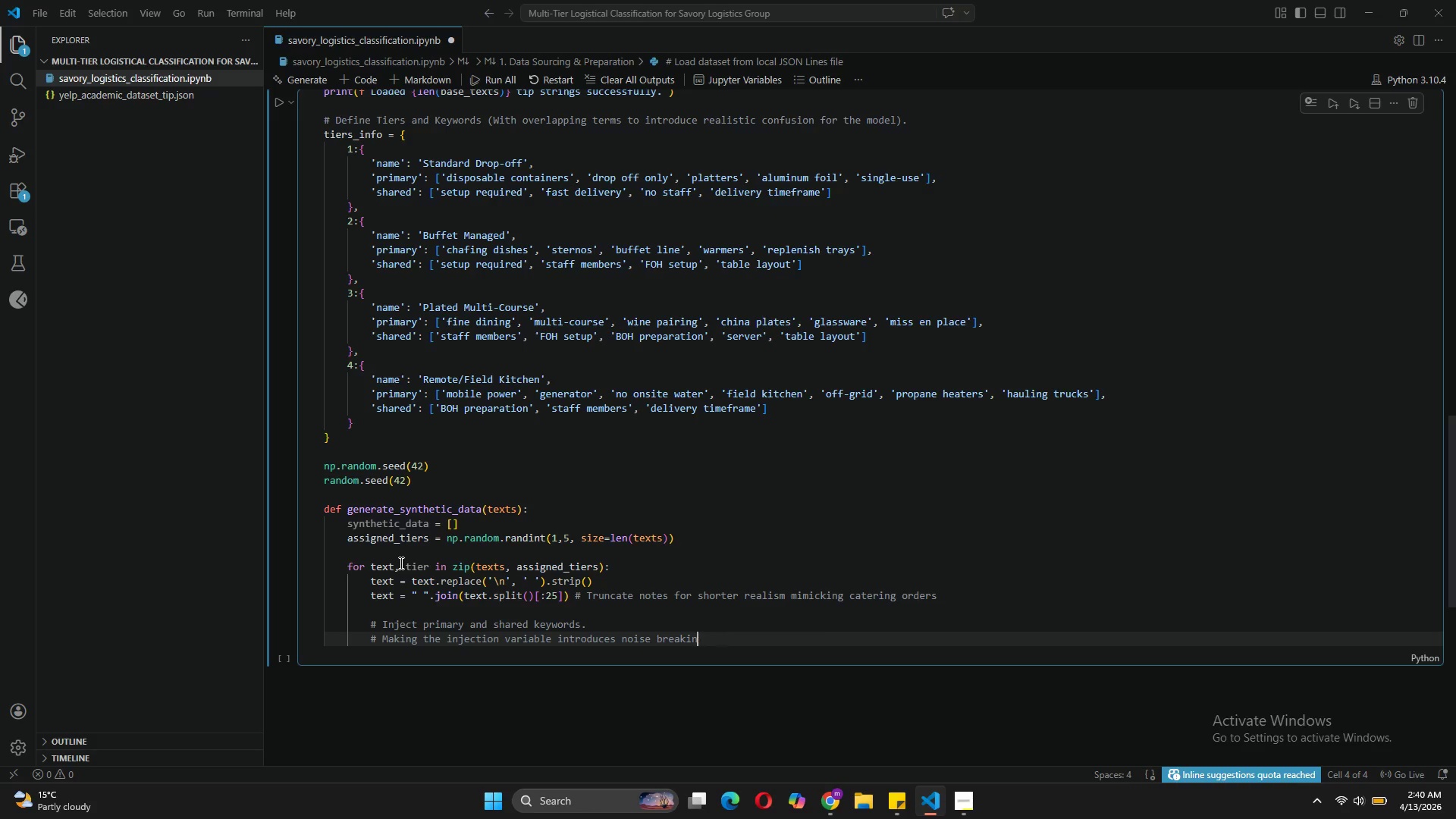 
key(Backspace)
 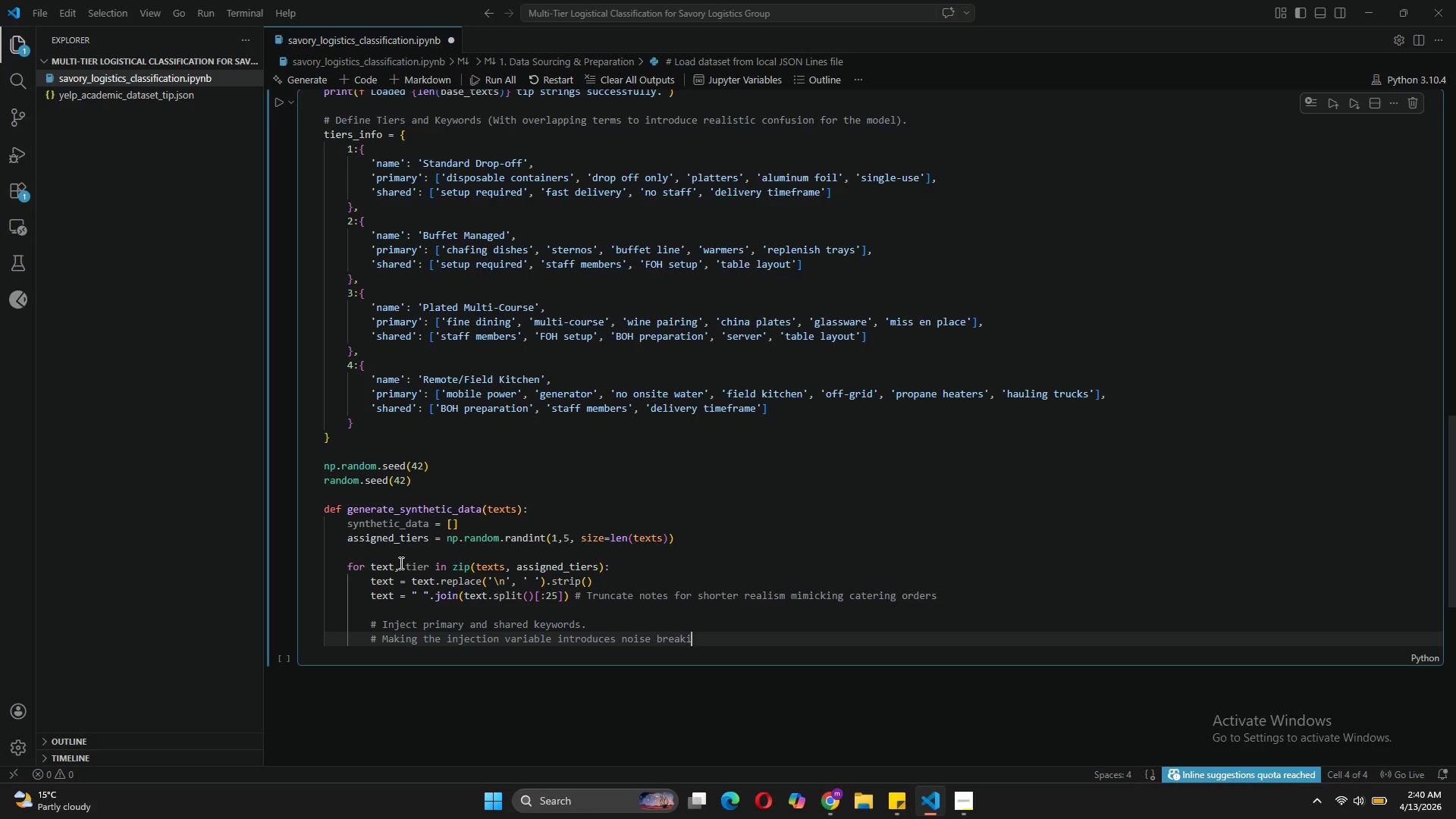 
hold_key(key=Backspace, duration=0.58)
 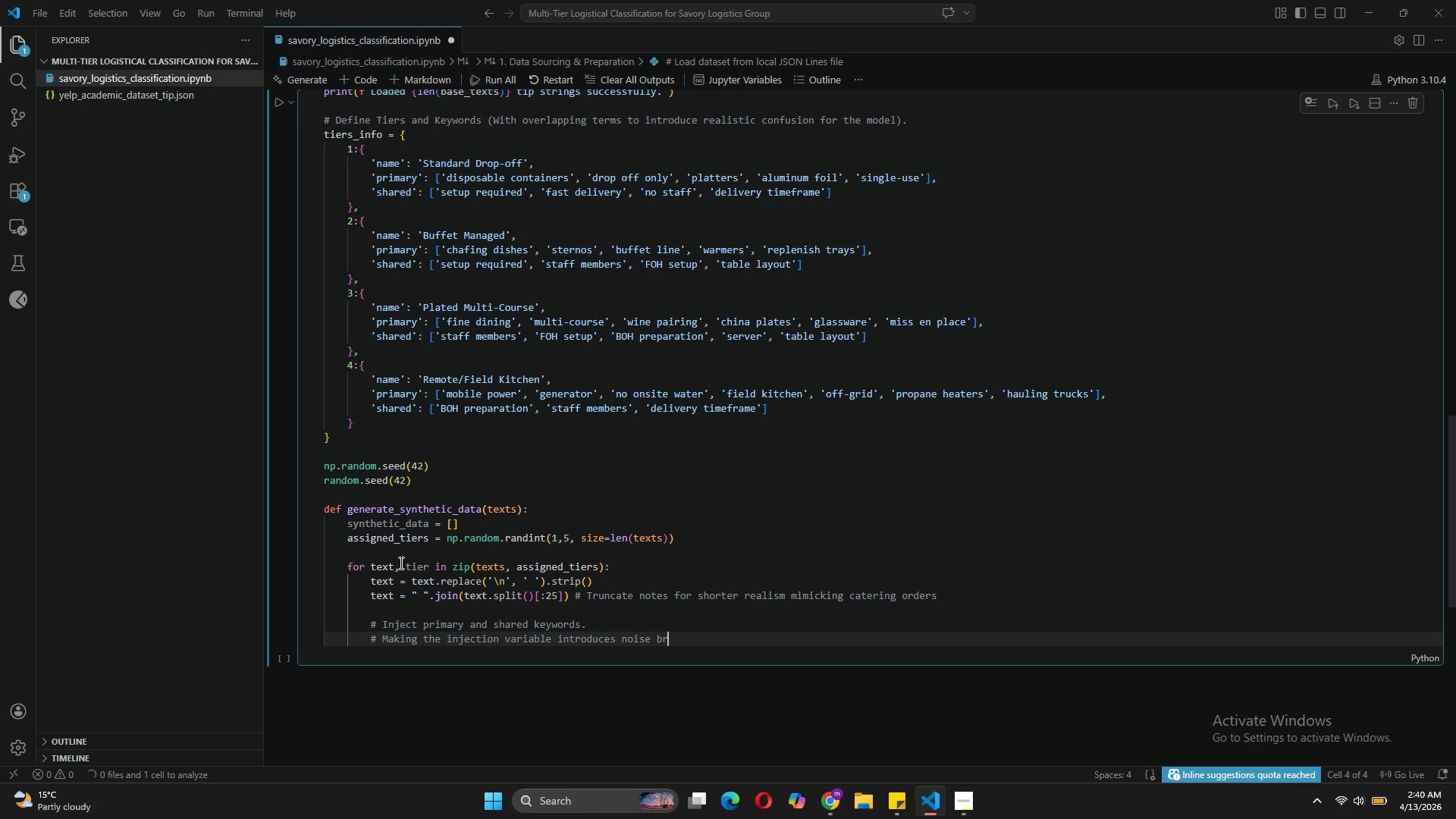 
key(Backspace)
 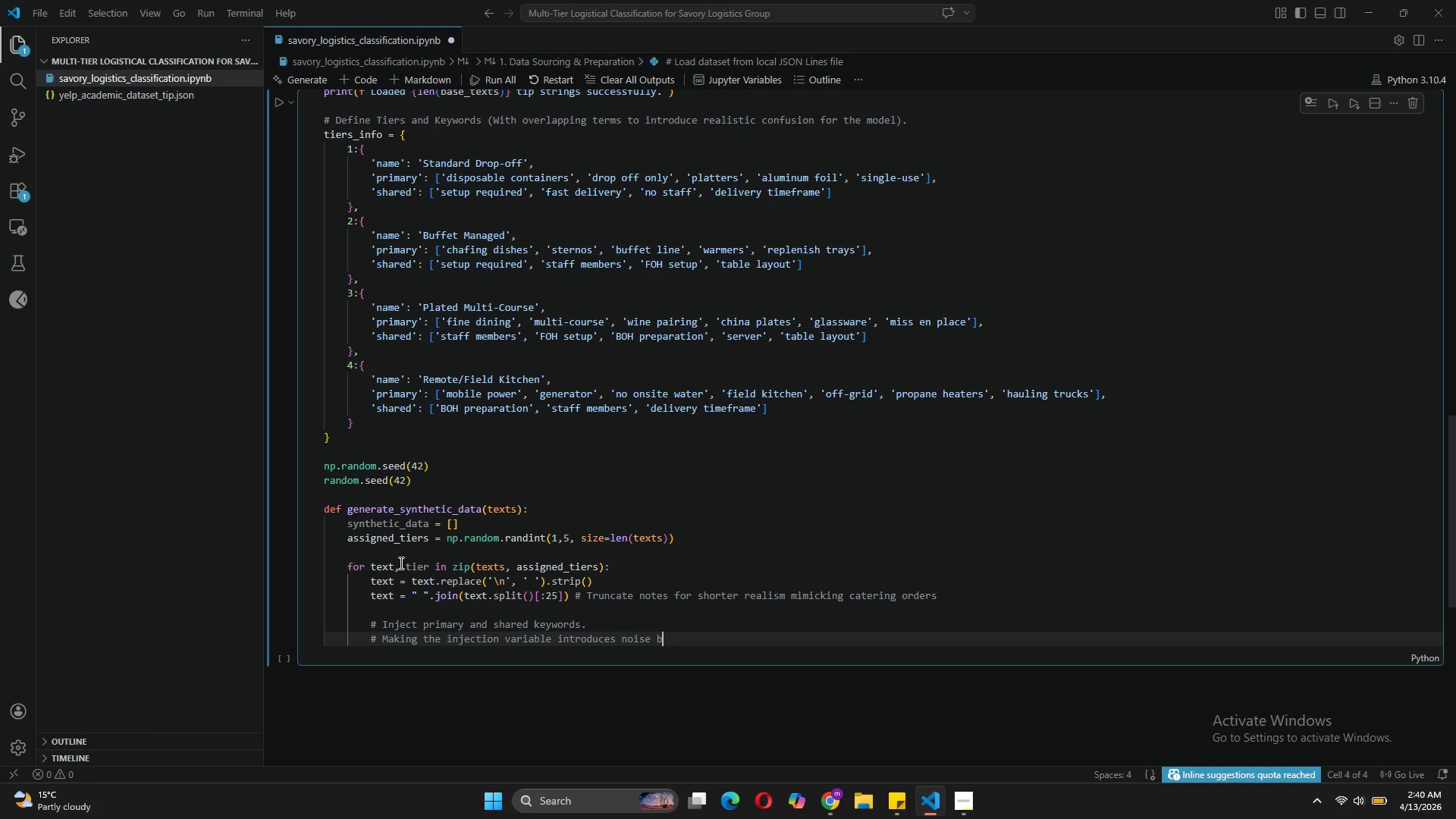 
key(Backspace)
 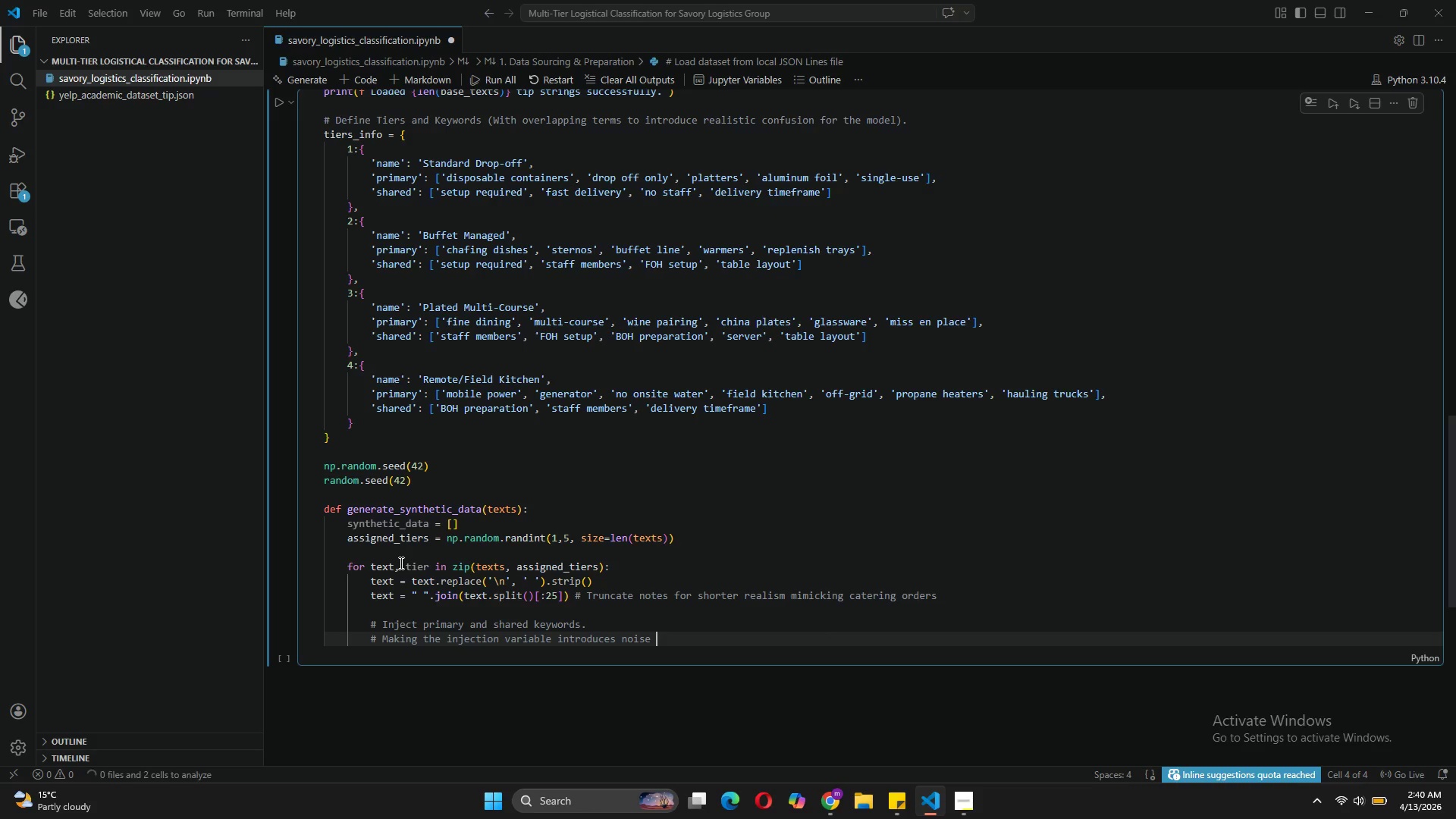 
key(Backspace)
 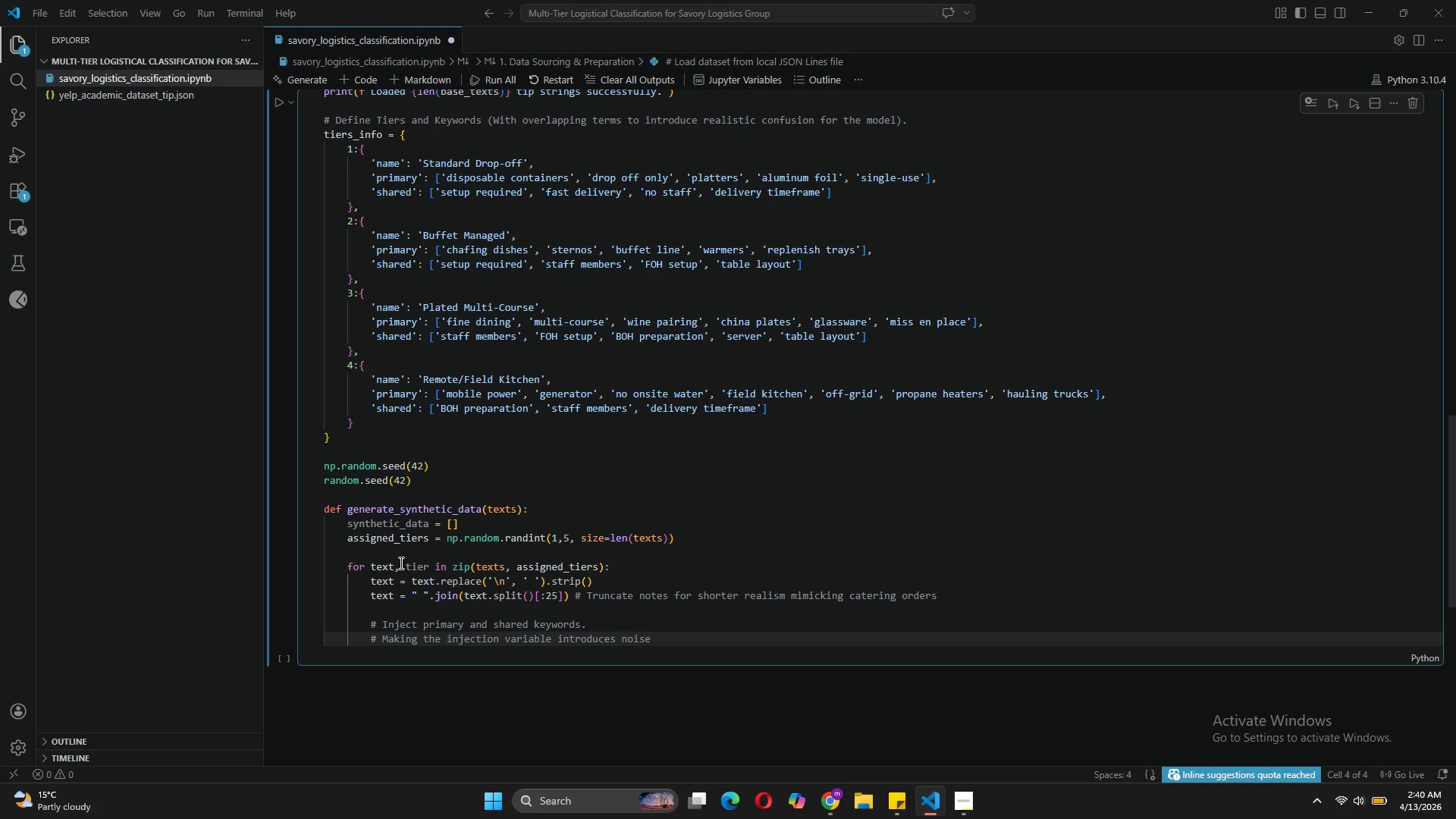 
key(Enter)
 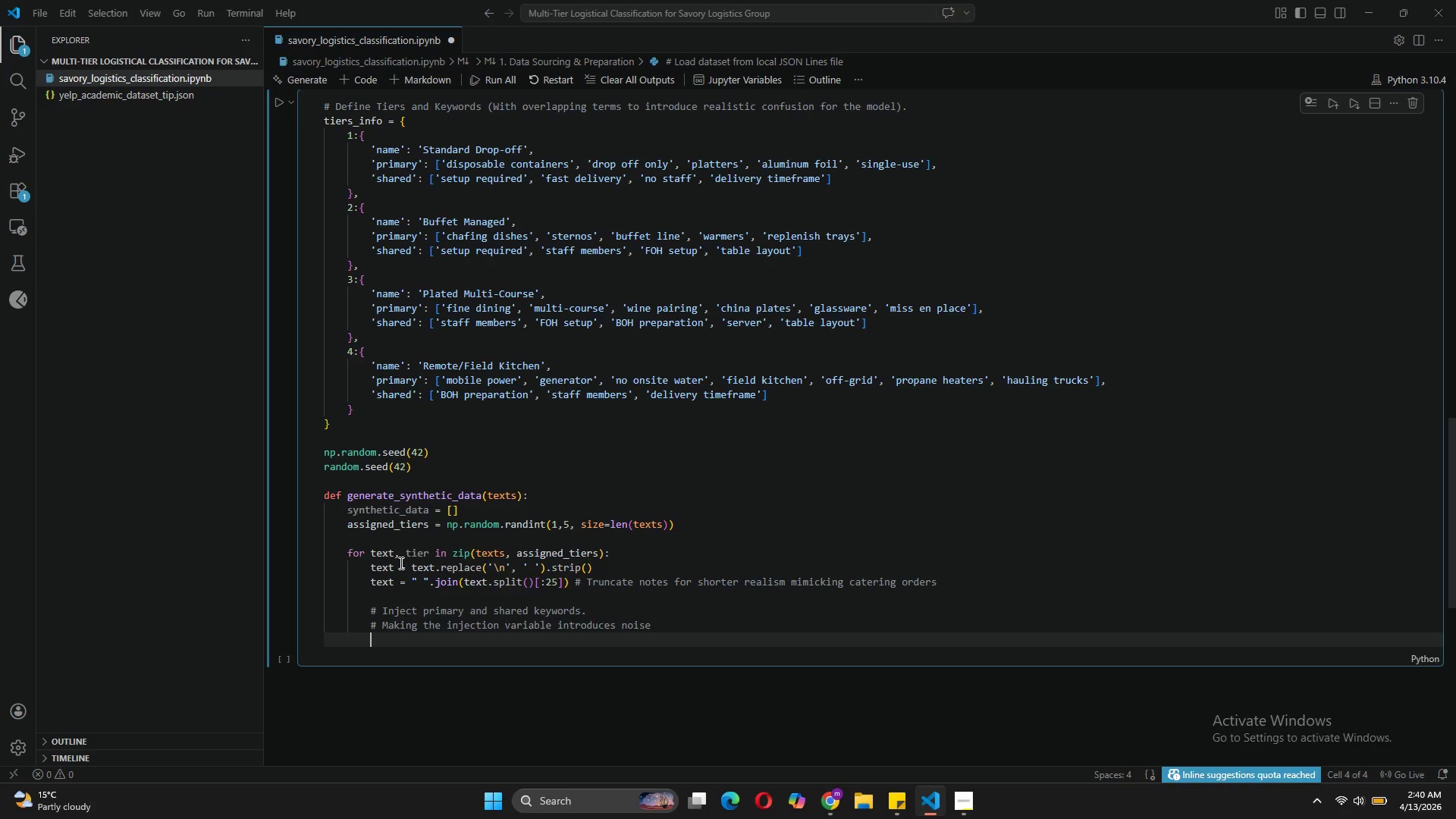 
wait(5.67)
 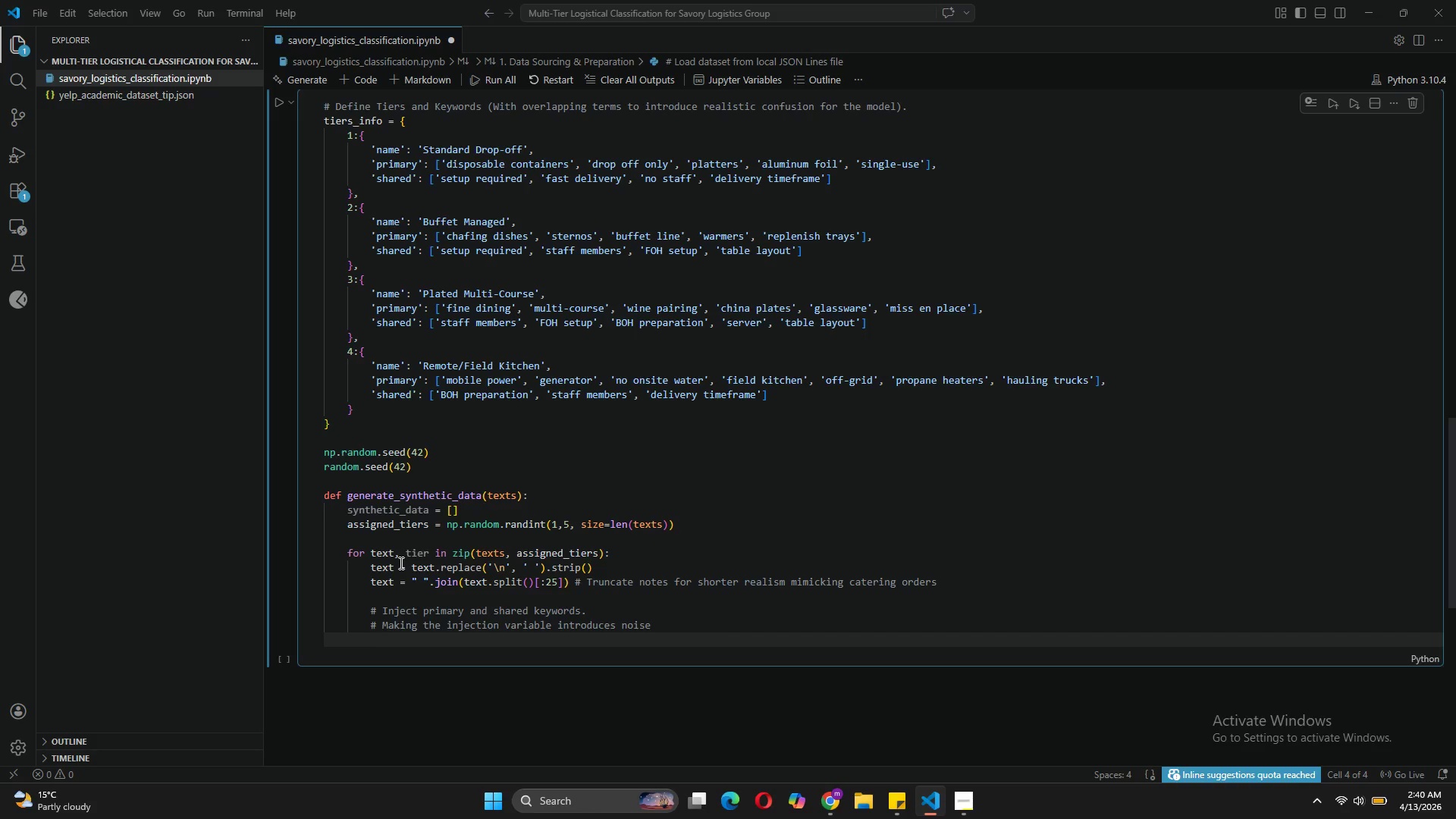 
type(note_parts = [text)
 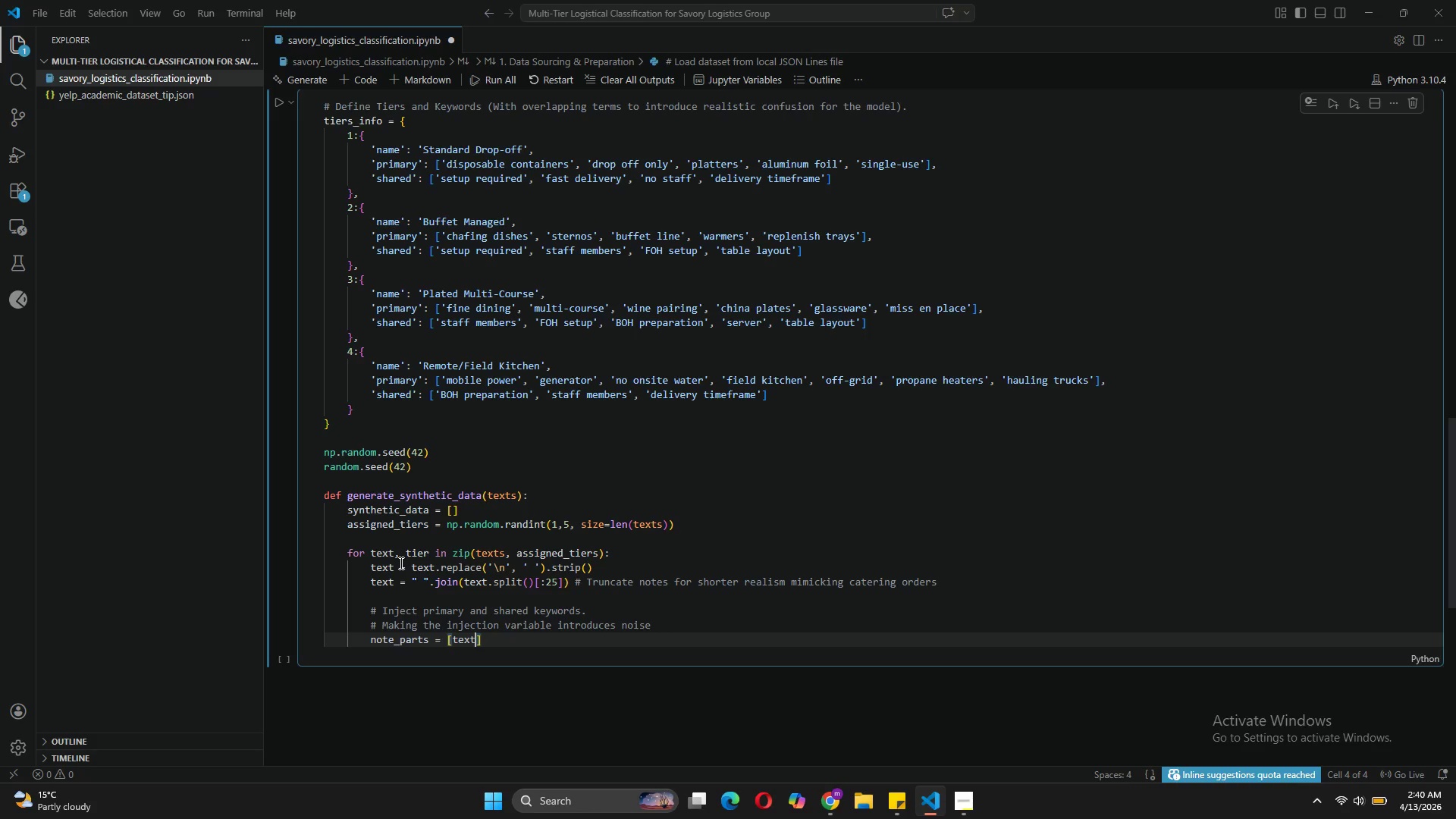 
key(ArrowRight)
 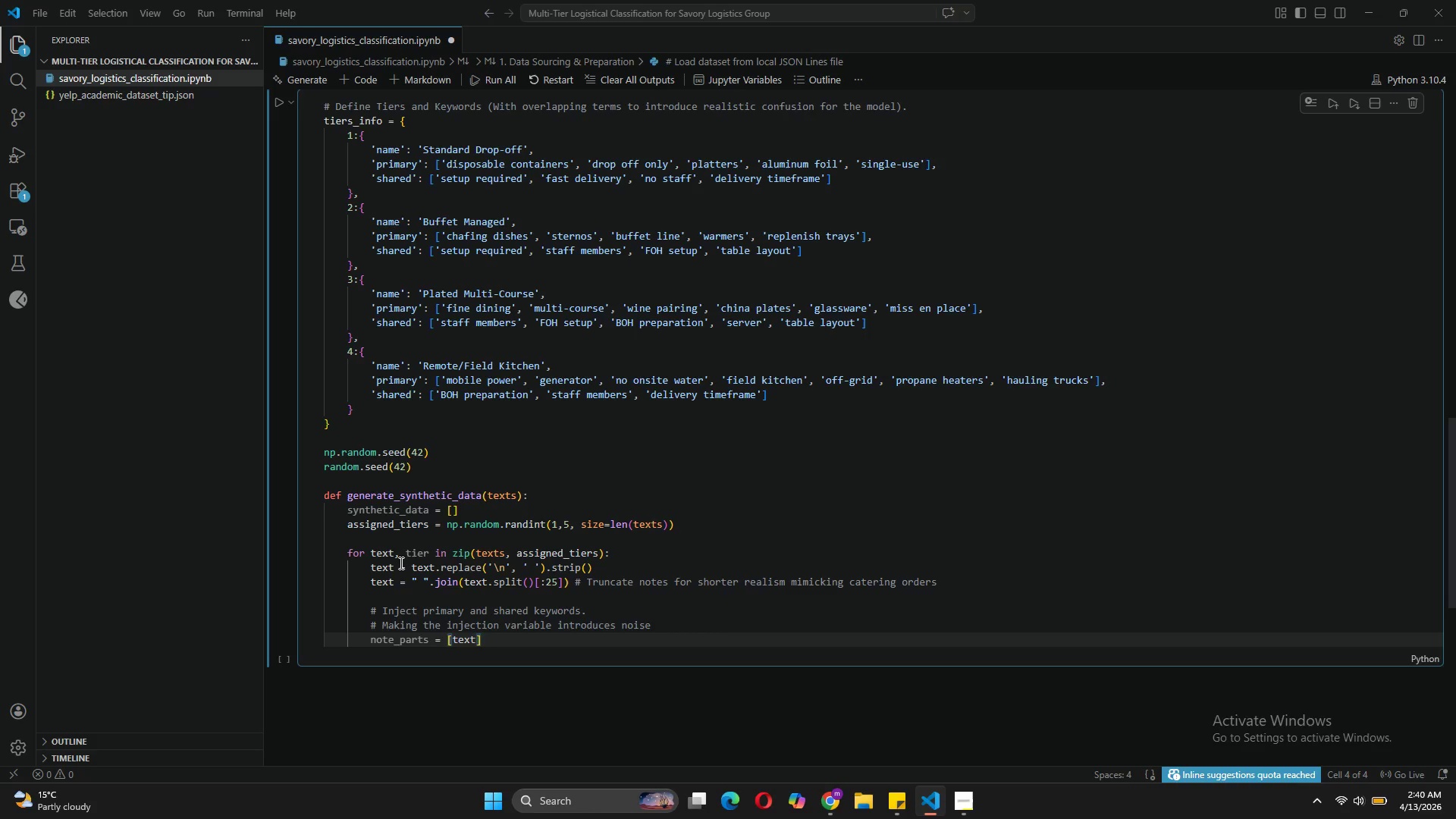 
key(Enter)
 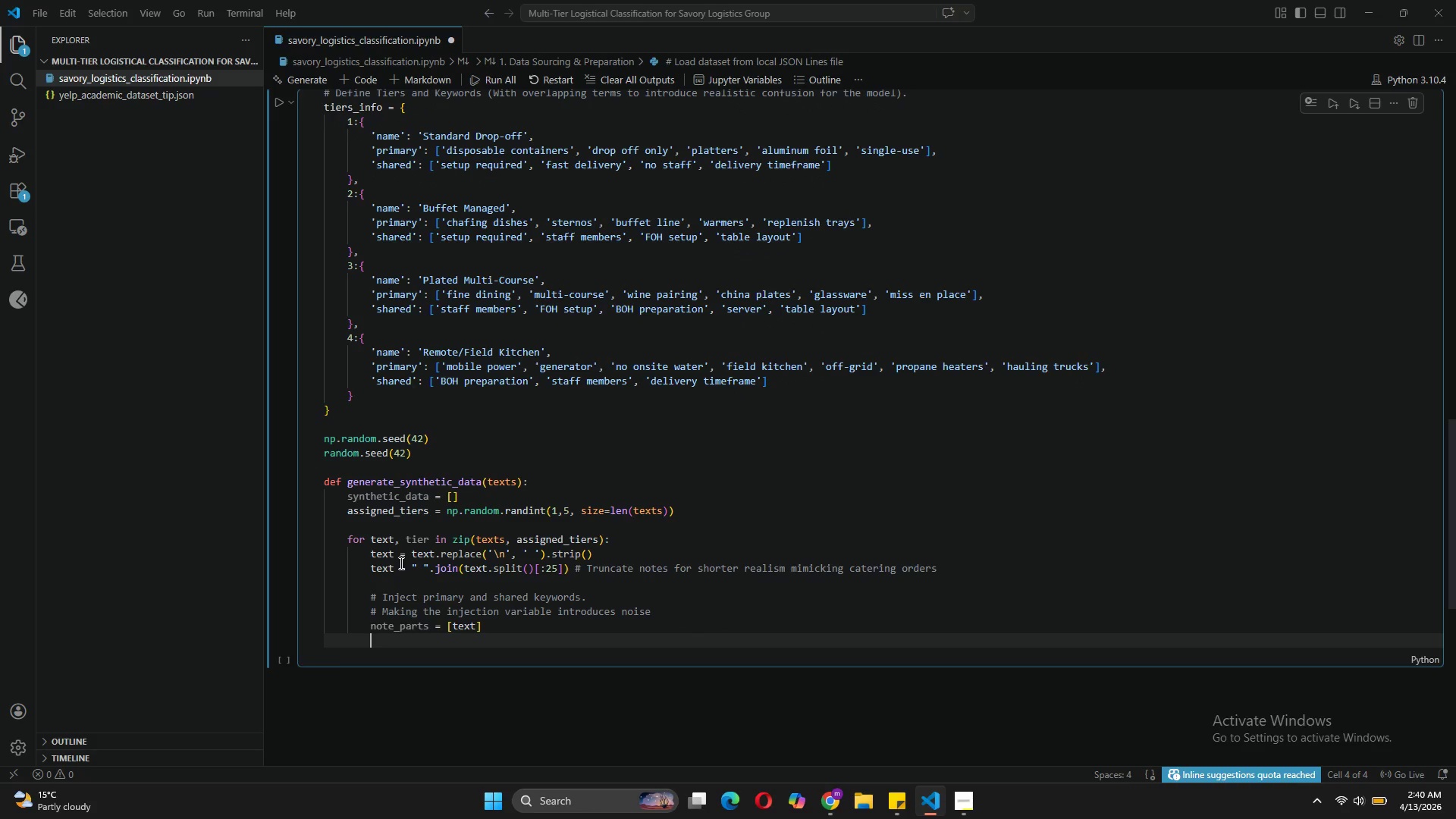 
type(if random.random()
 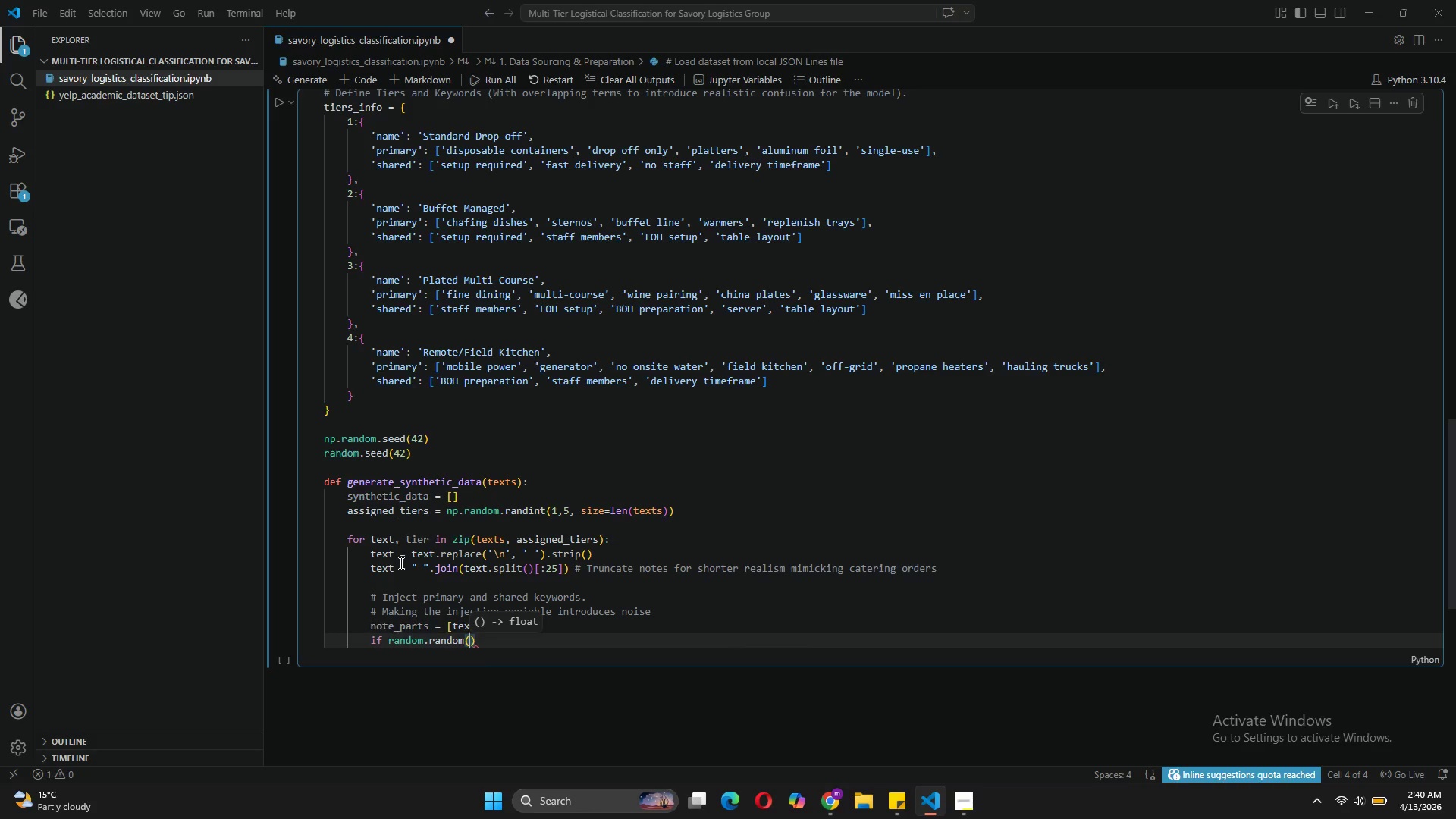 
key(ArrowRight)
 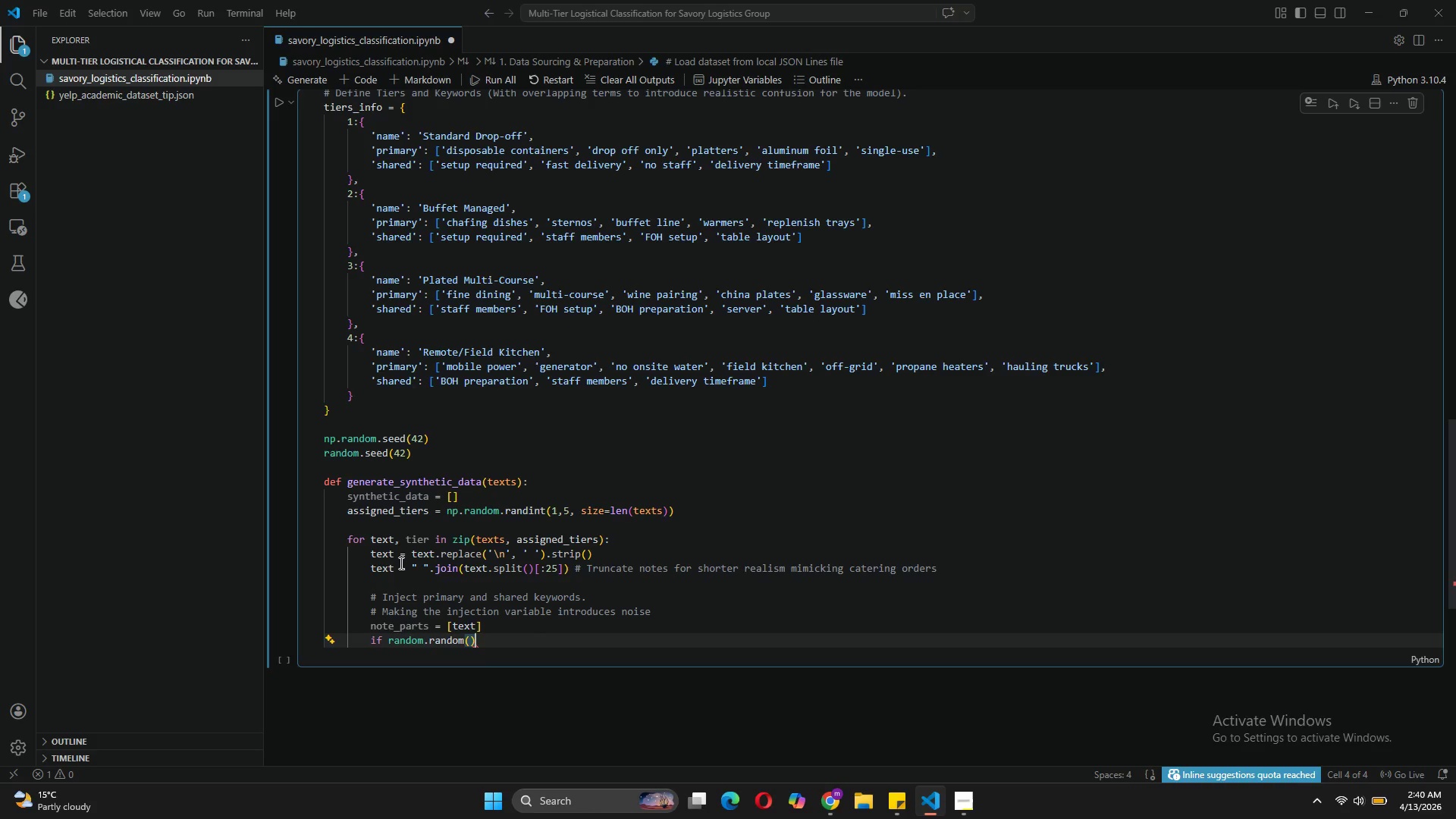 
type( > 0.15)
 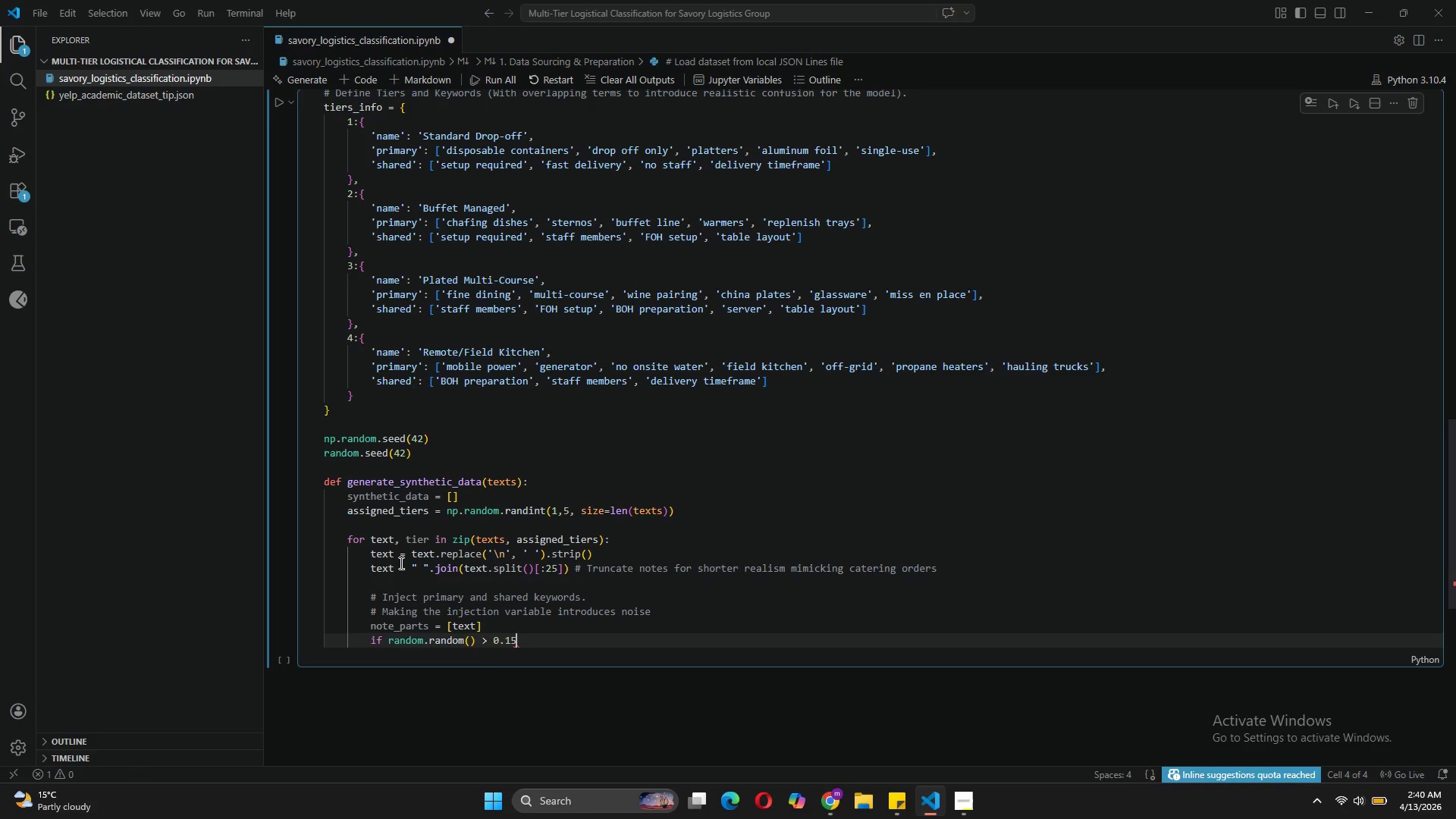 
wait(10.91)
 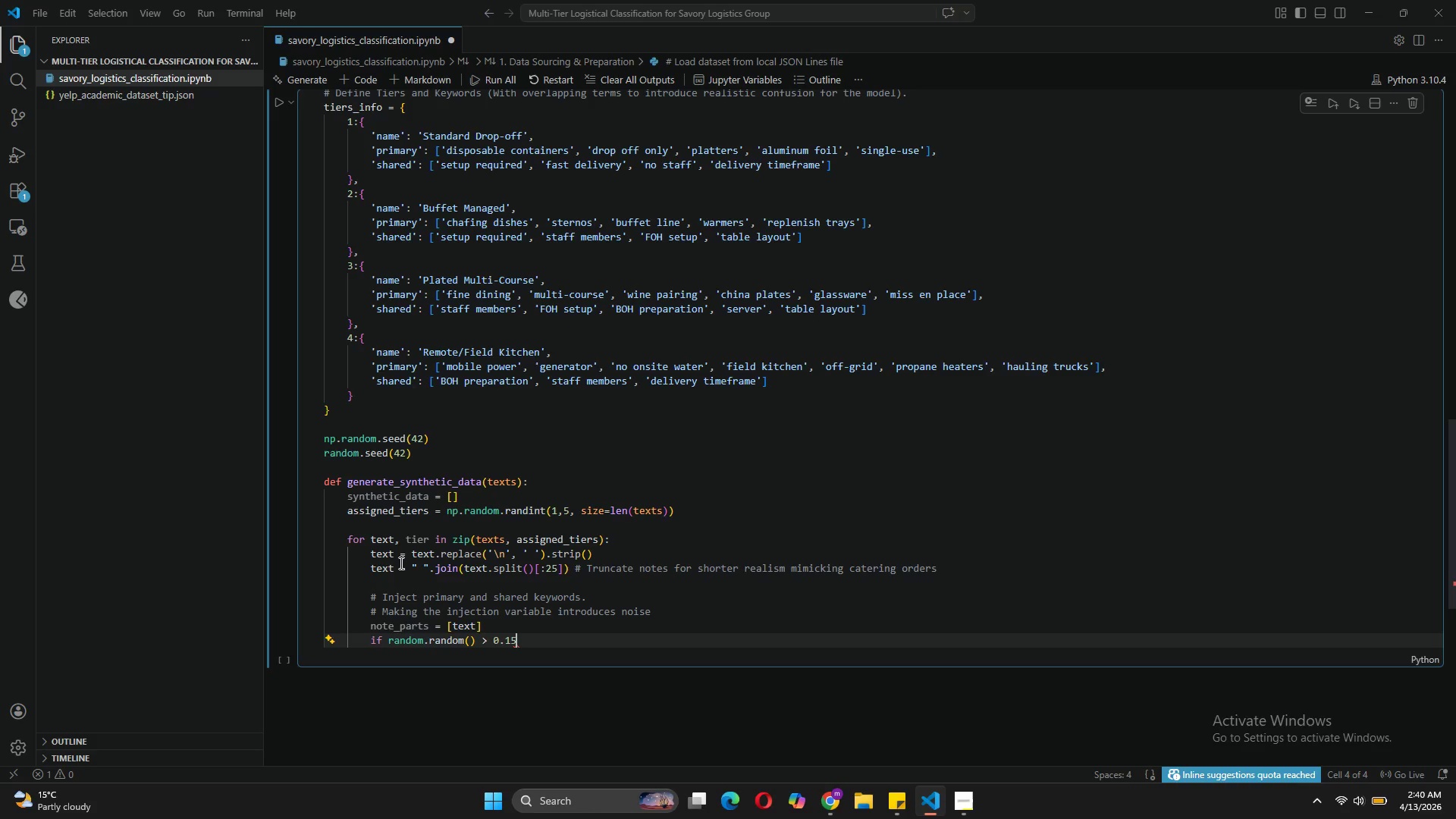 
type(: #85%)
 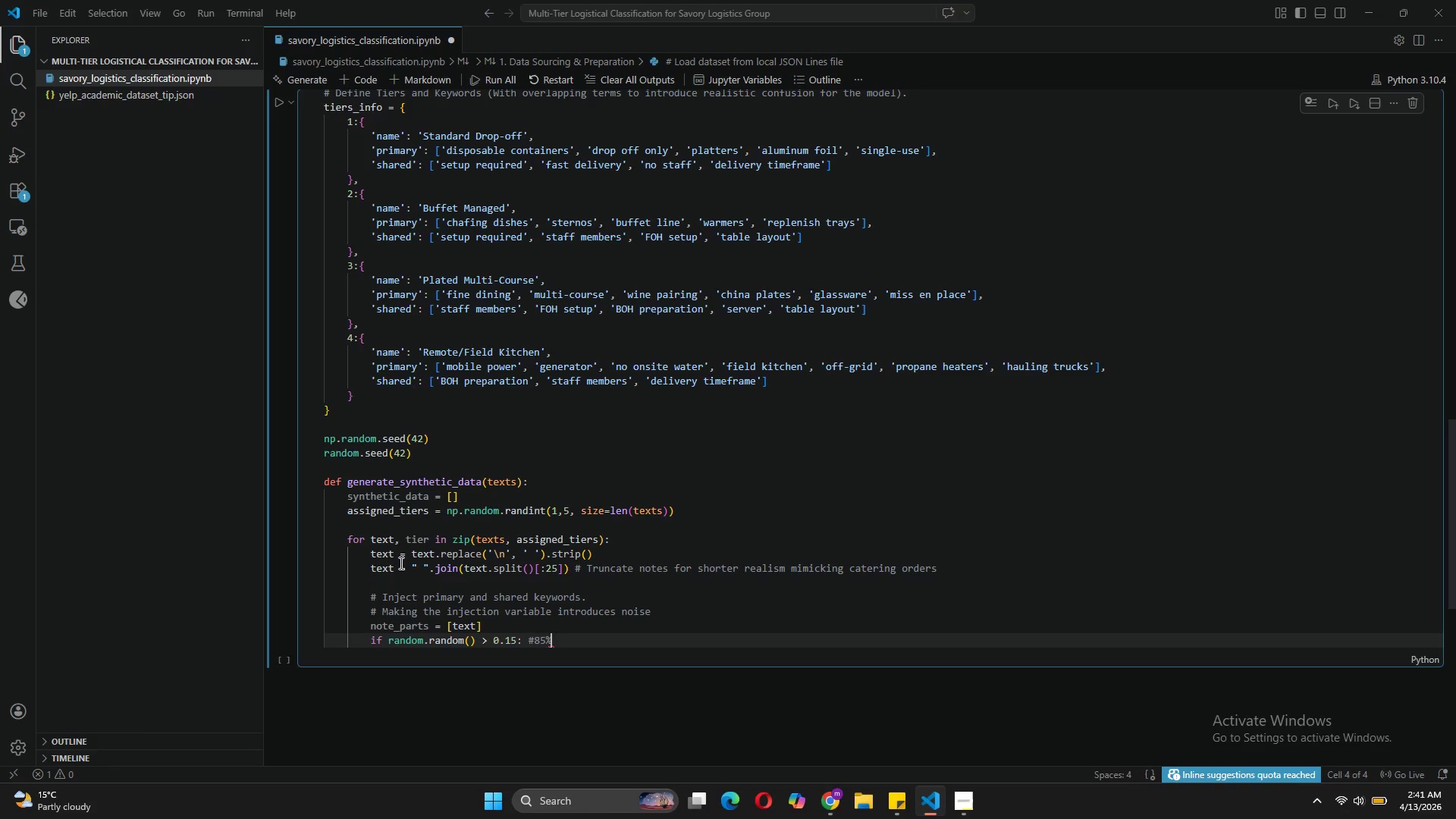 
key(ArrowLeft)
 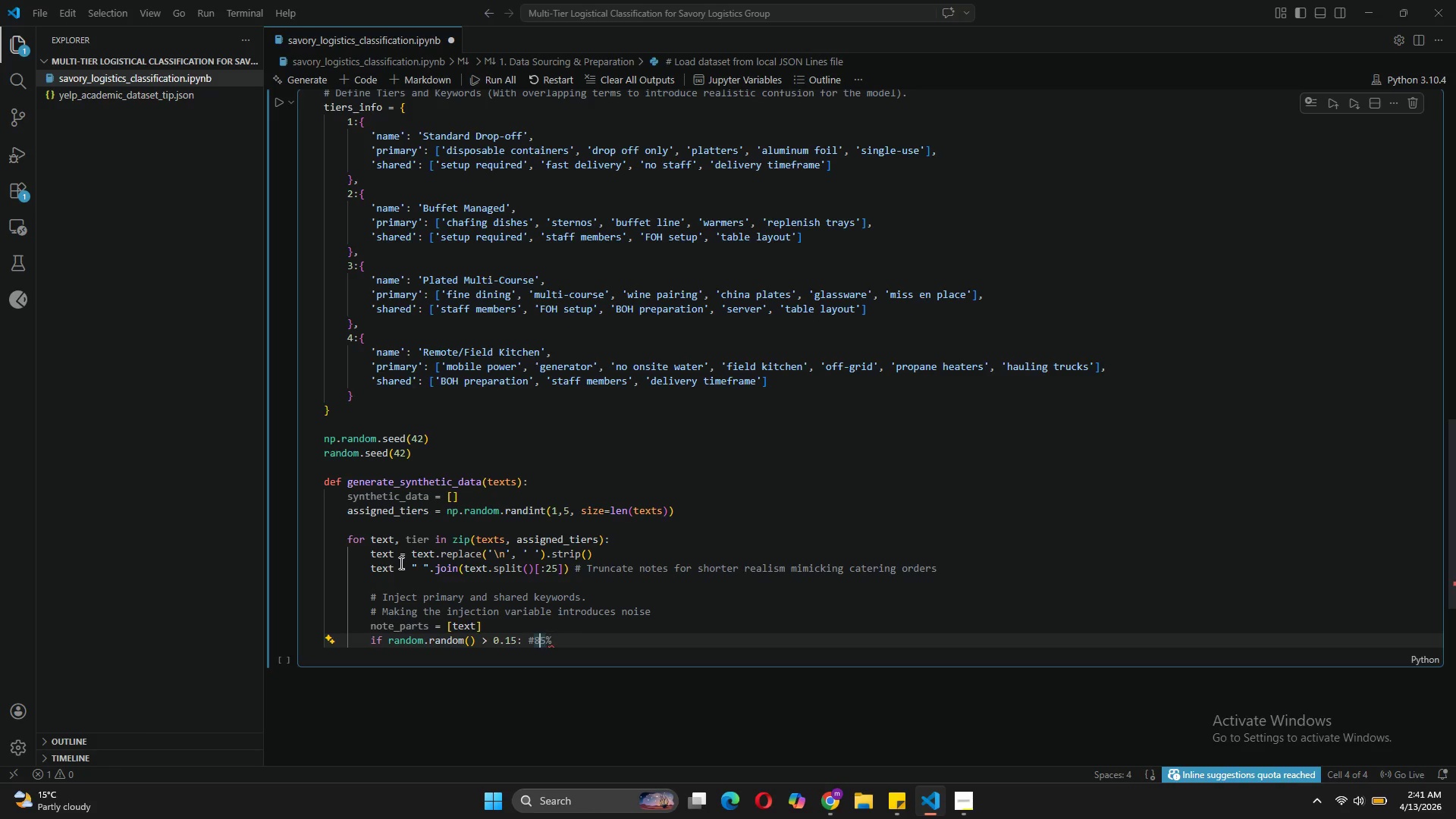 
key(ArrowLeft)
 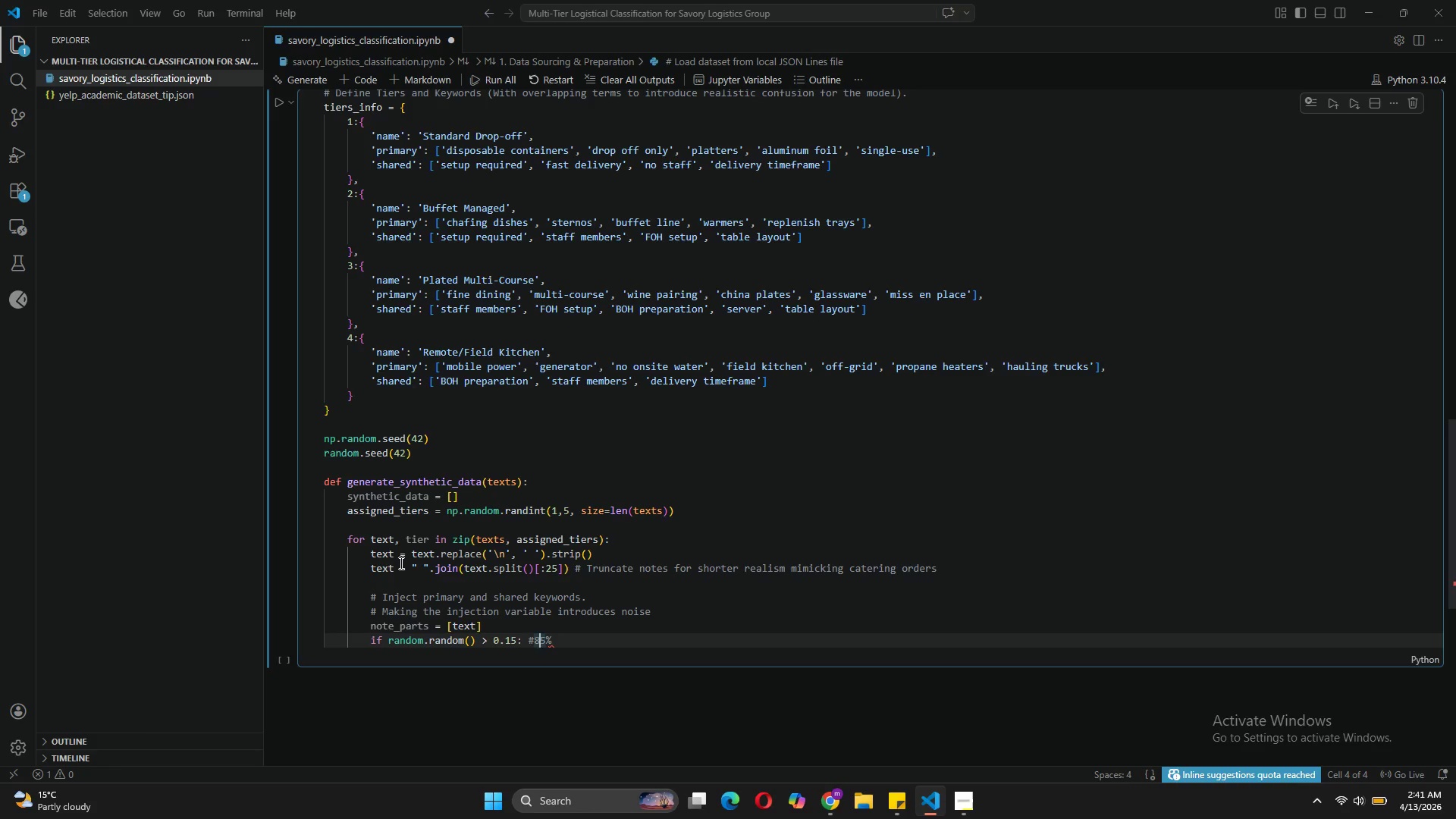 
key(ArrowLeft)
 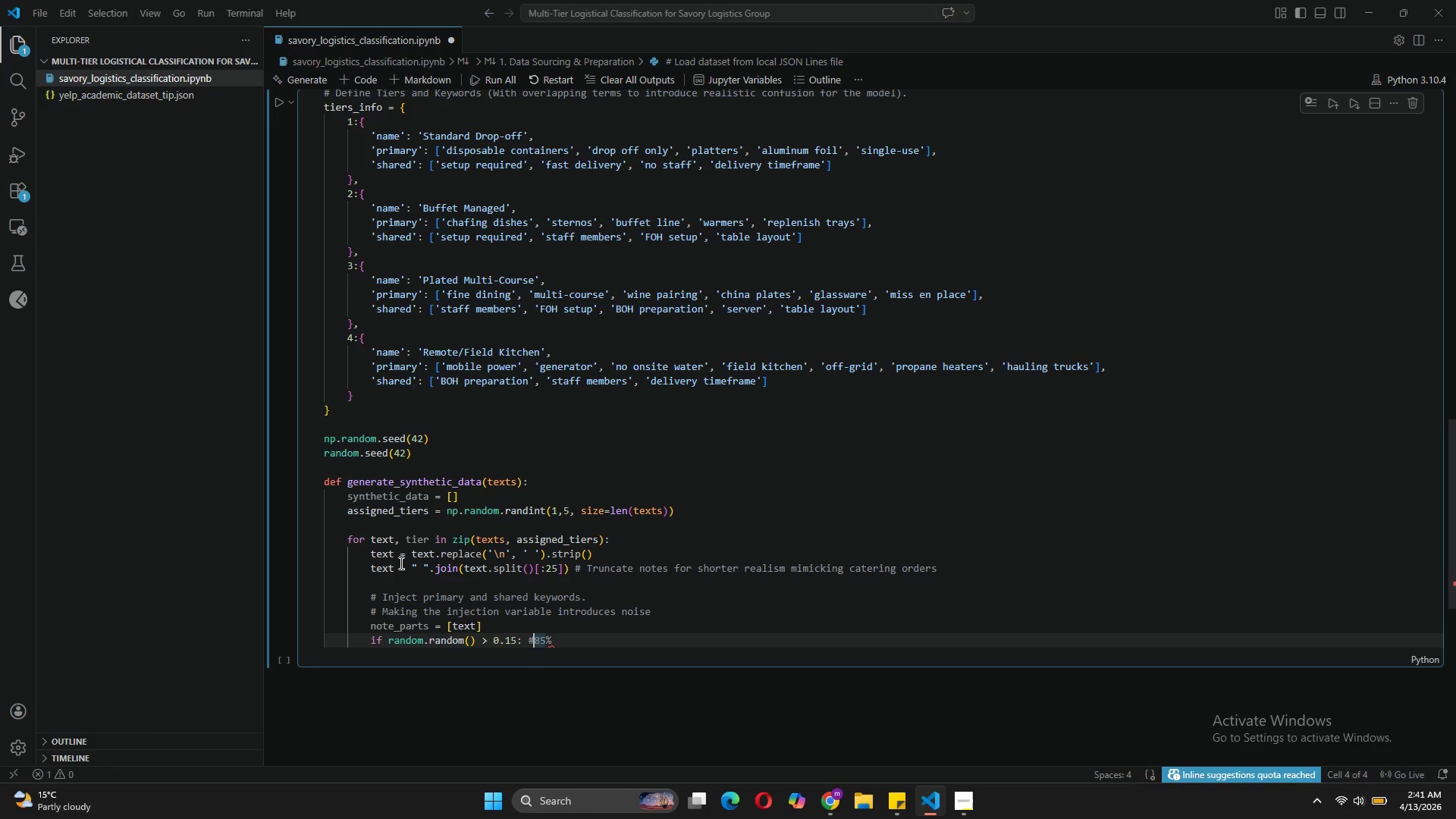 
key(Space)
 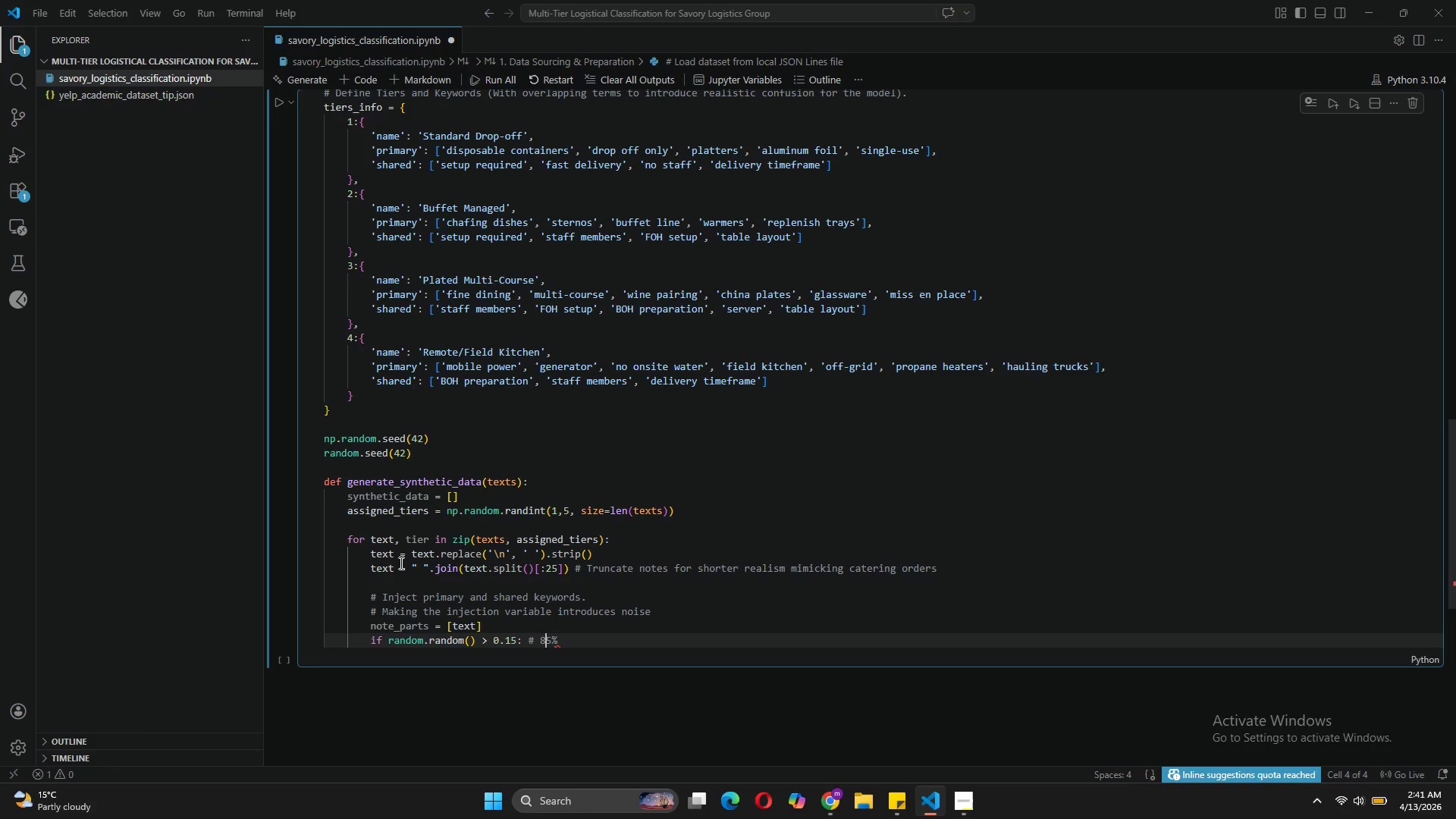 
key(ArrowRight)
 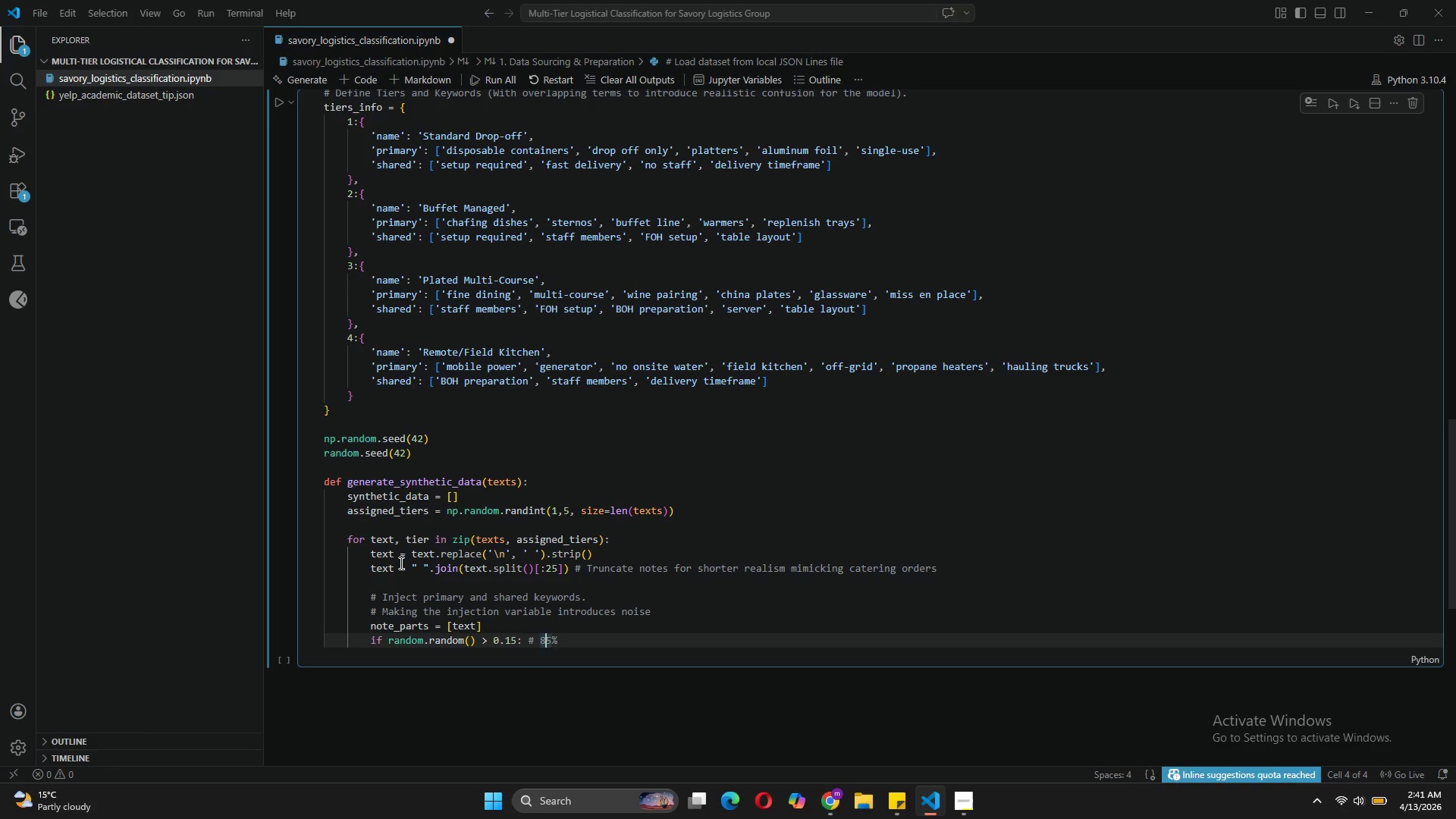 
key(ArrowRight)
 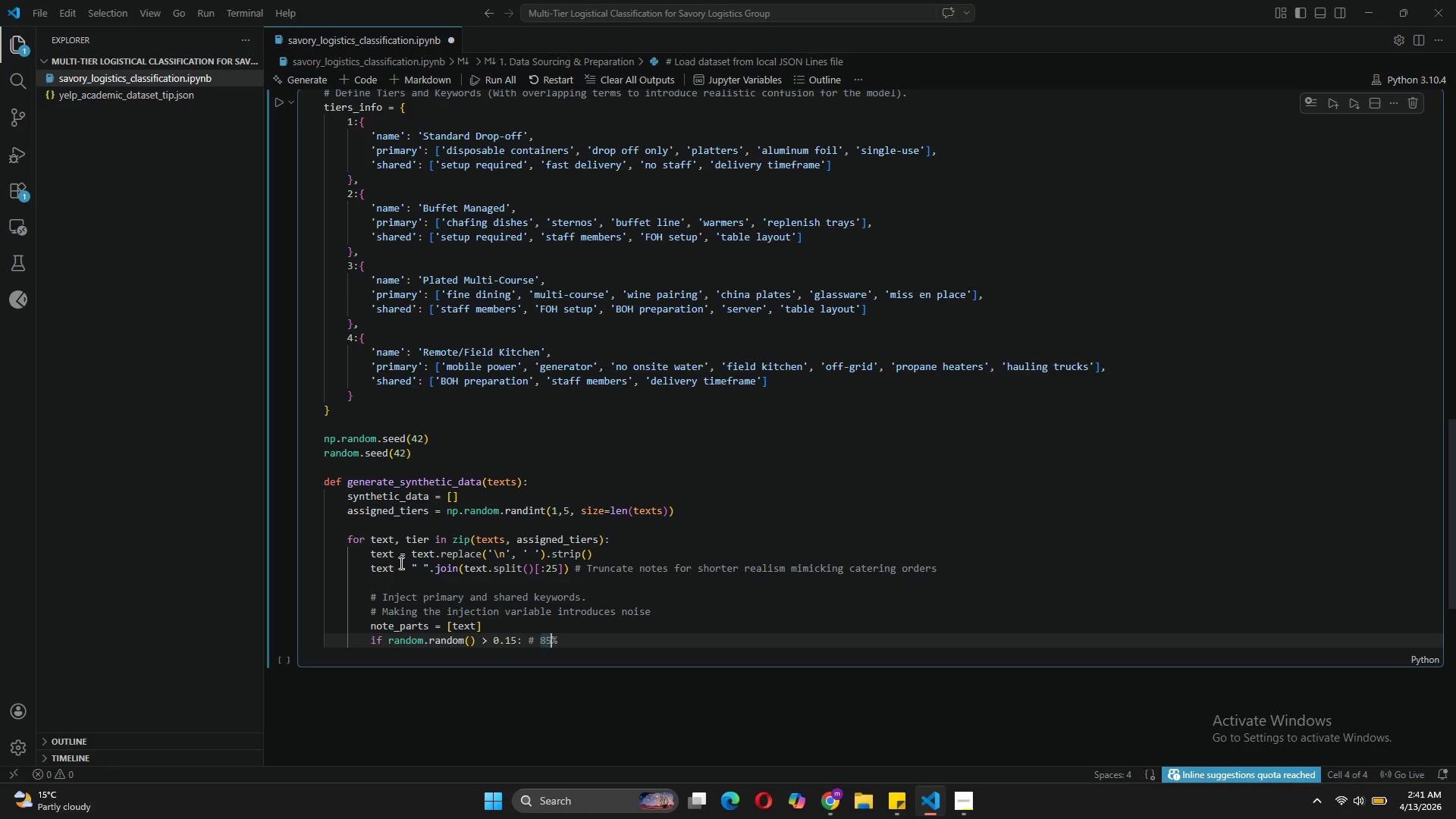 
key(ArrowRight)
 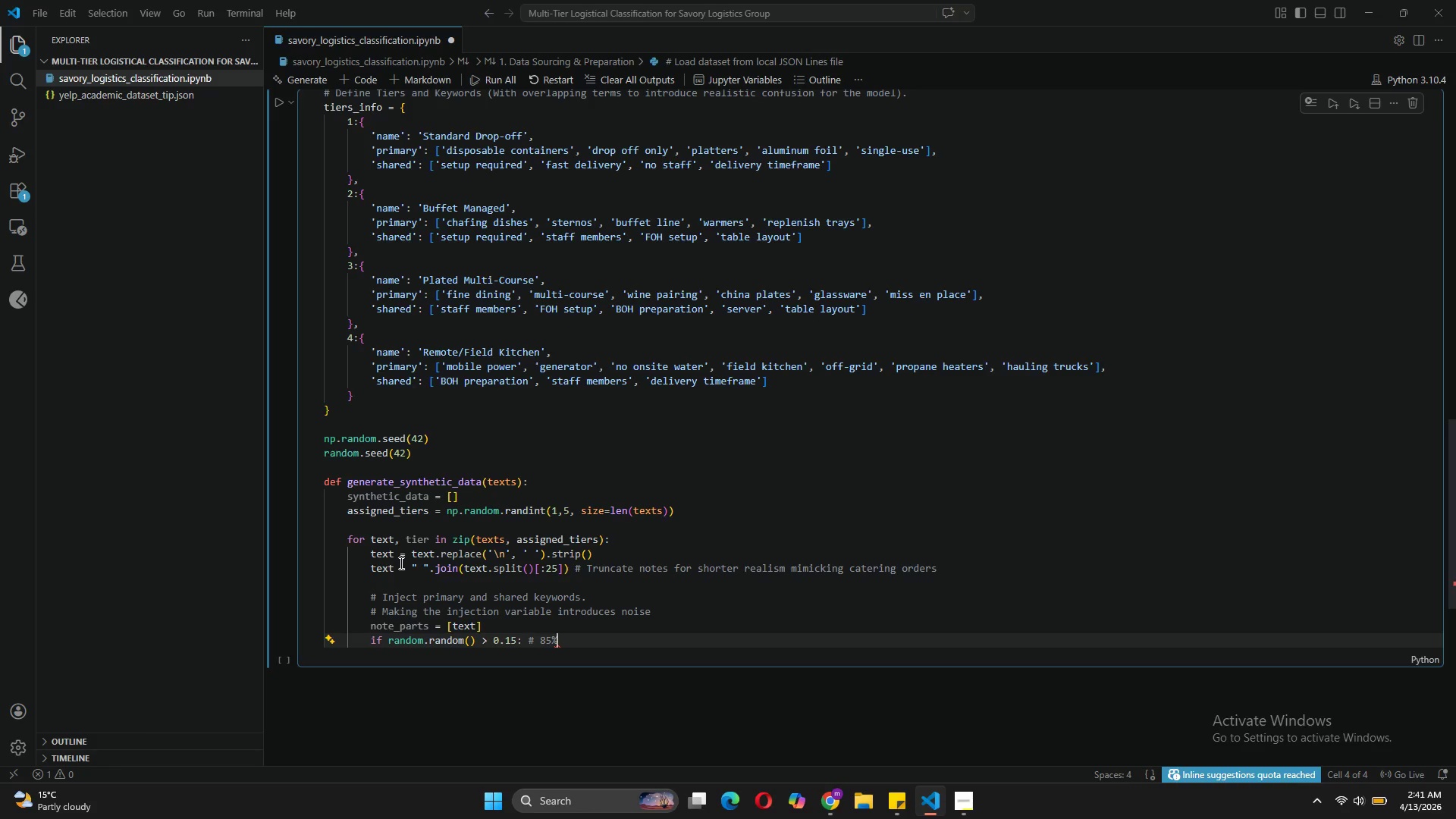 
type( chance to have a primary keyword)
 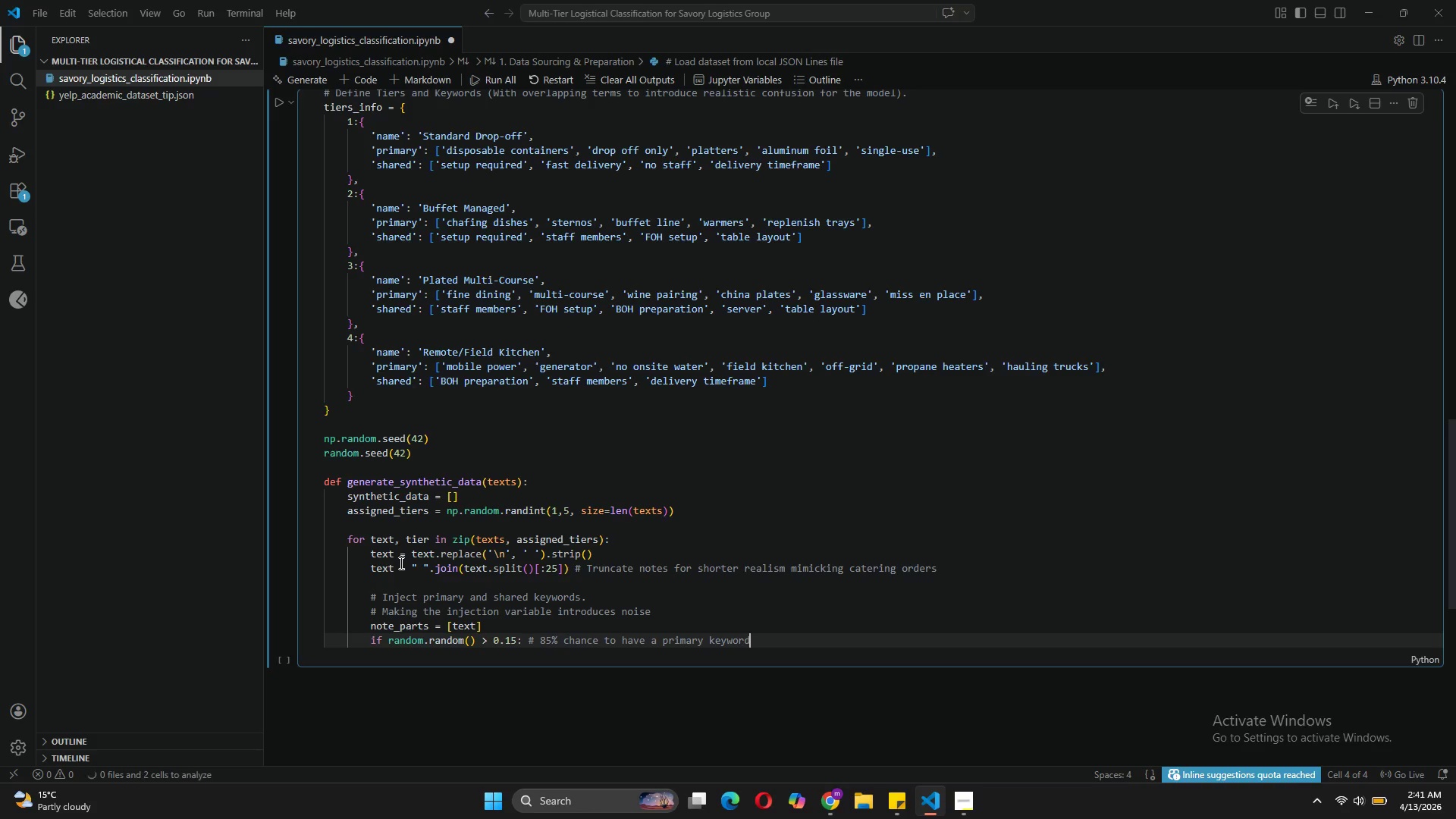 
key(Enter)
 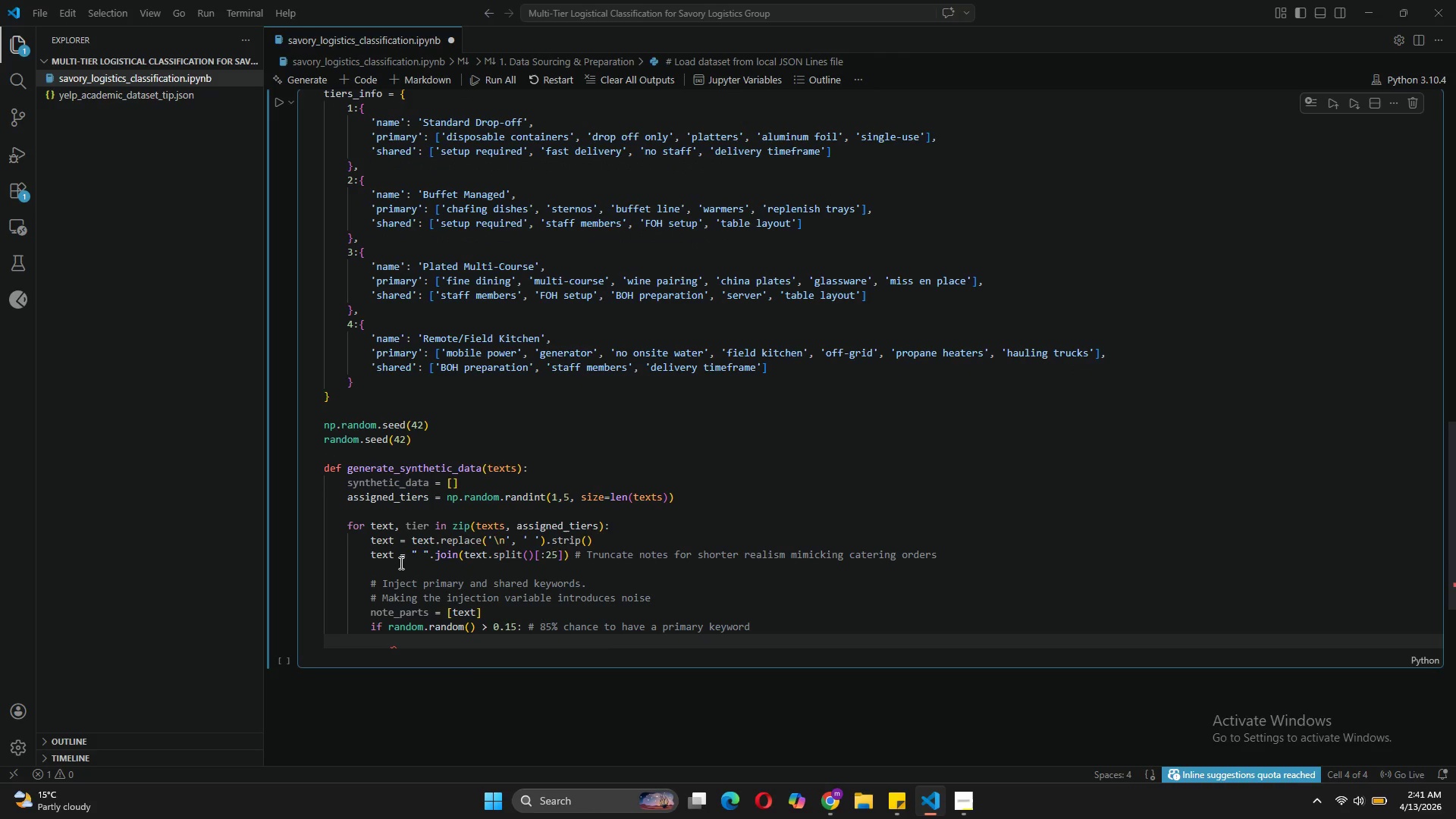 
type(note_parts.append(random.choice(tiers_info[tier)
 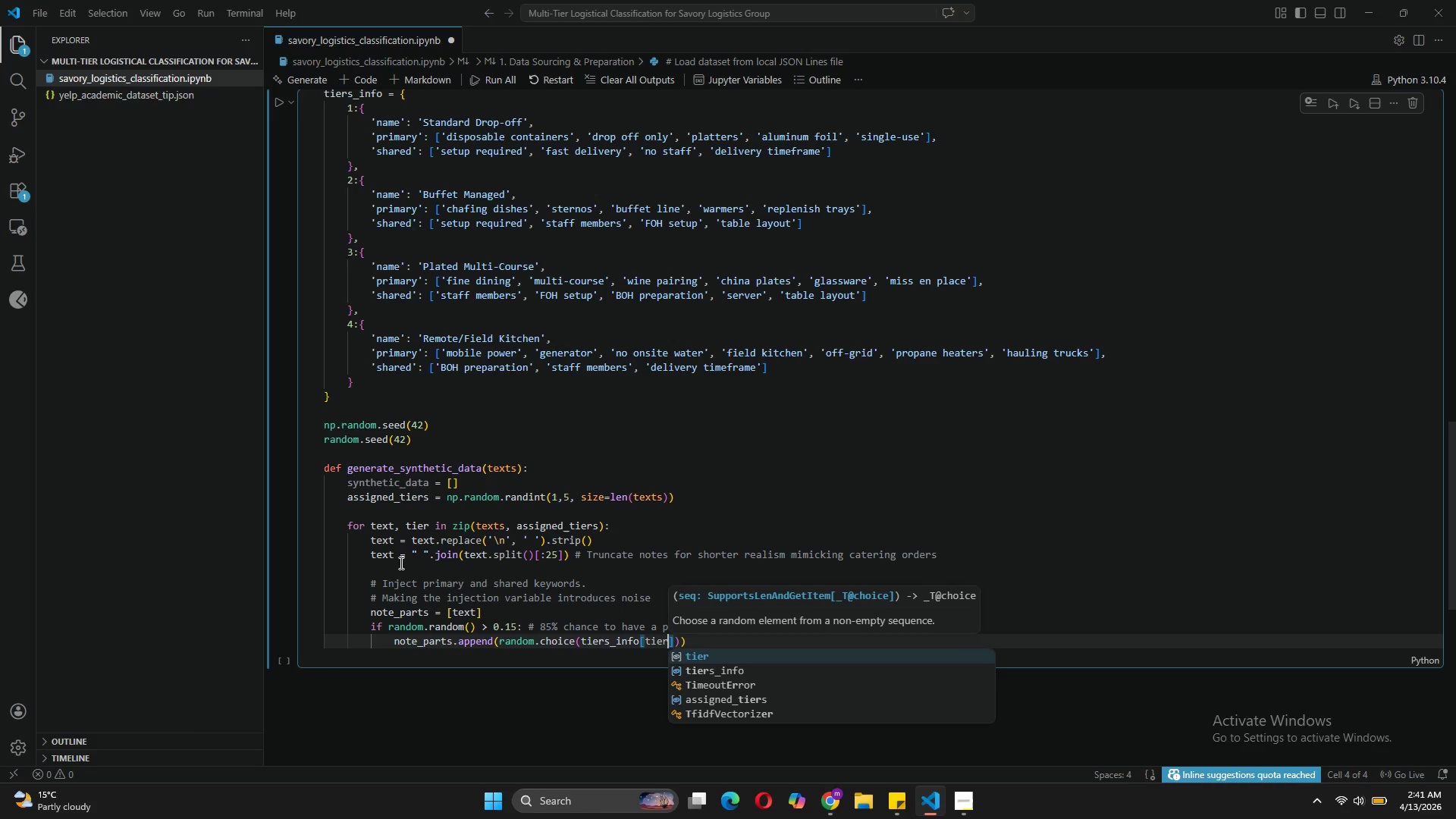 
key(ArrowRight)
 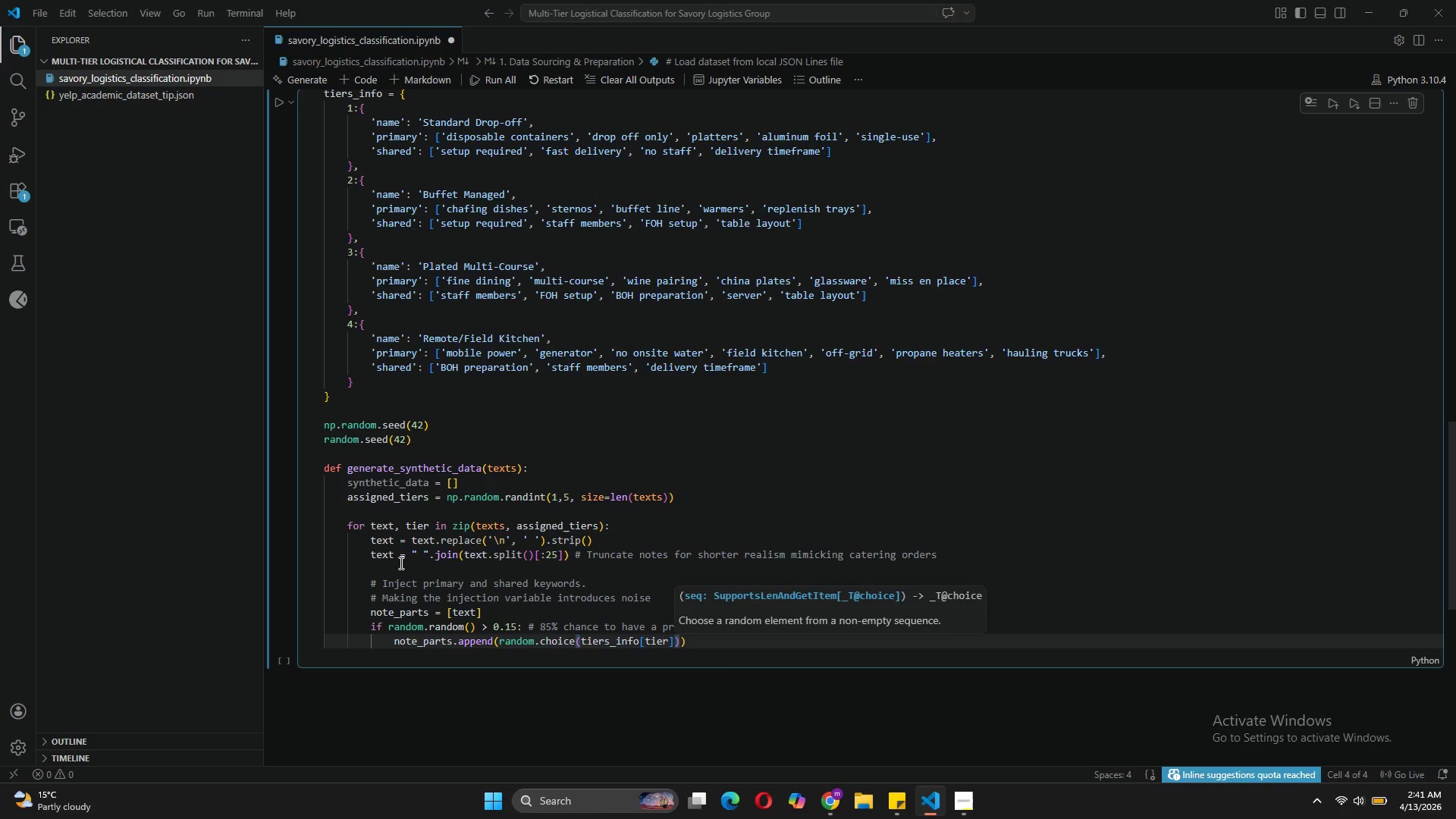 
type(['primary)
 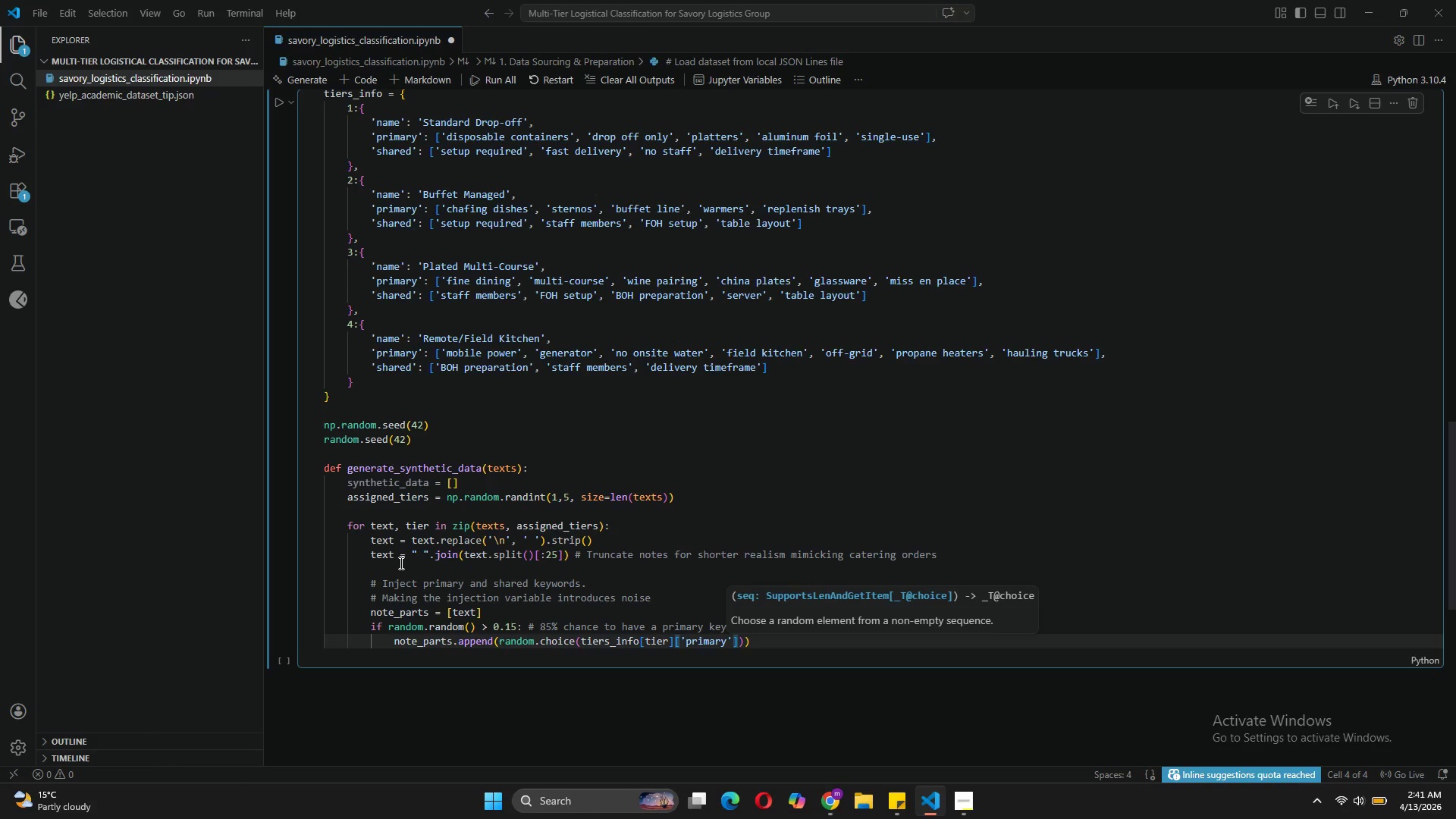 
key(ArrowRight)
 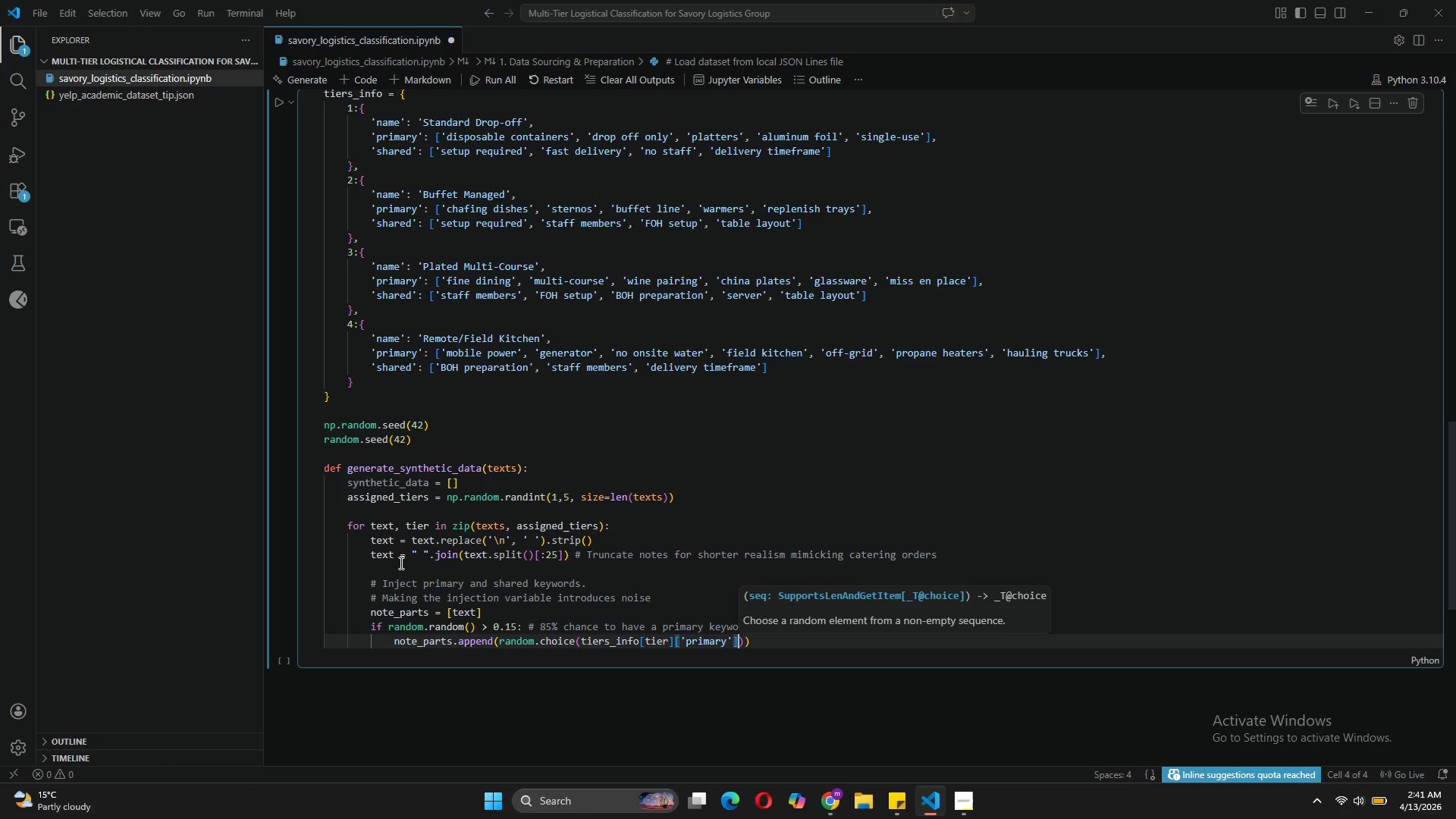 
key(ArrowRight)
 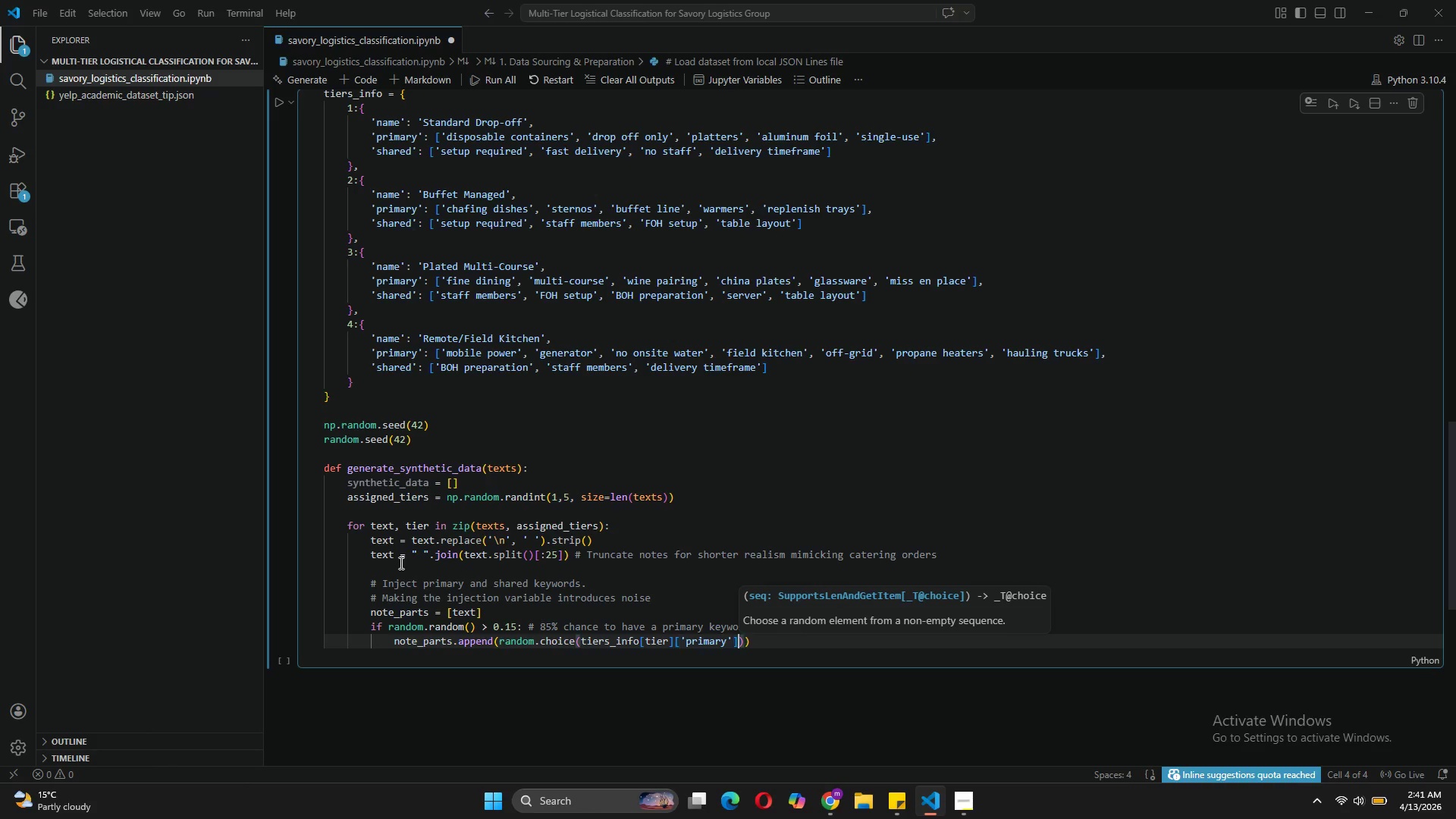 
key(ArrowRight)
 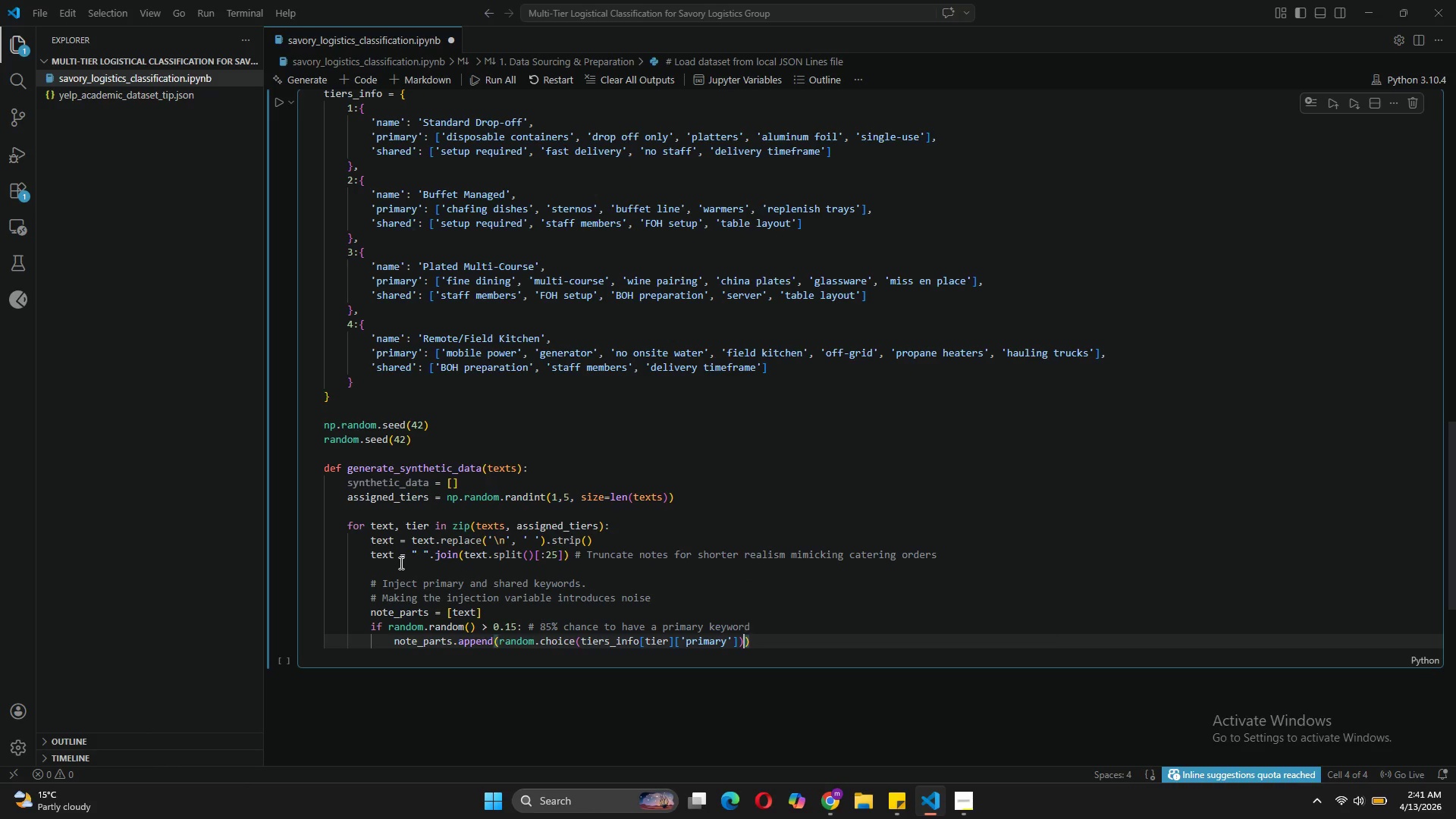 
key(ArrowRight)
 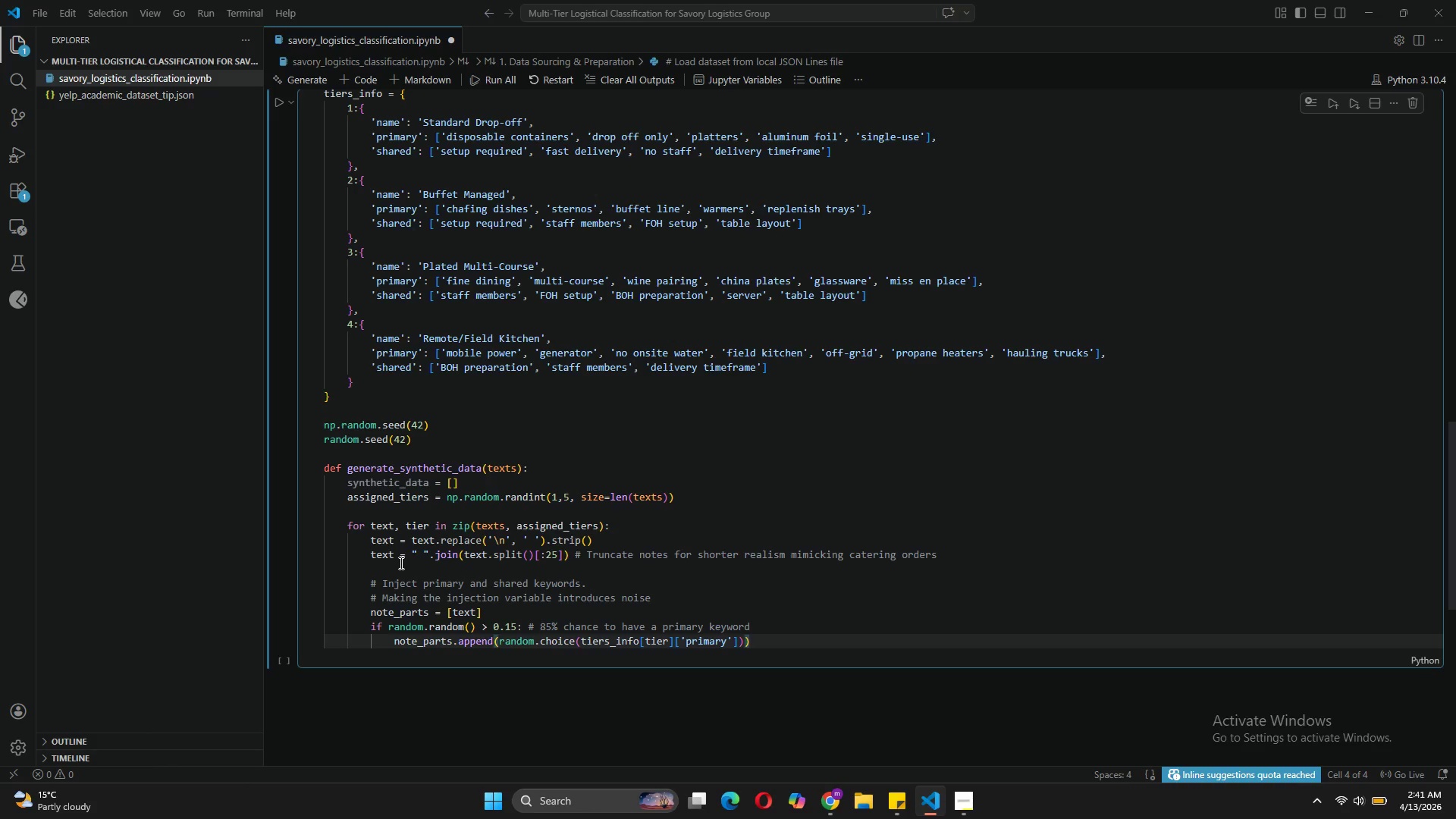 
key(Enter)
 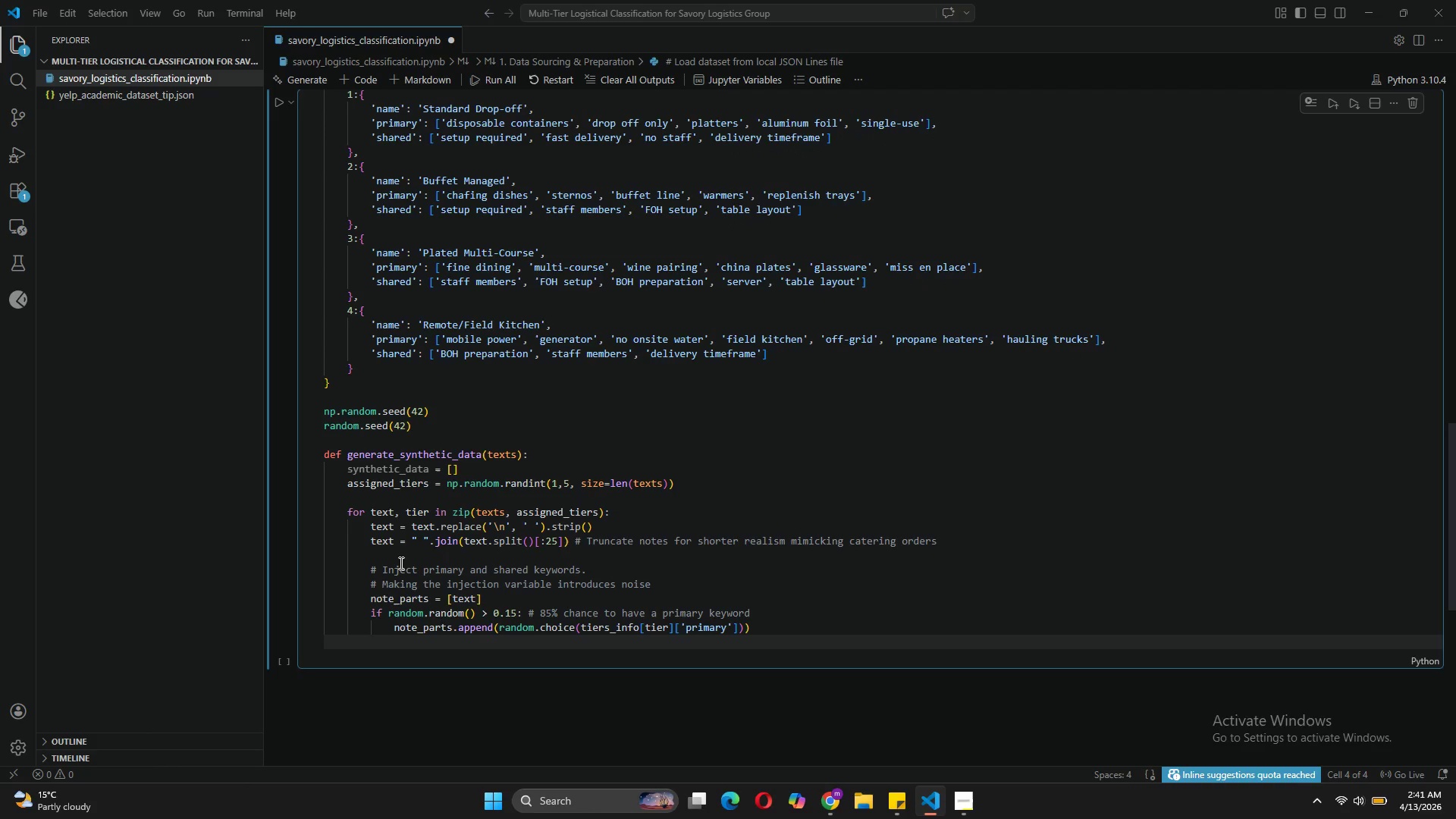 
key(Backspace)
type(else:)
 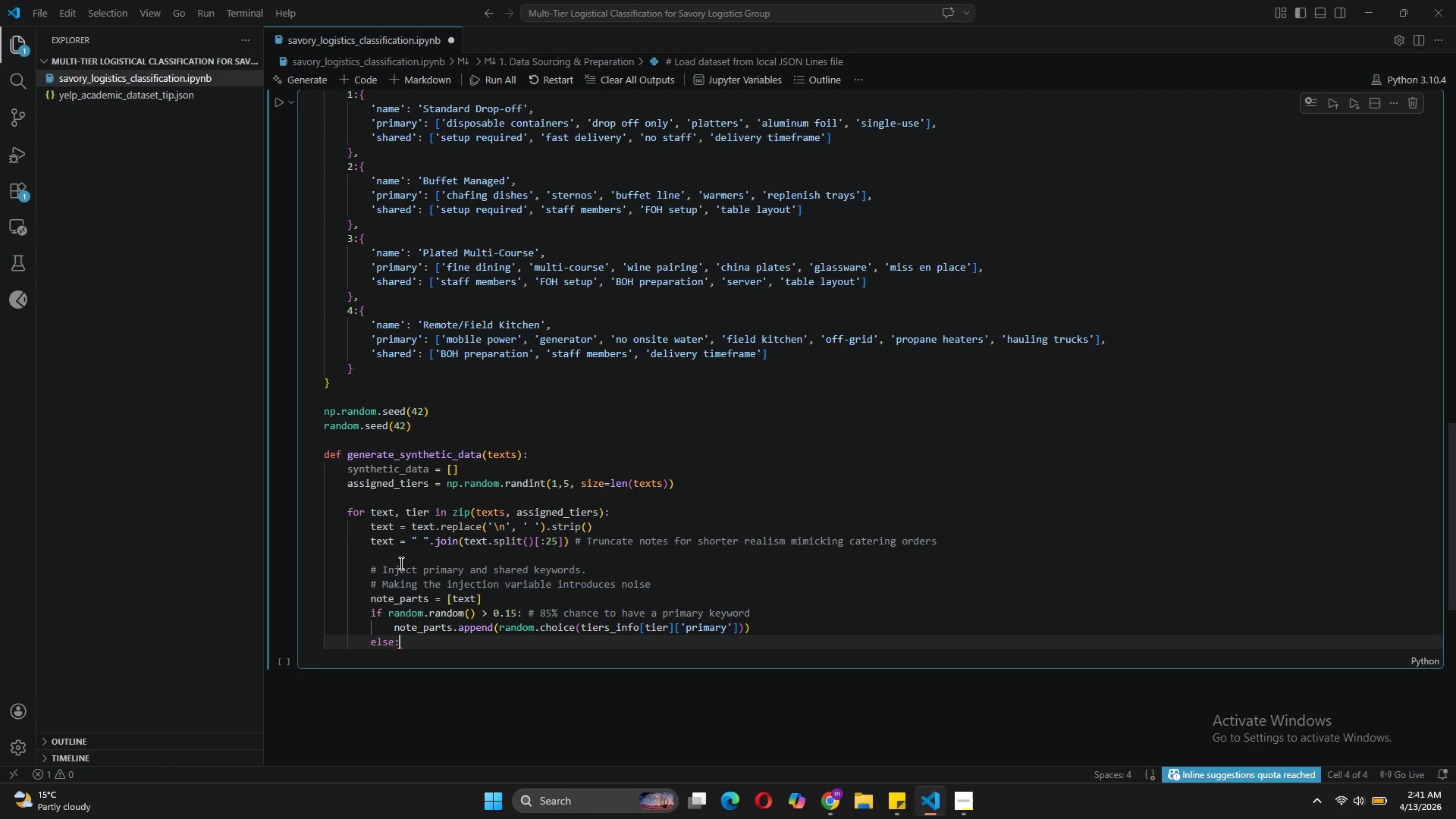 
key(Enter)
 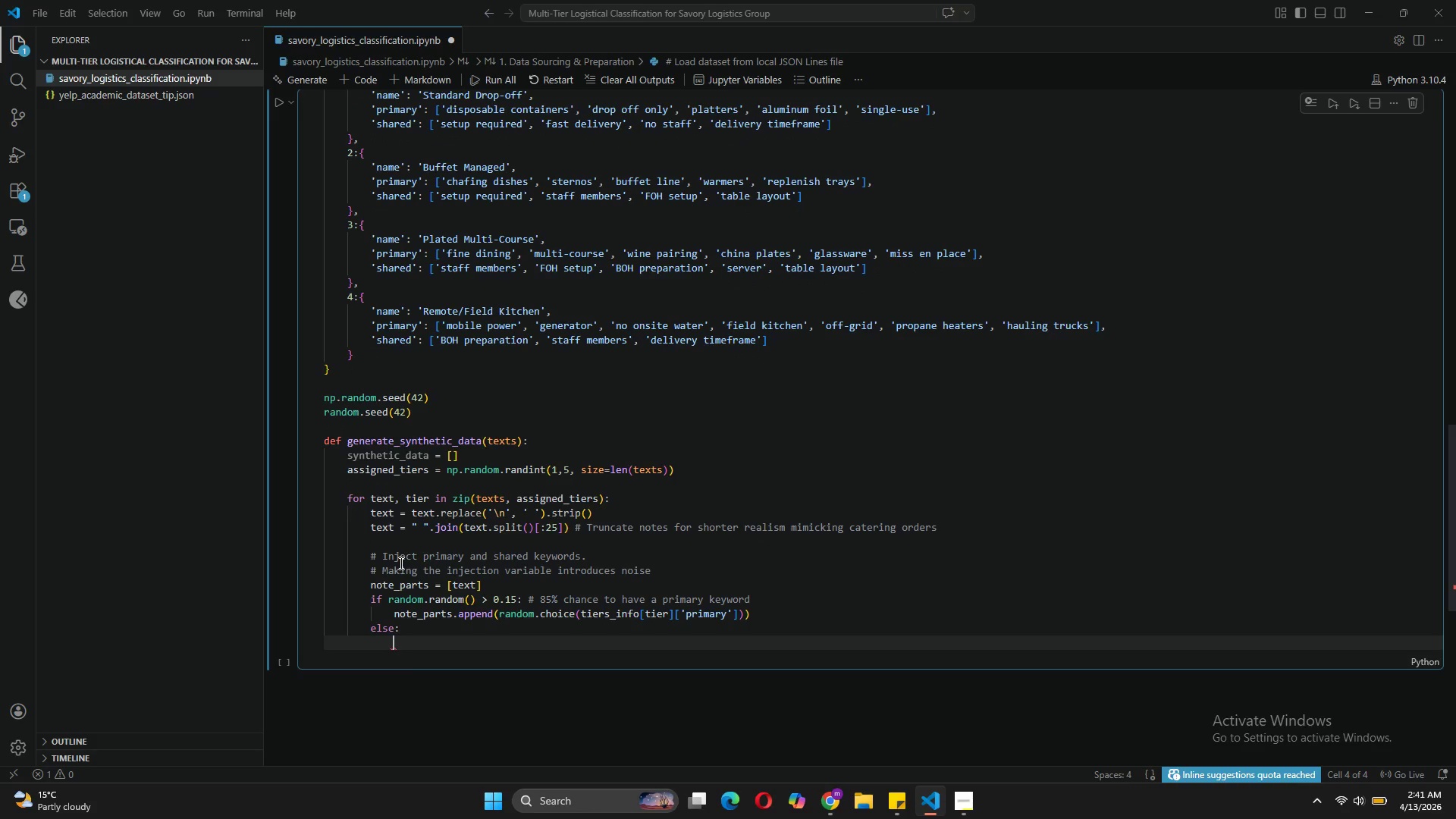 
type(# Sometimes)
key(Backspace)
type( we only supply shared blurry keywords)
 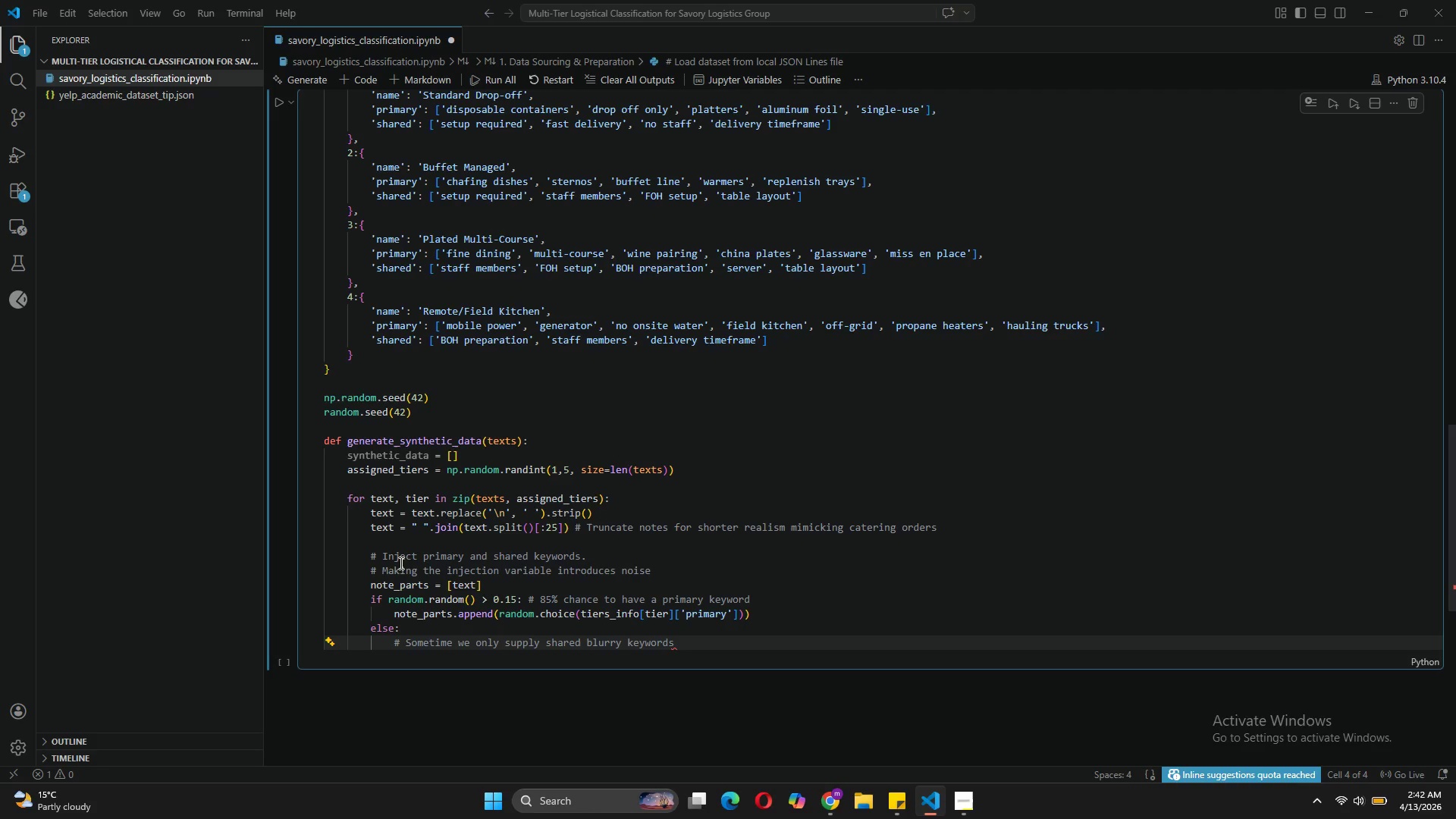 
type(! Thi)
 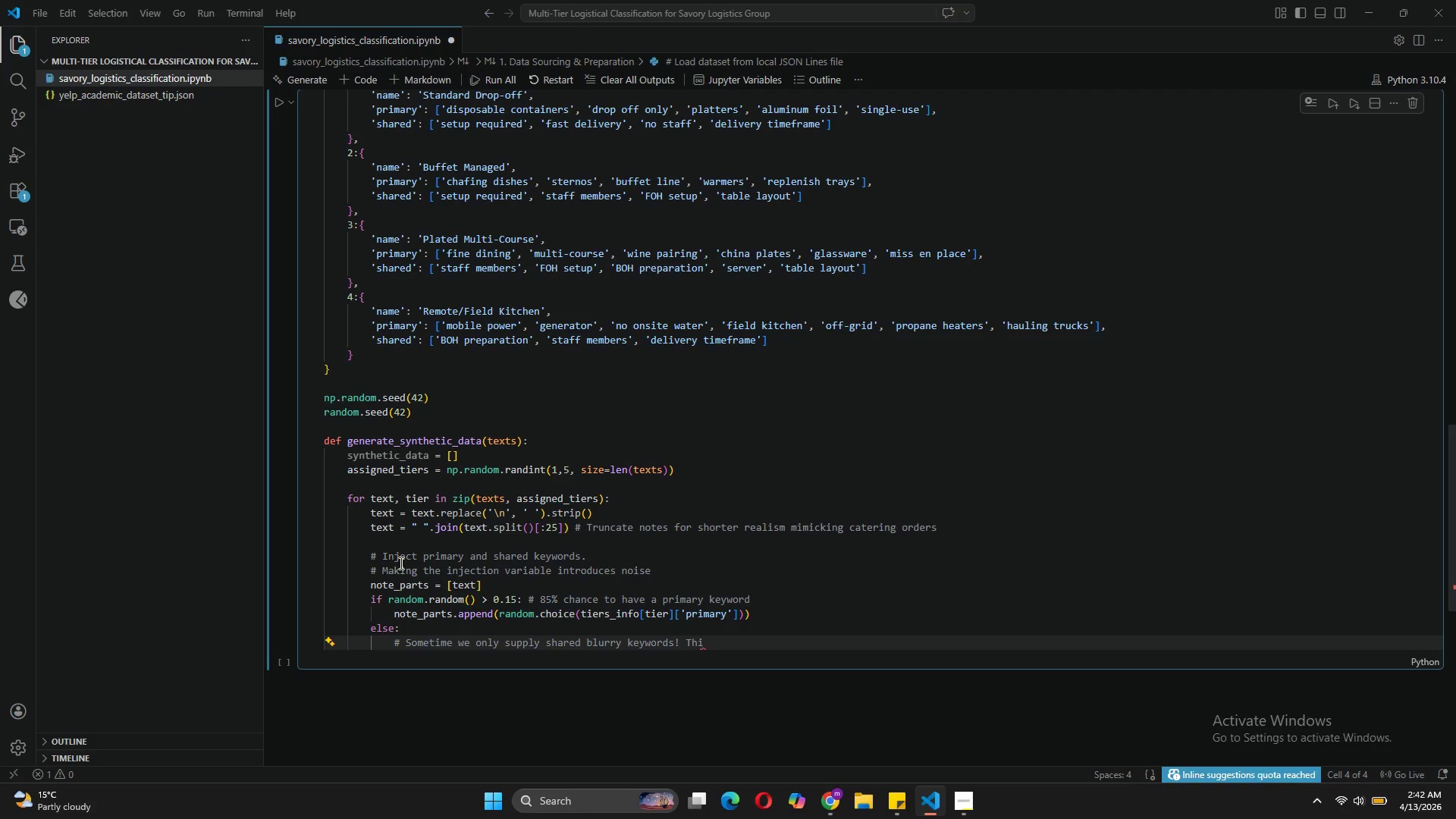 
wait(9.48)
 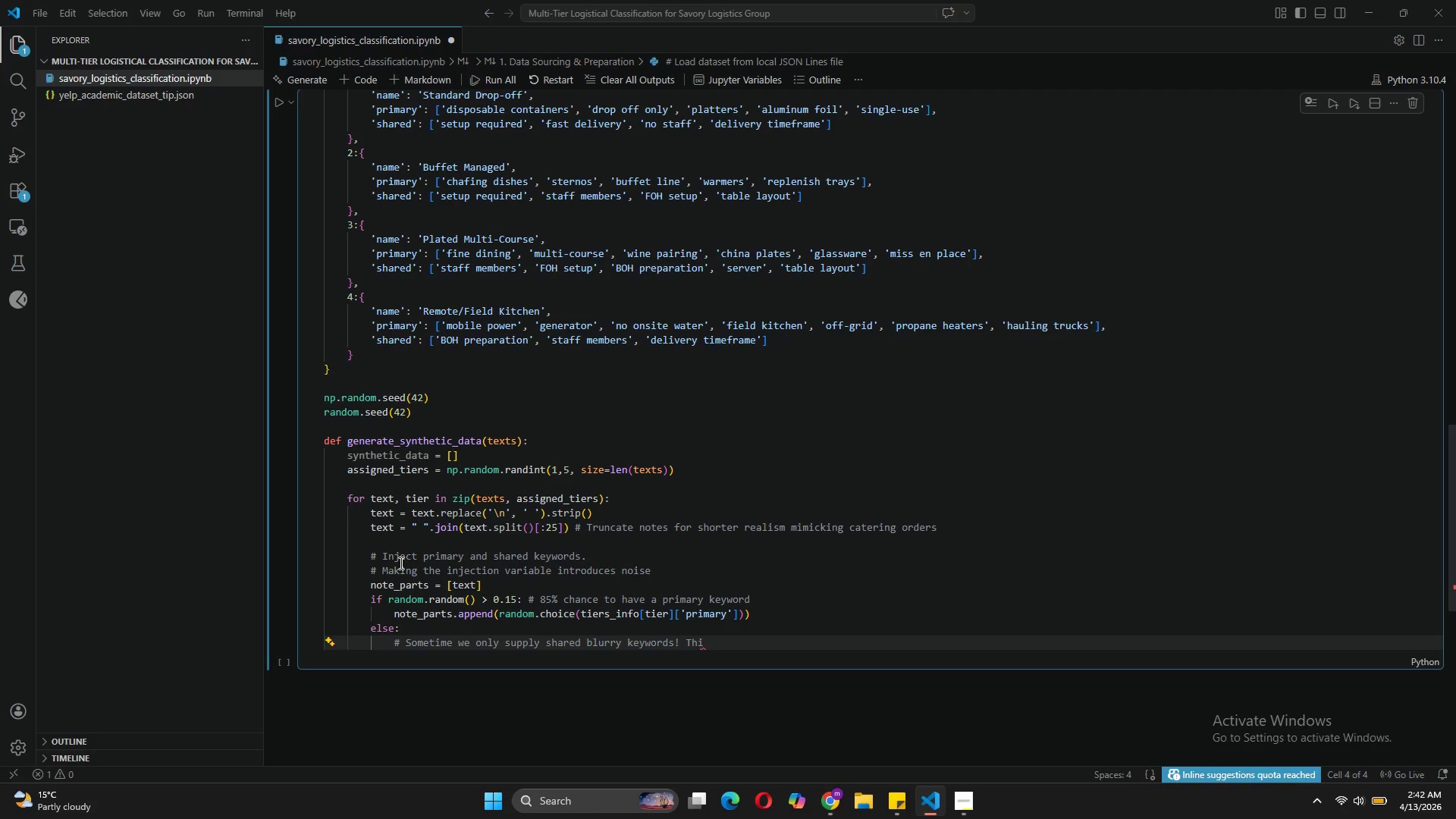 
type(s trains the model to learn context.)
 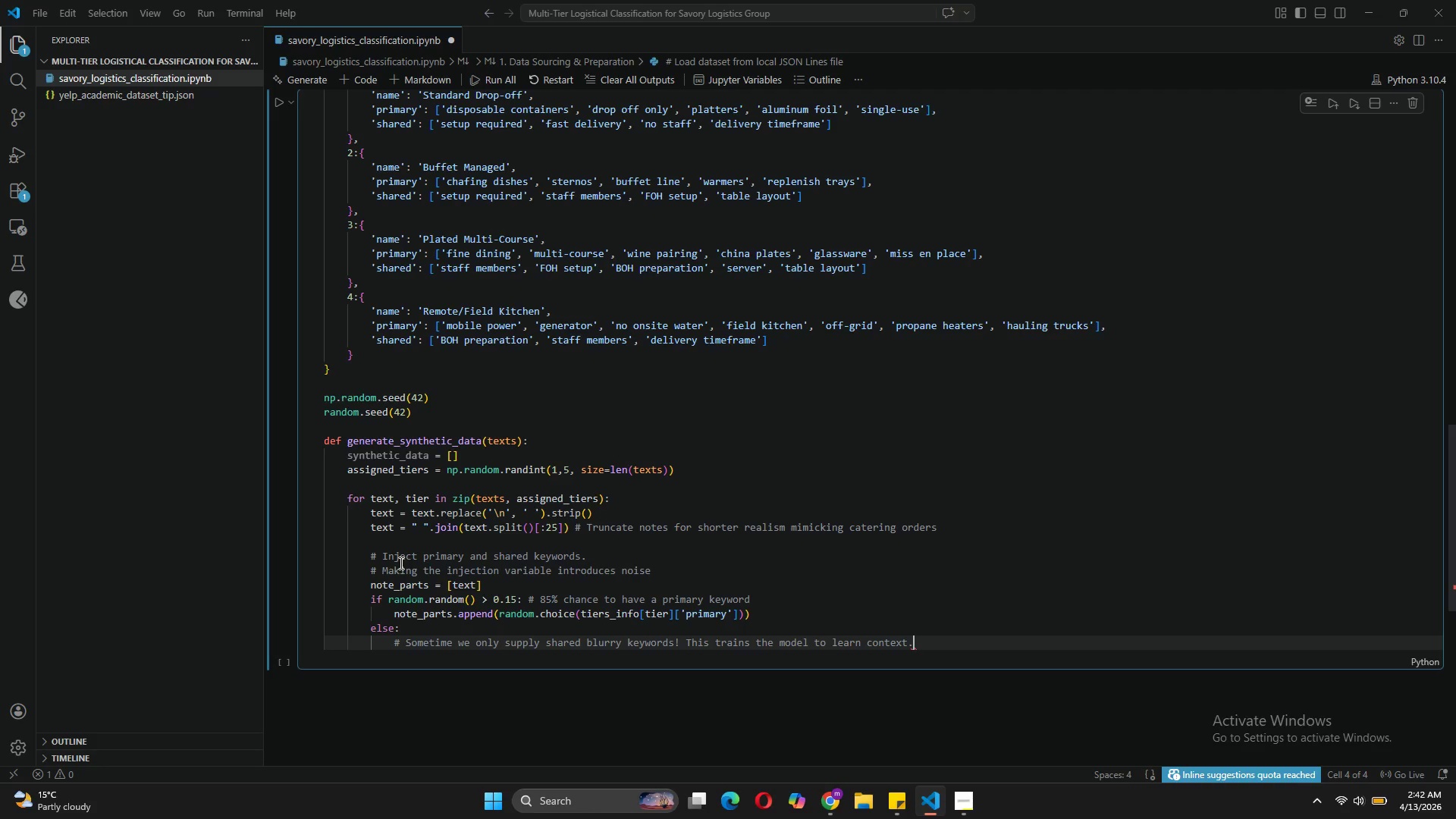 
key(Enter)
 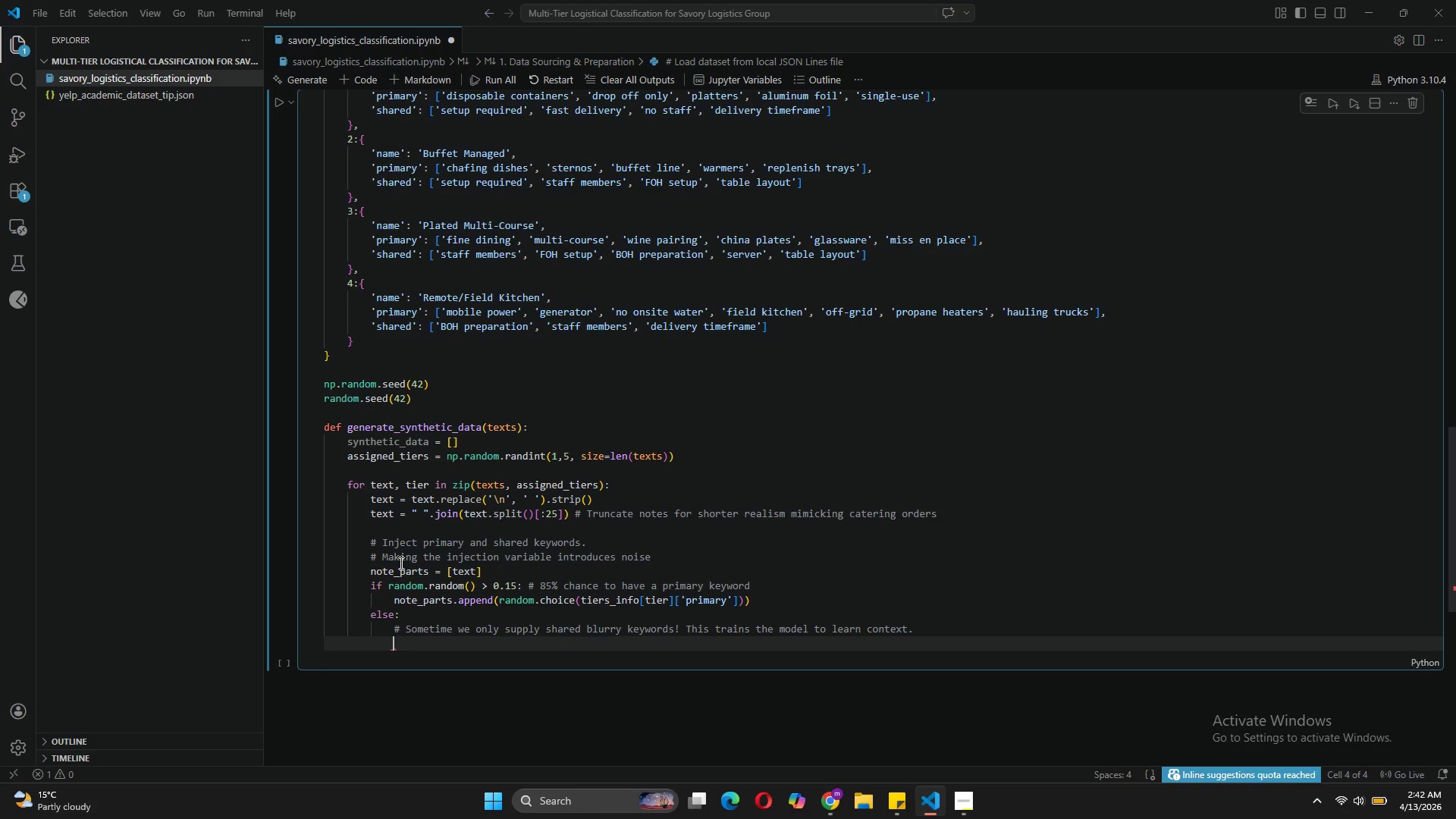 
type(note_parts.append(random.choice)
 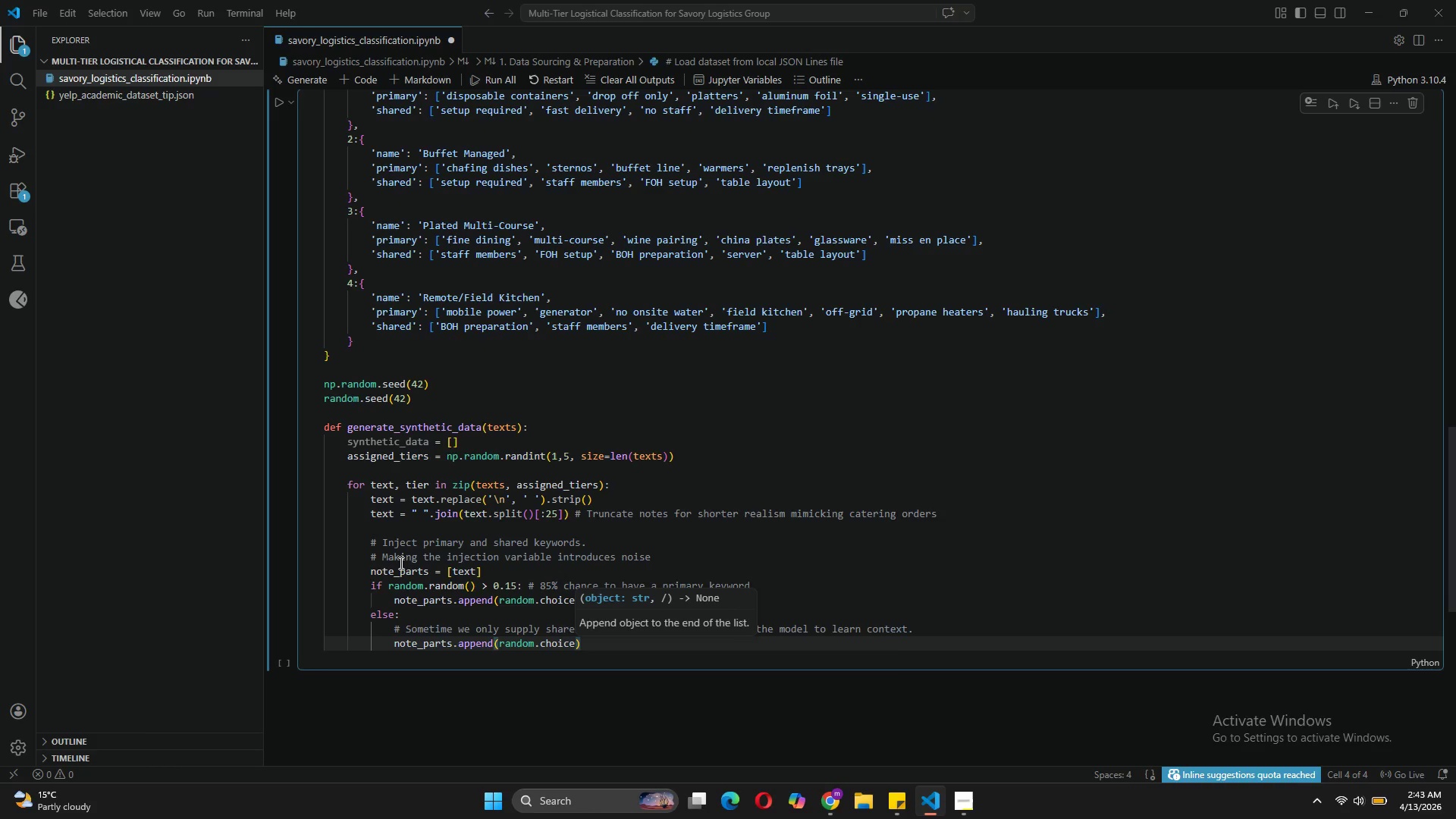 
wait(5.97)
 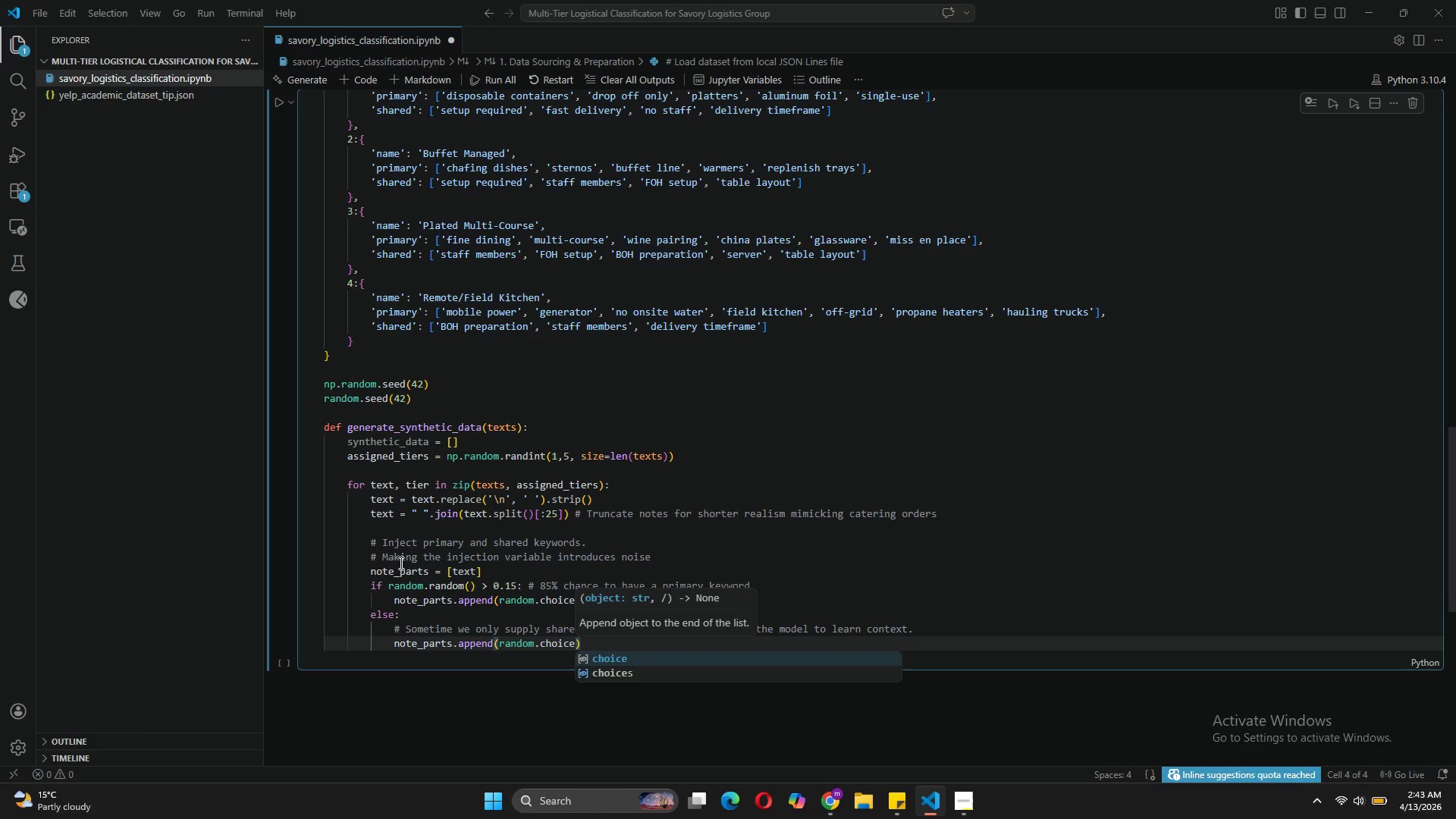 
key(Shift+9)
 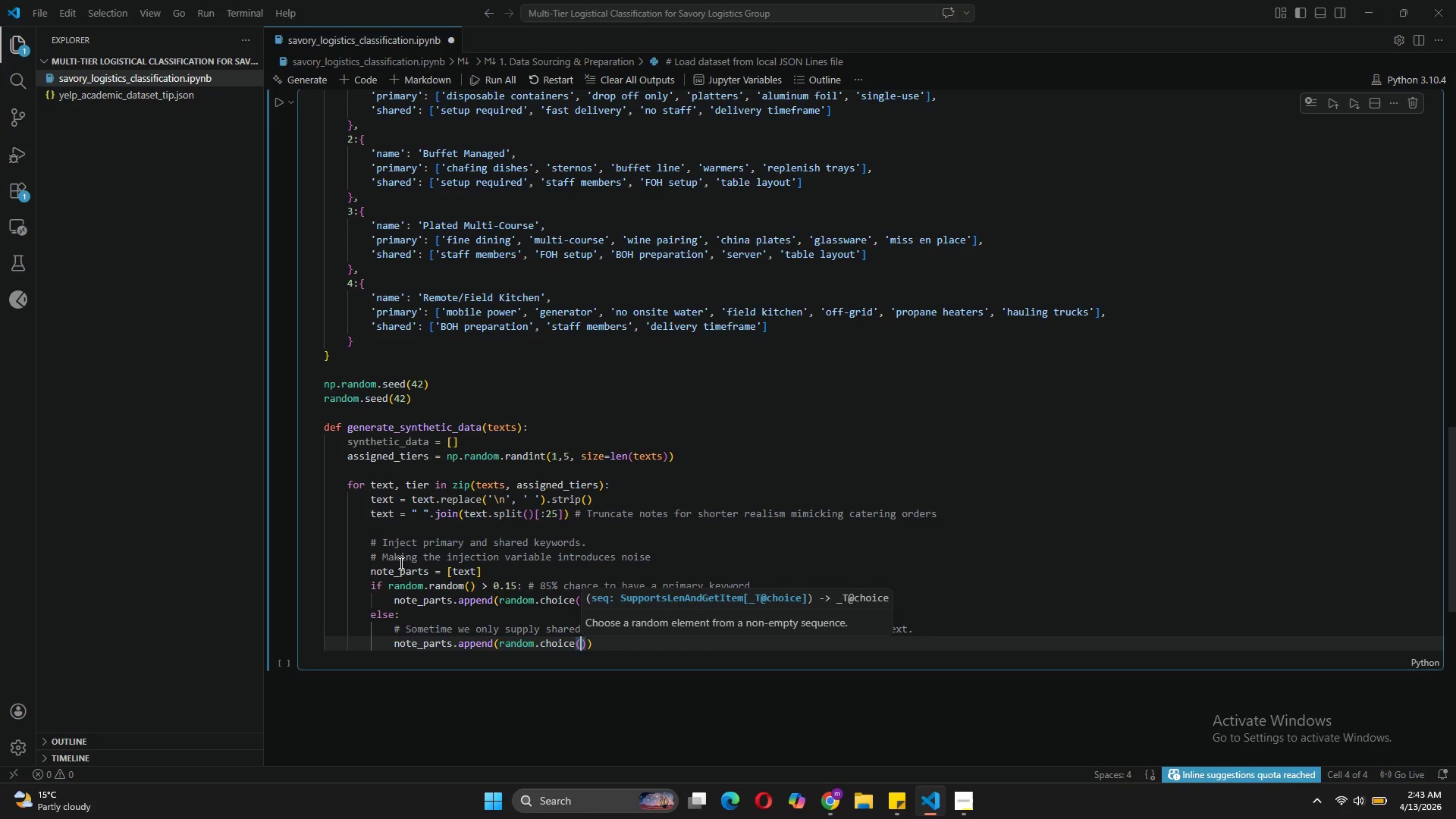 
type(tiers_info[tiers)
key(Backspace)
 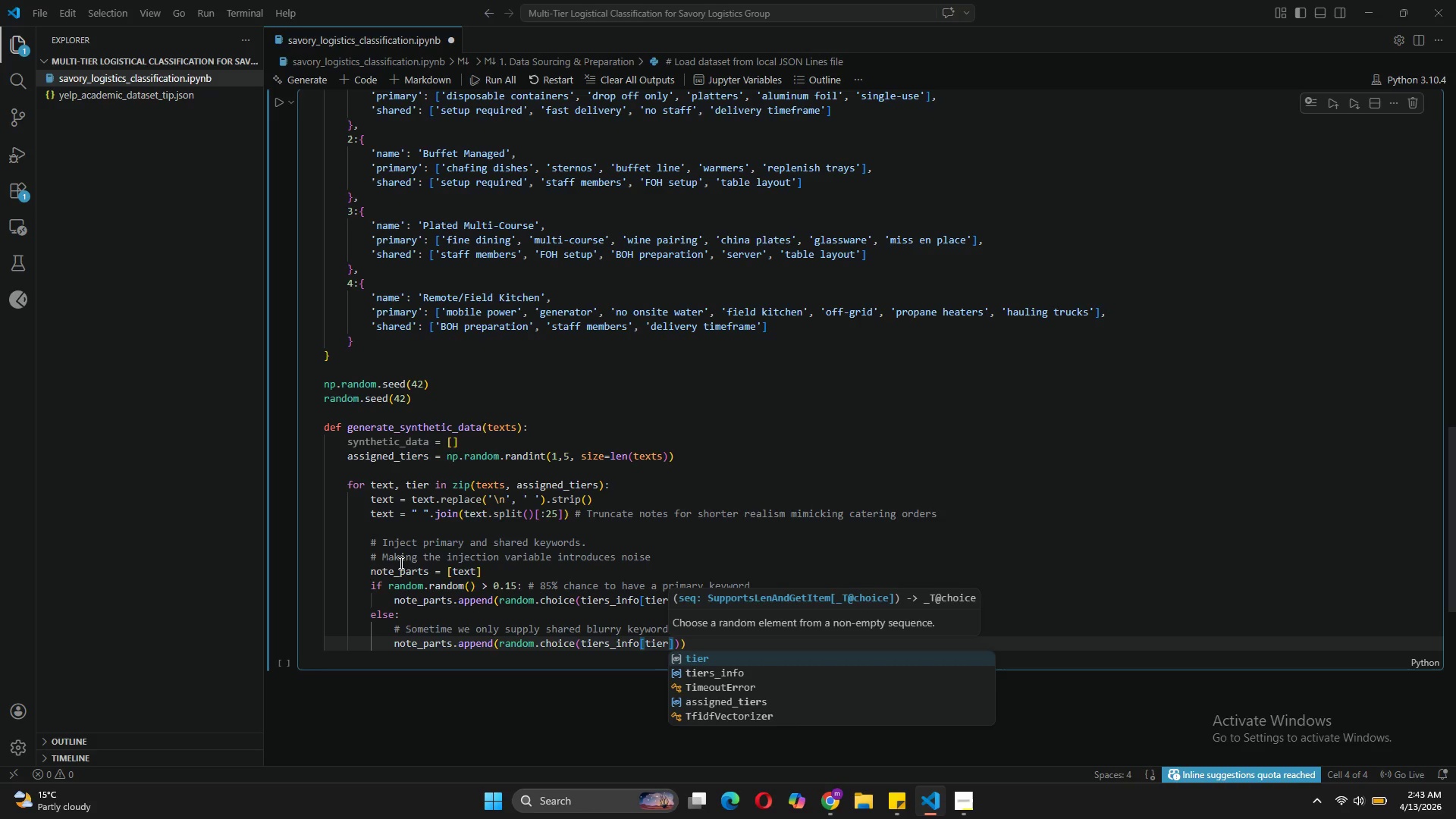 
key(ArrowRight)
 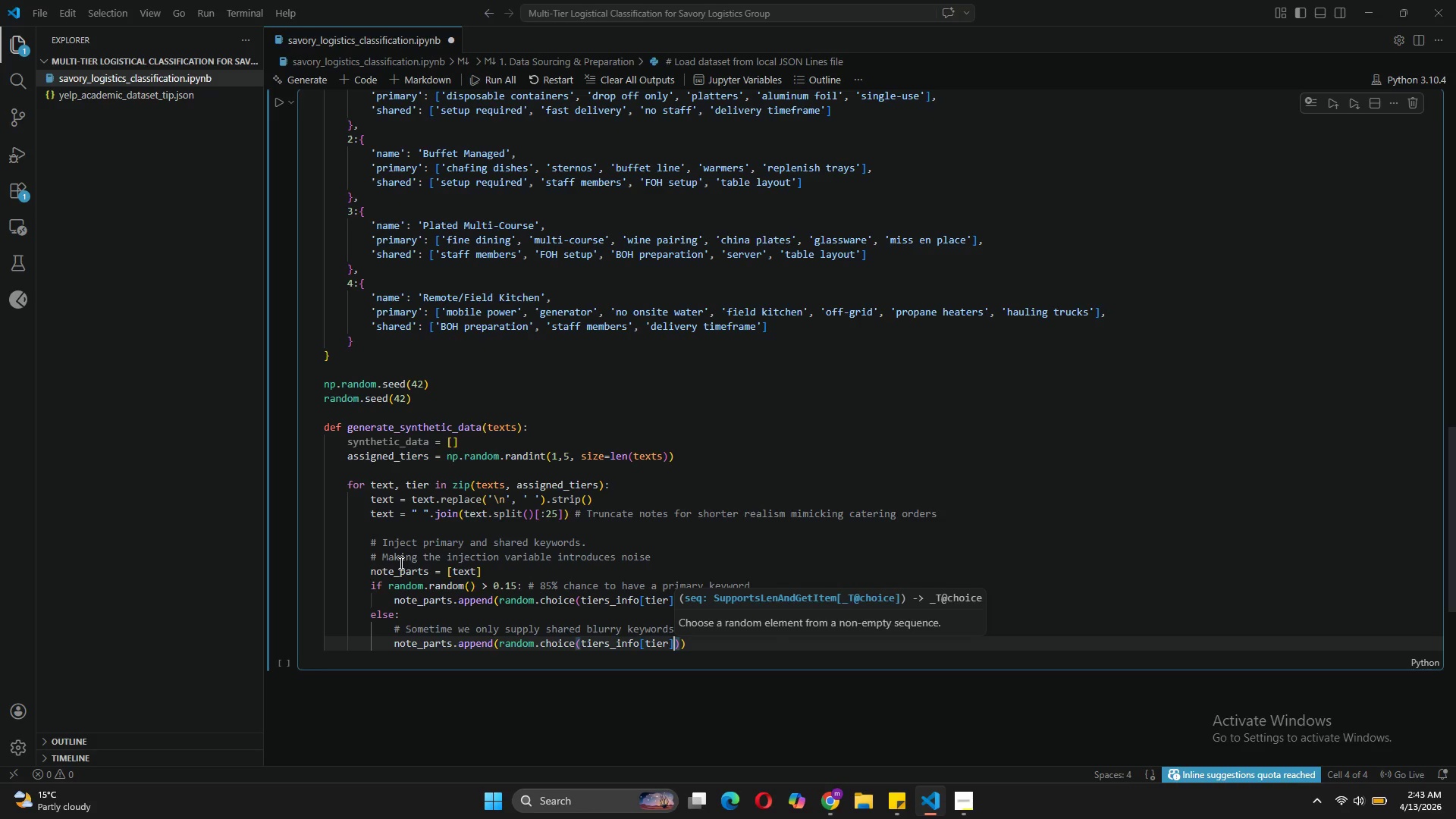 
type(['shared)
 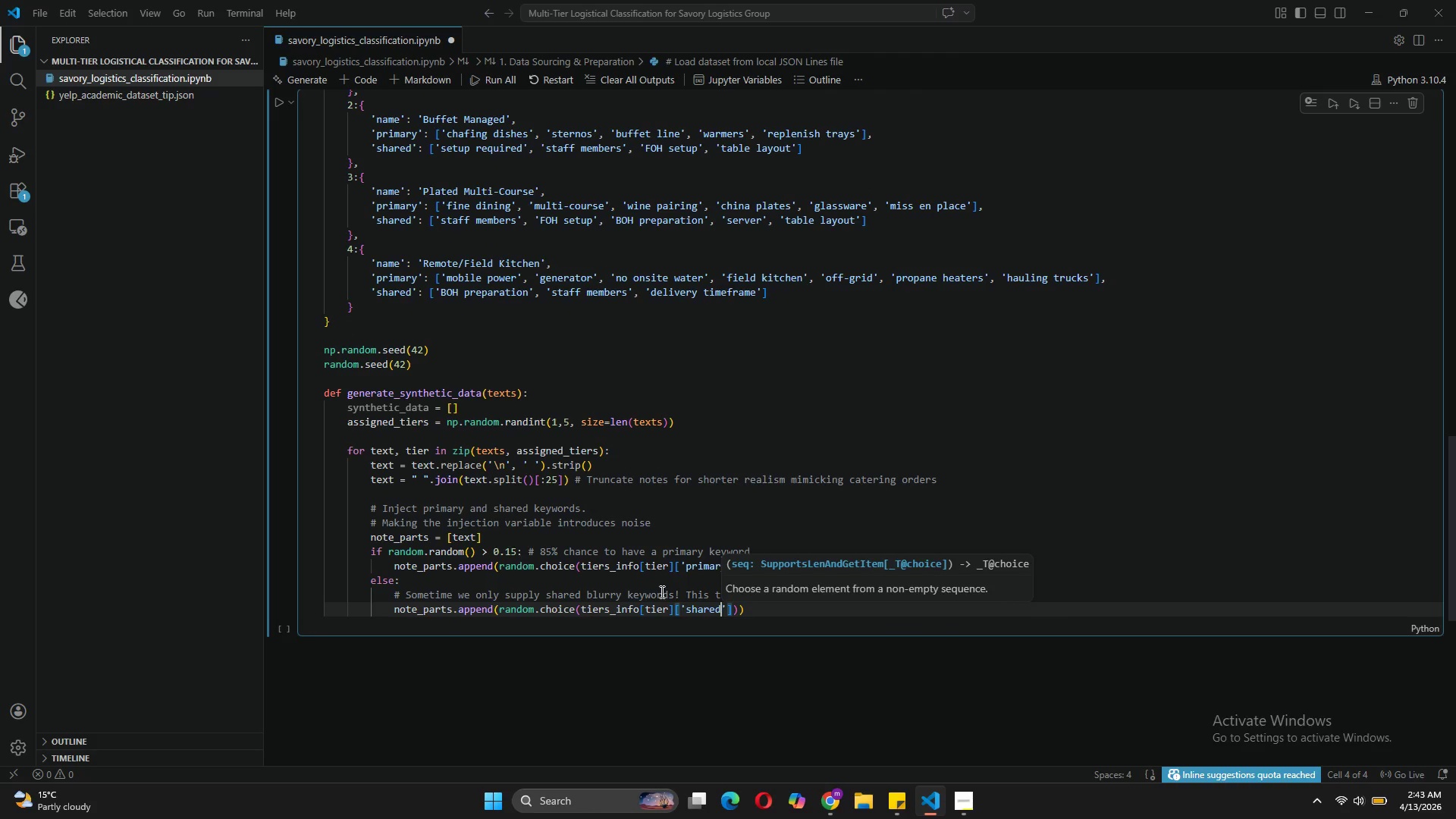 
left_click([750, 617])
 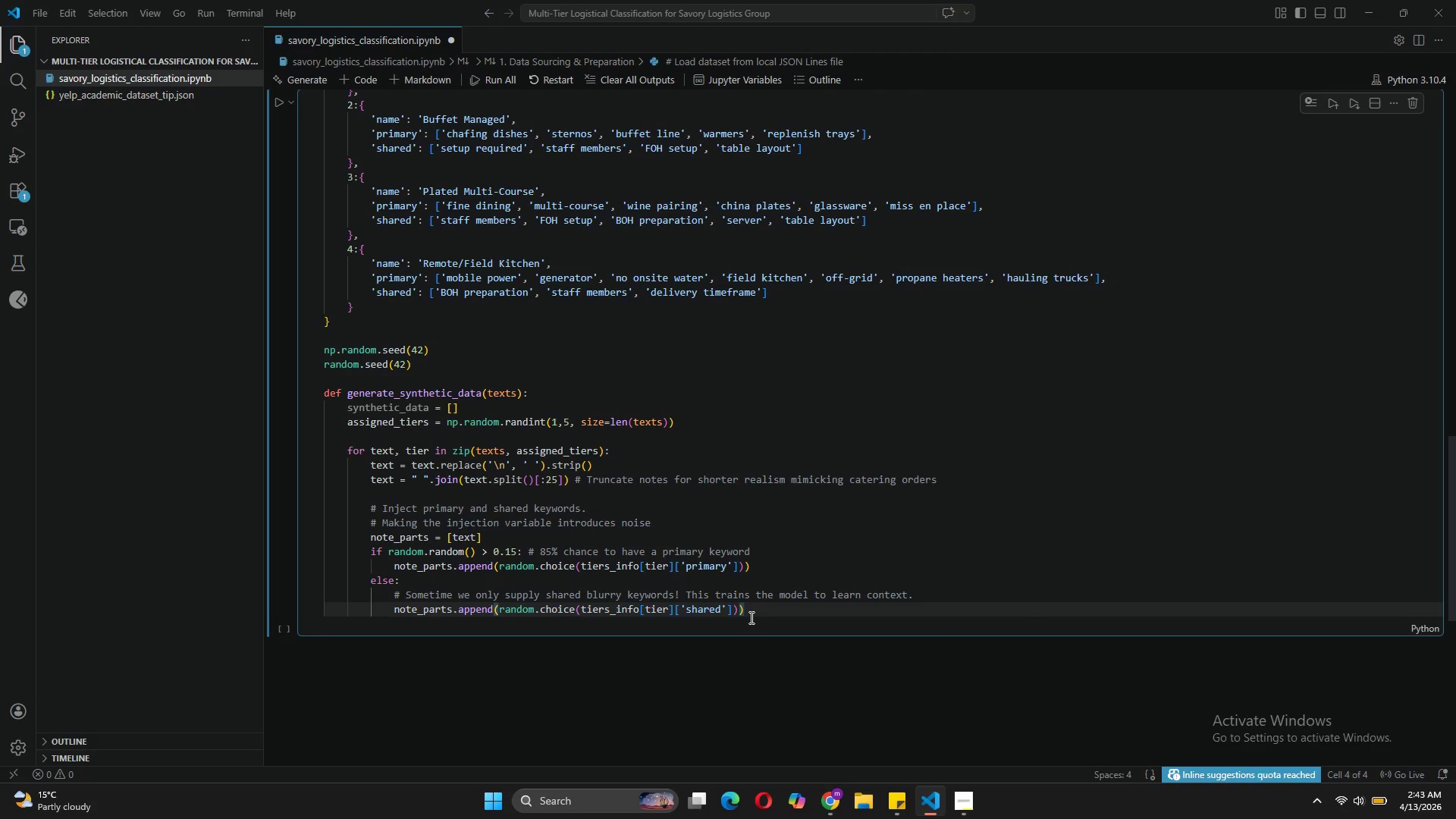 
key(Enter)
 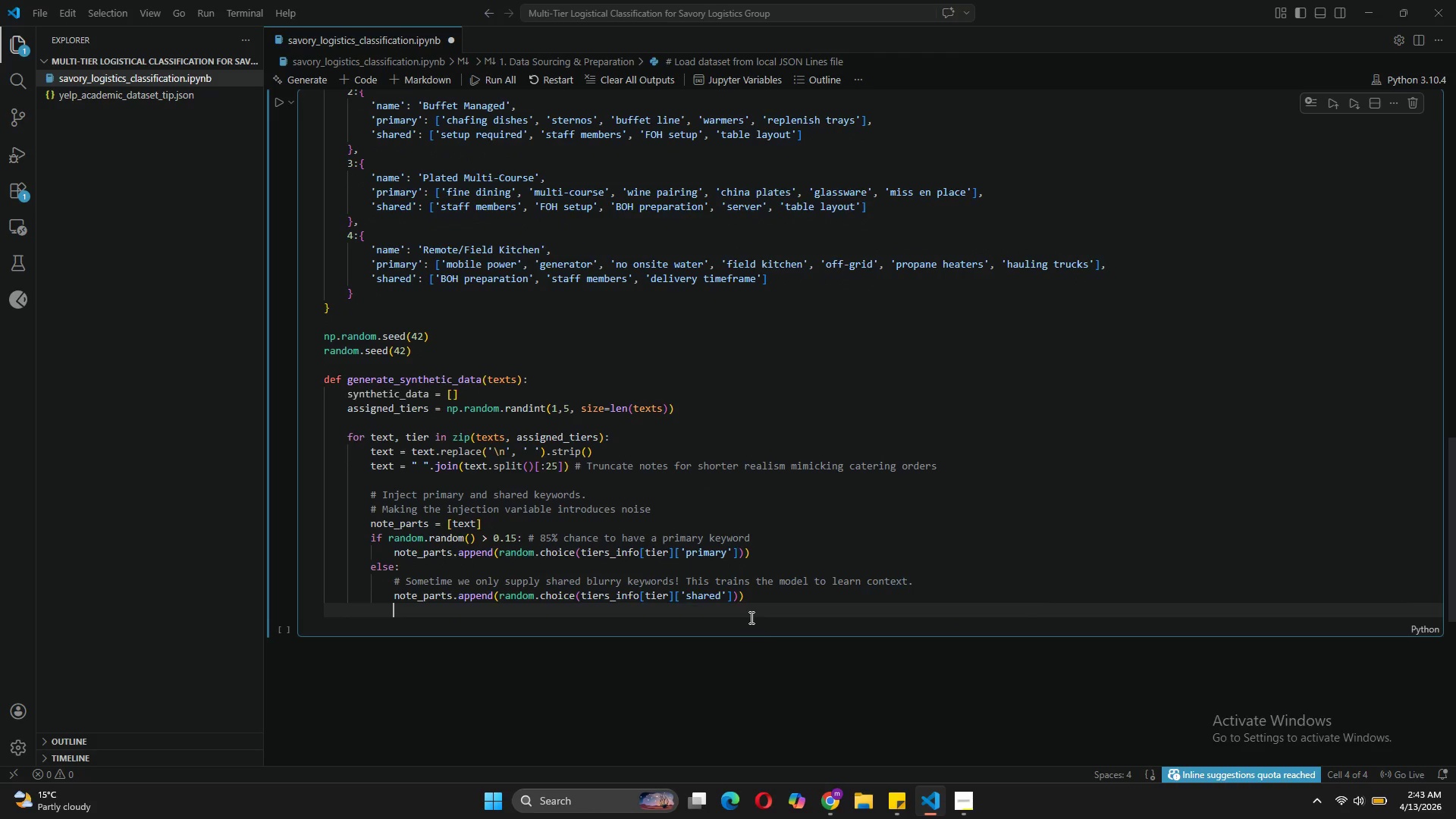 
key(Enter)
 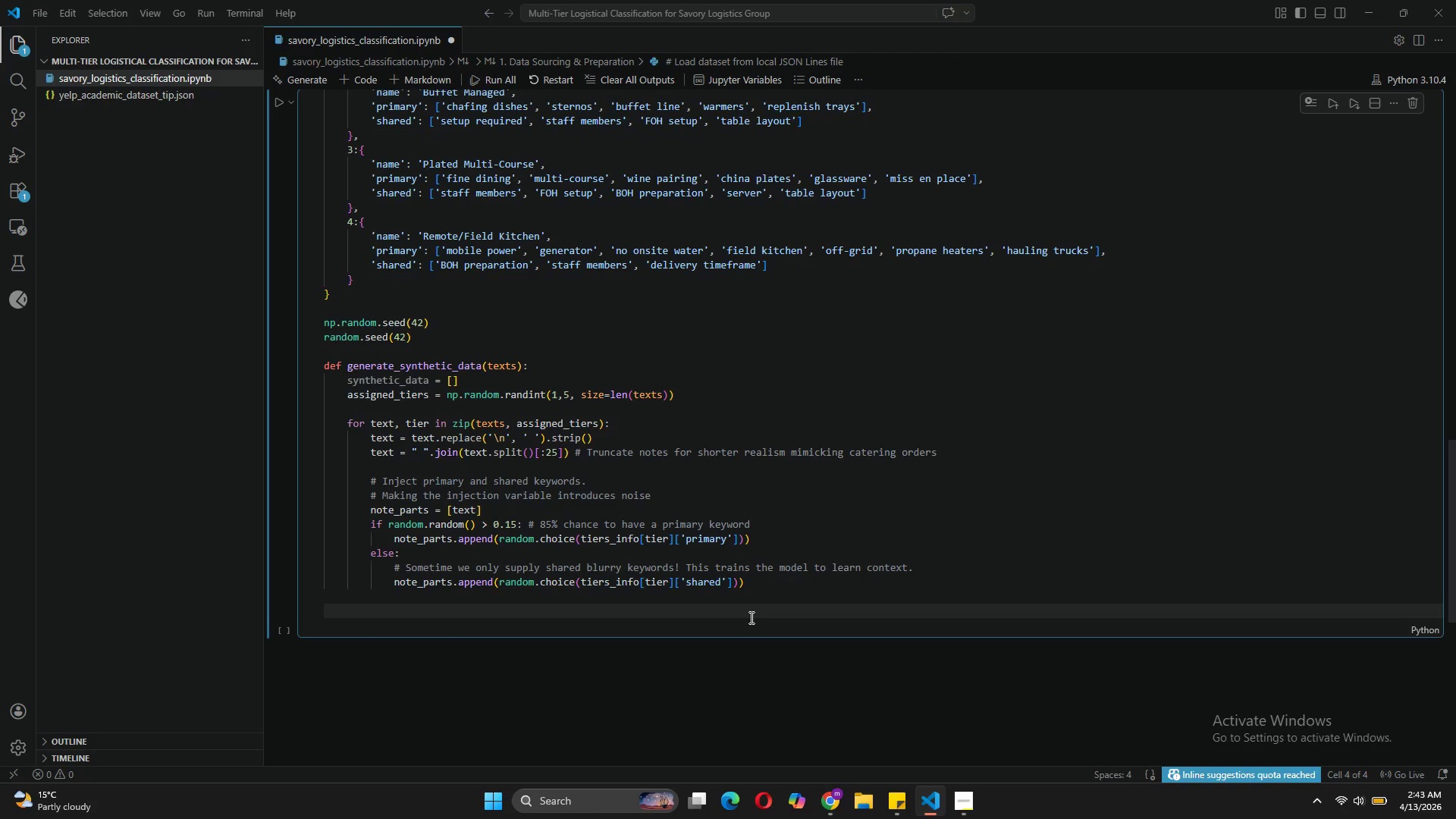 
key(Backspace)
 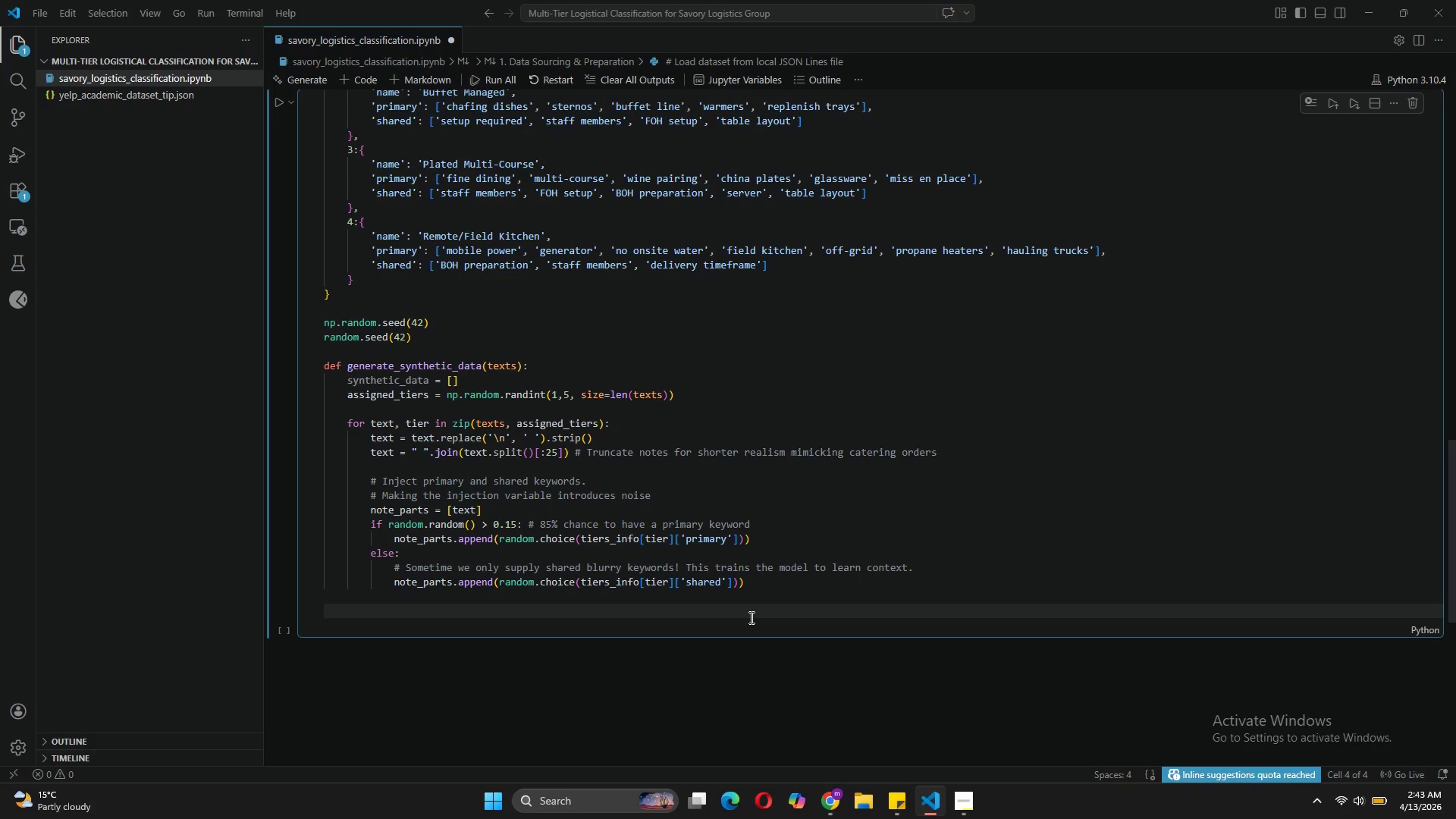 
wait(5.23)
 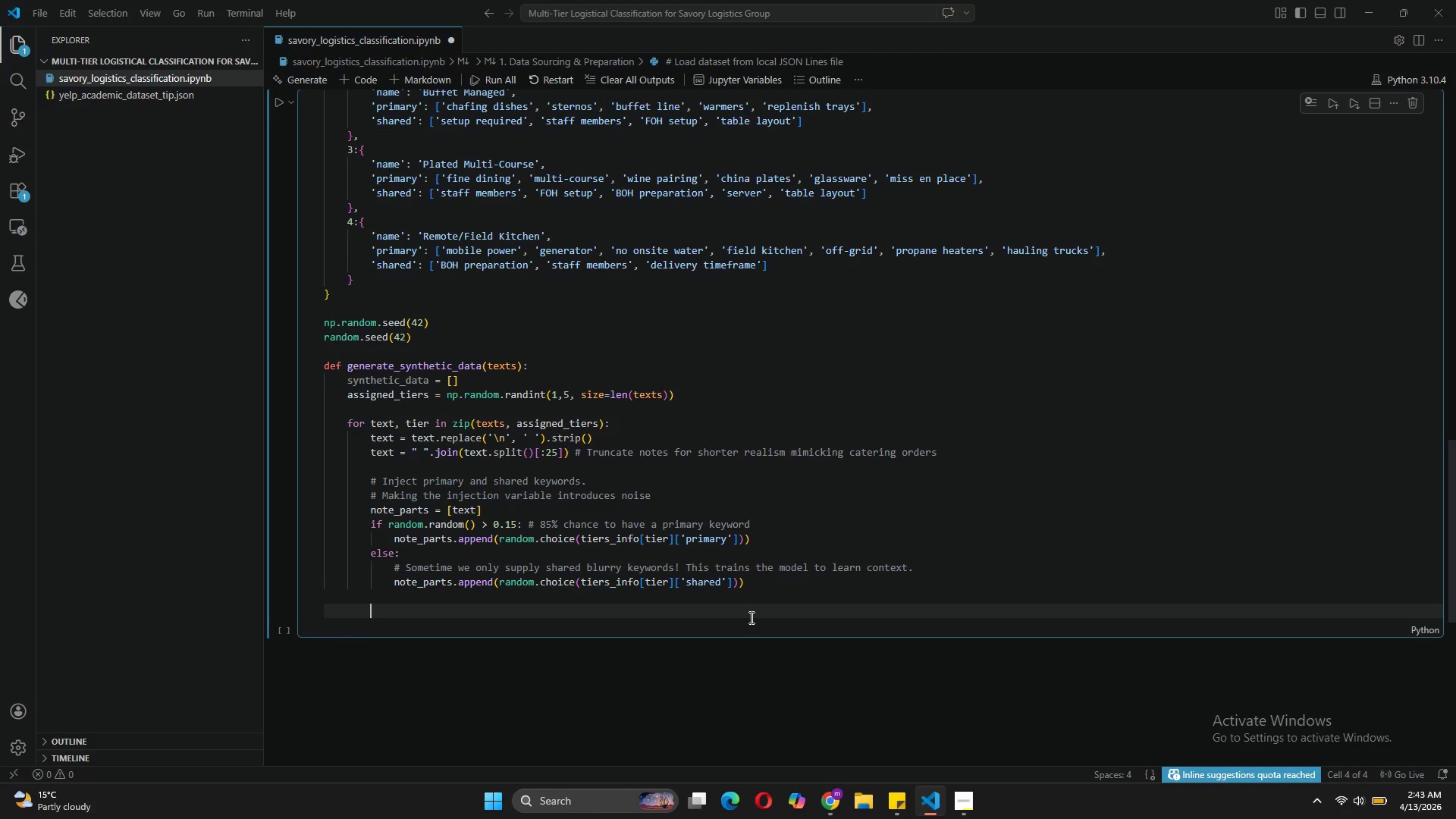 
type(if random.random()
 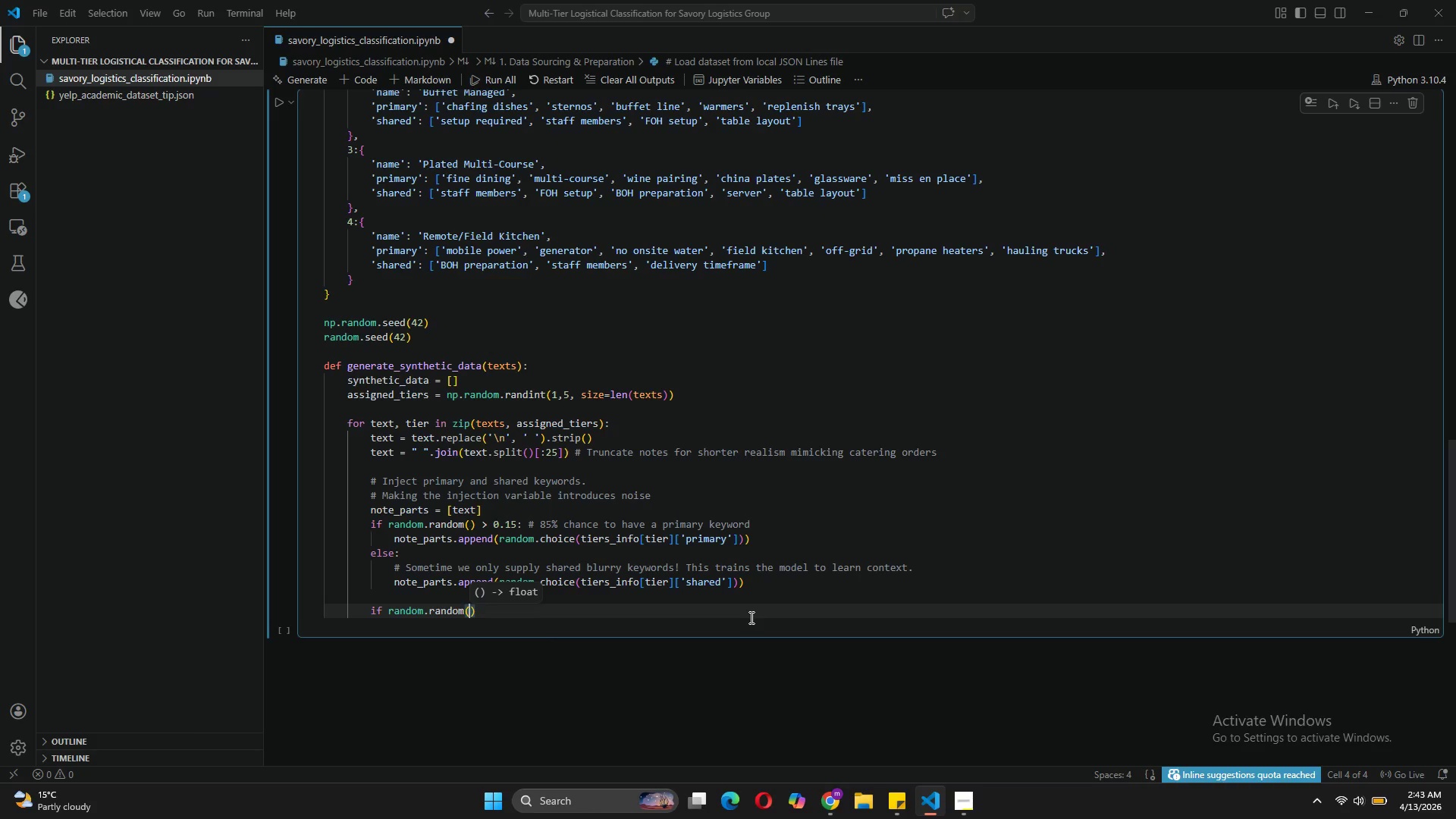 
key(ArrowRight)
 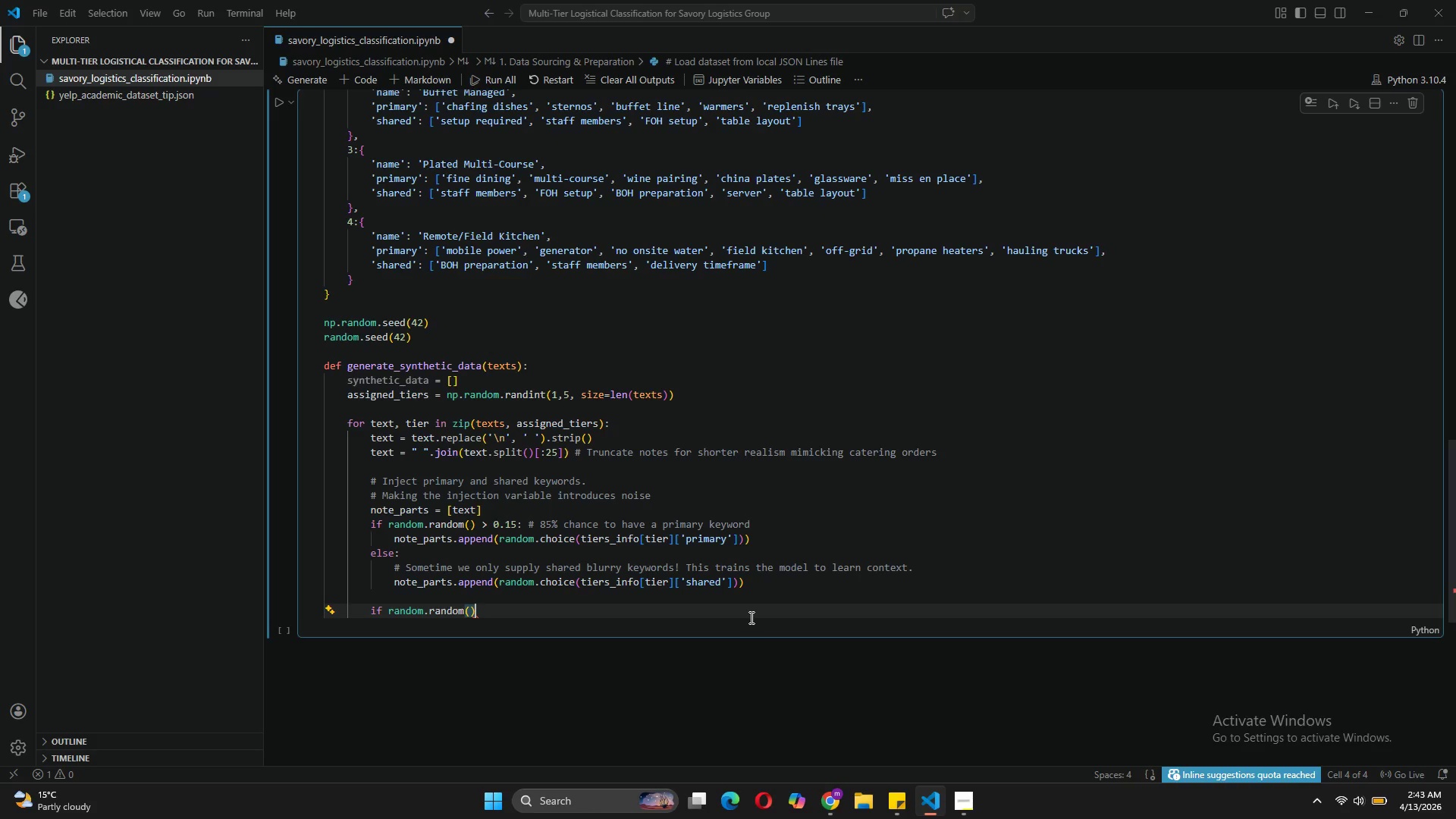 
type( > 0.4: # 60% chance ot)
key(Backspace)
key(Backspace)
type(to have a second distinguishing or shared keyword)
 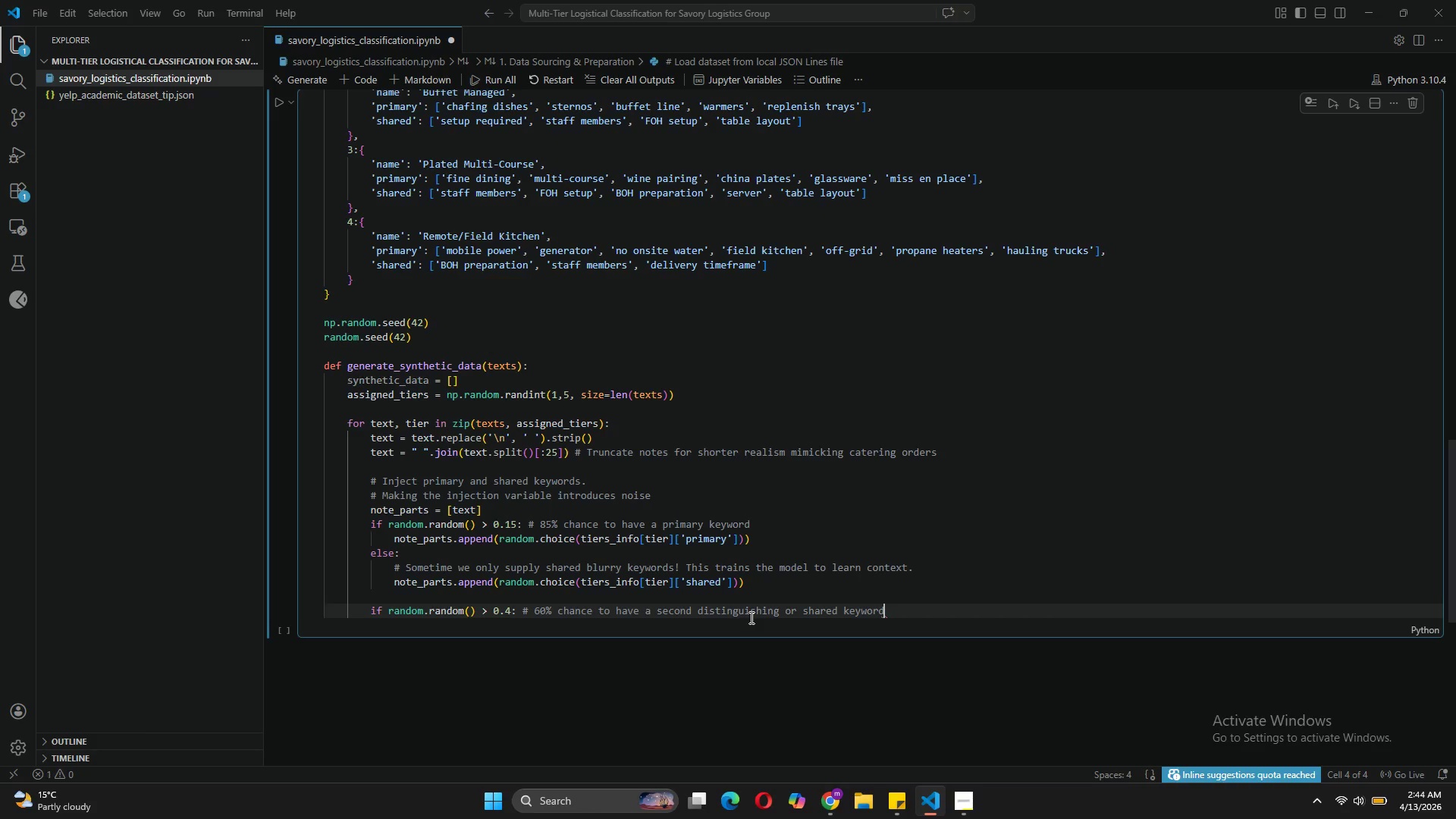 
key(Enter)
 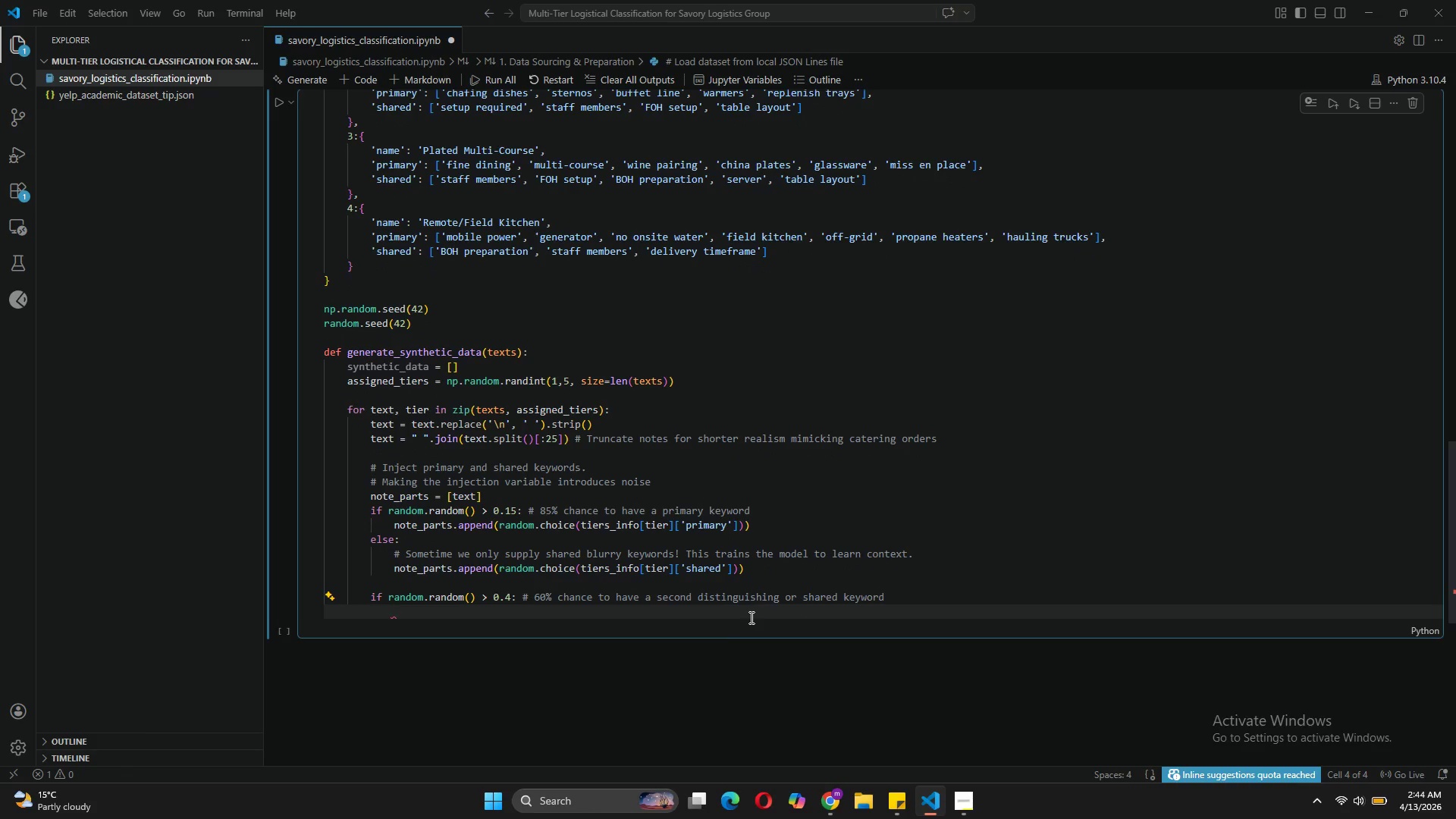 
type(note_parts.append(random.choice(tiers_info[tier)
 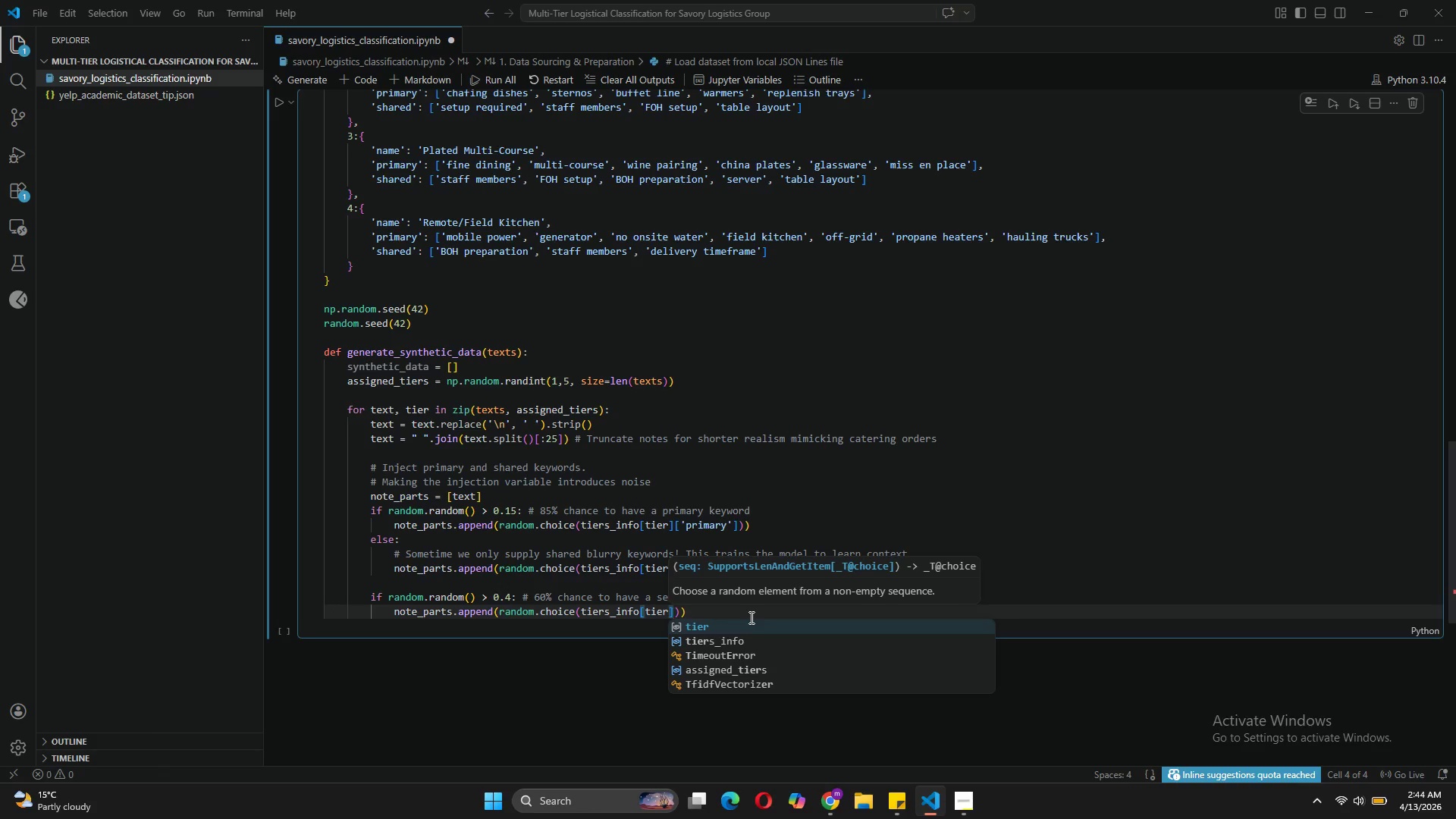 
key(ArrowRight)
 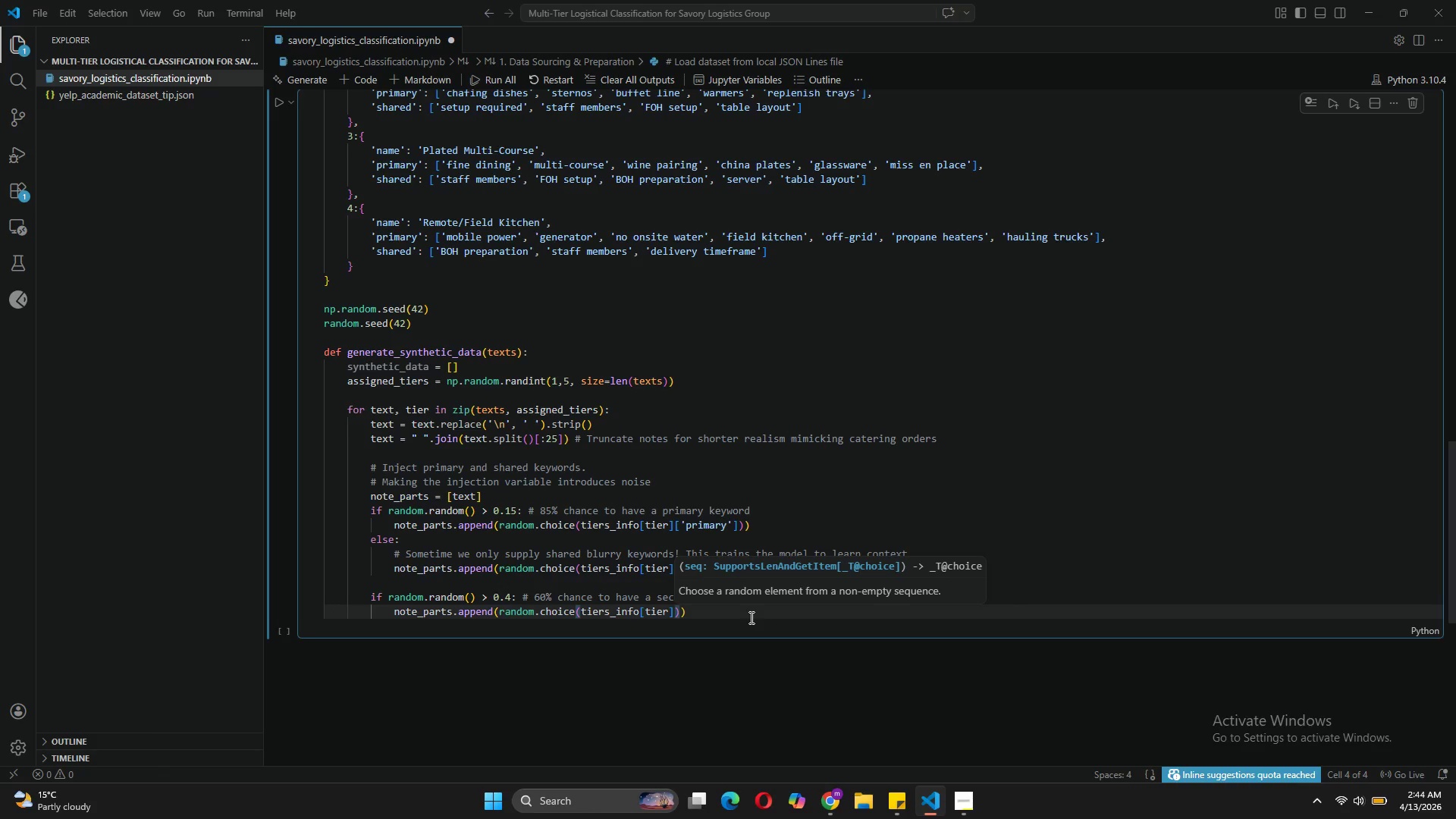 
type(['h)
key(Backspace)
type(ahared)
 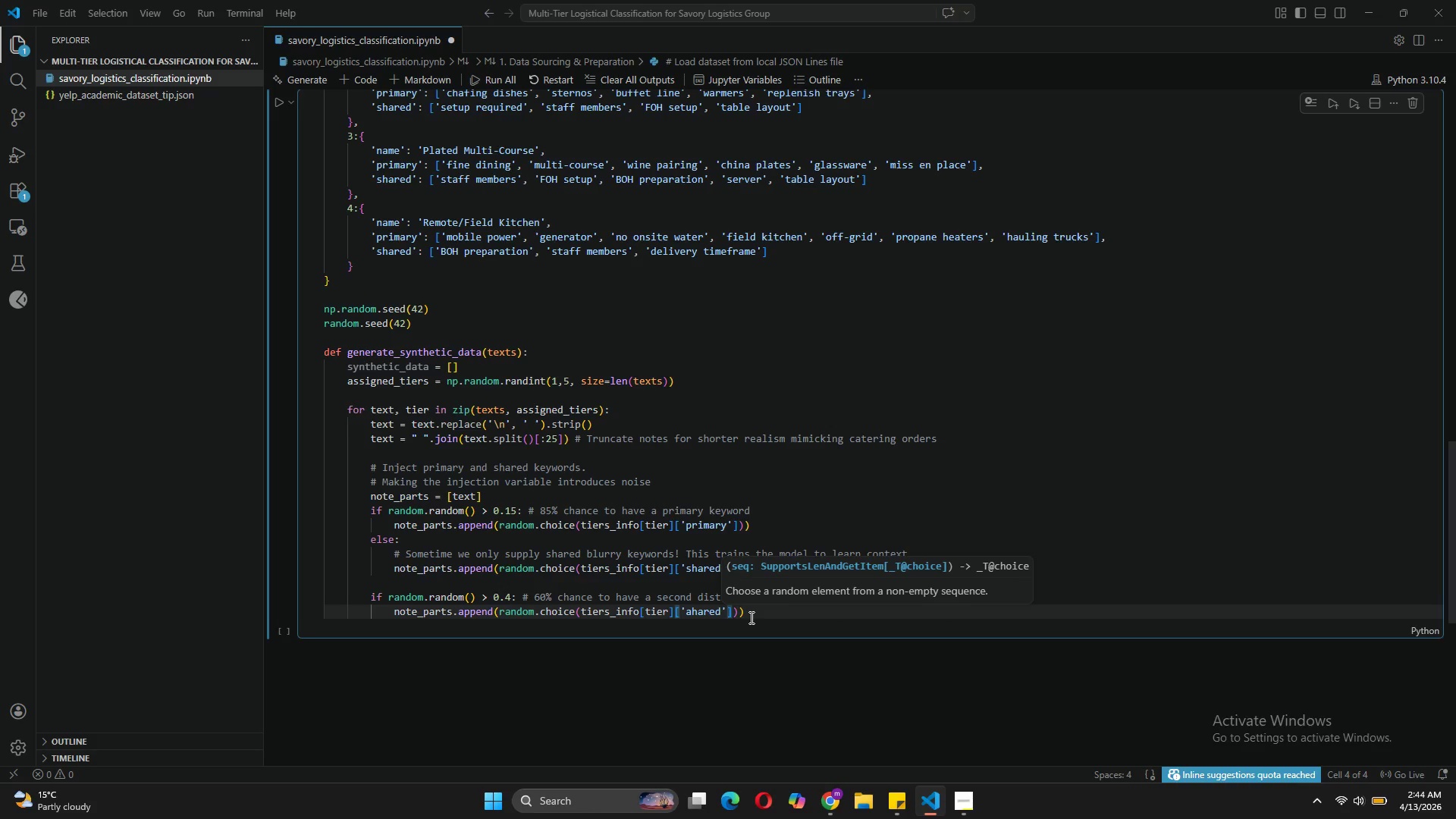 
key(ArrowDown)
 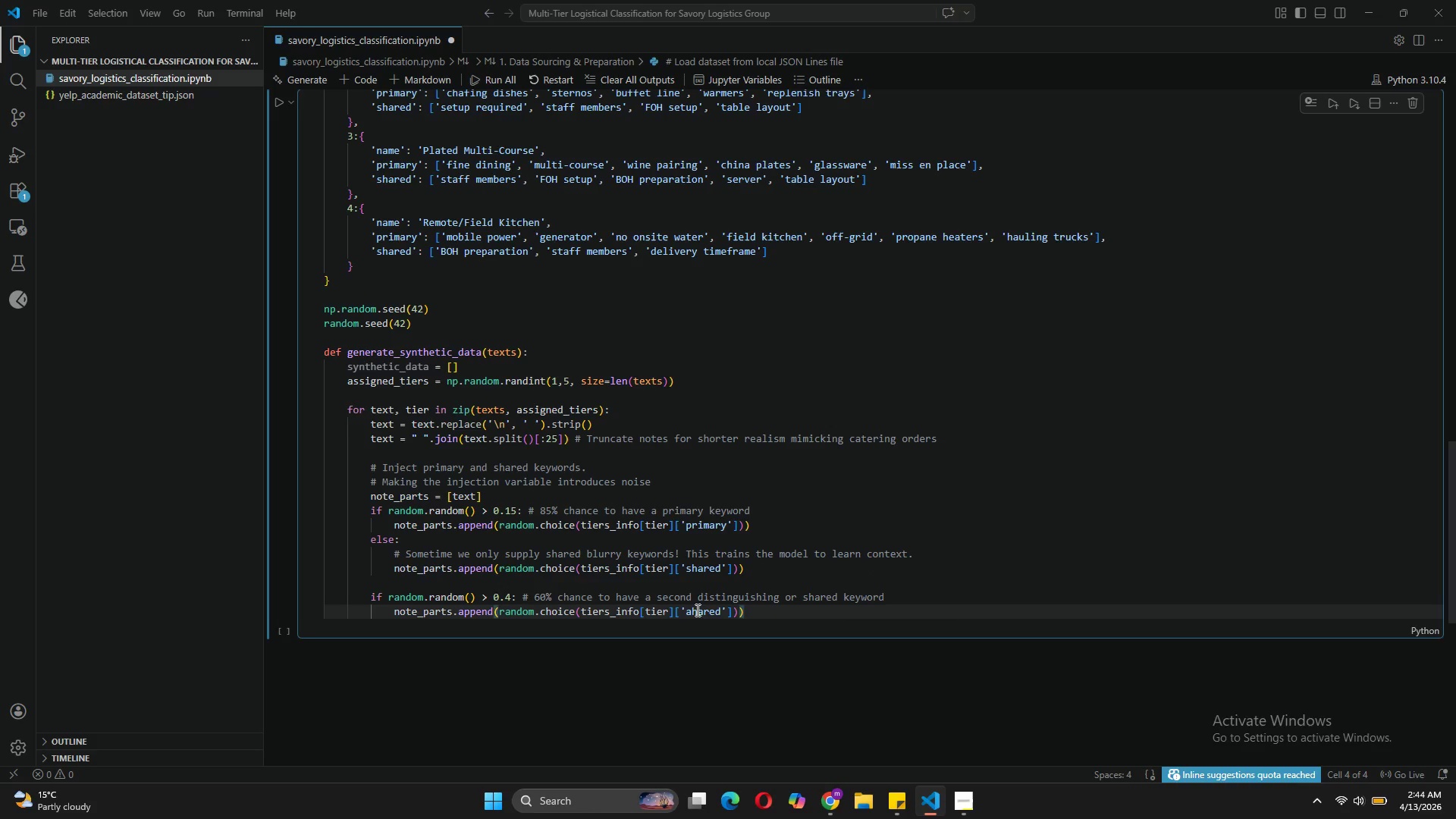 
left_click([694, 610])
 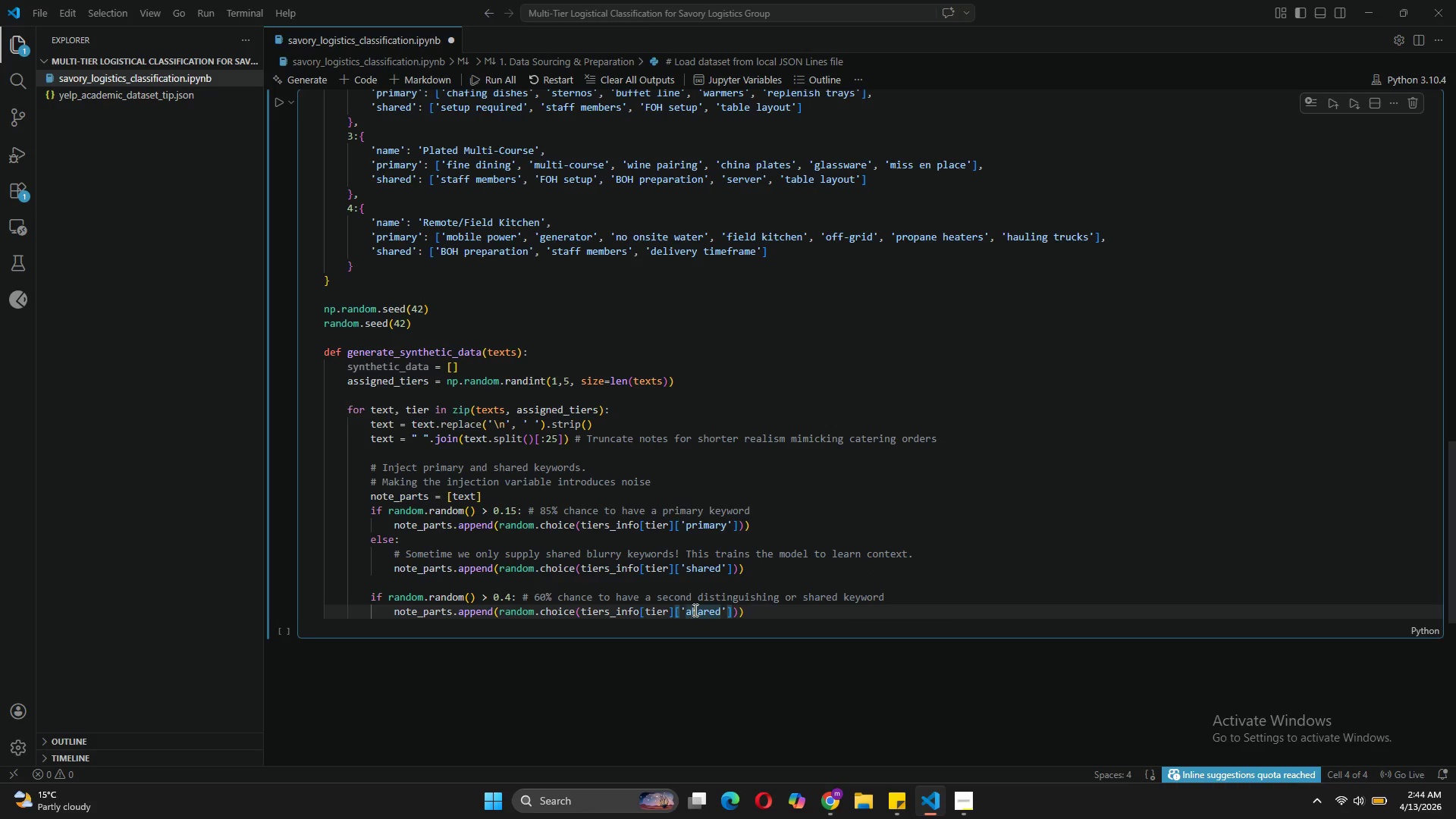 
key(Backspace)
 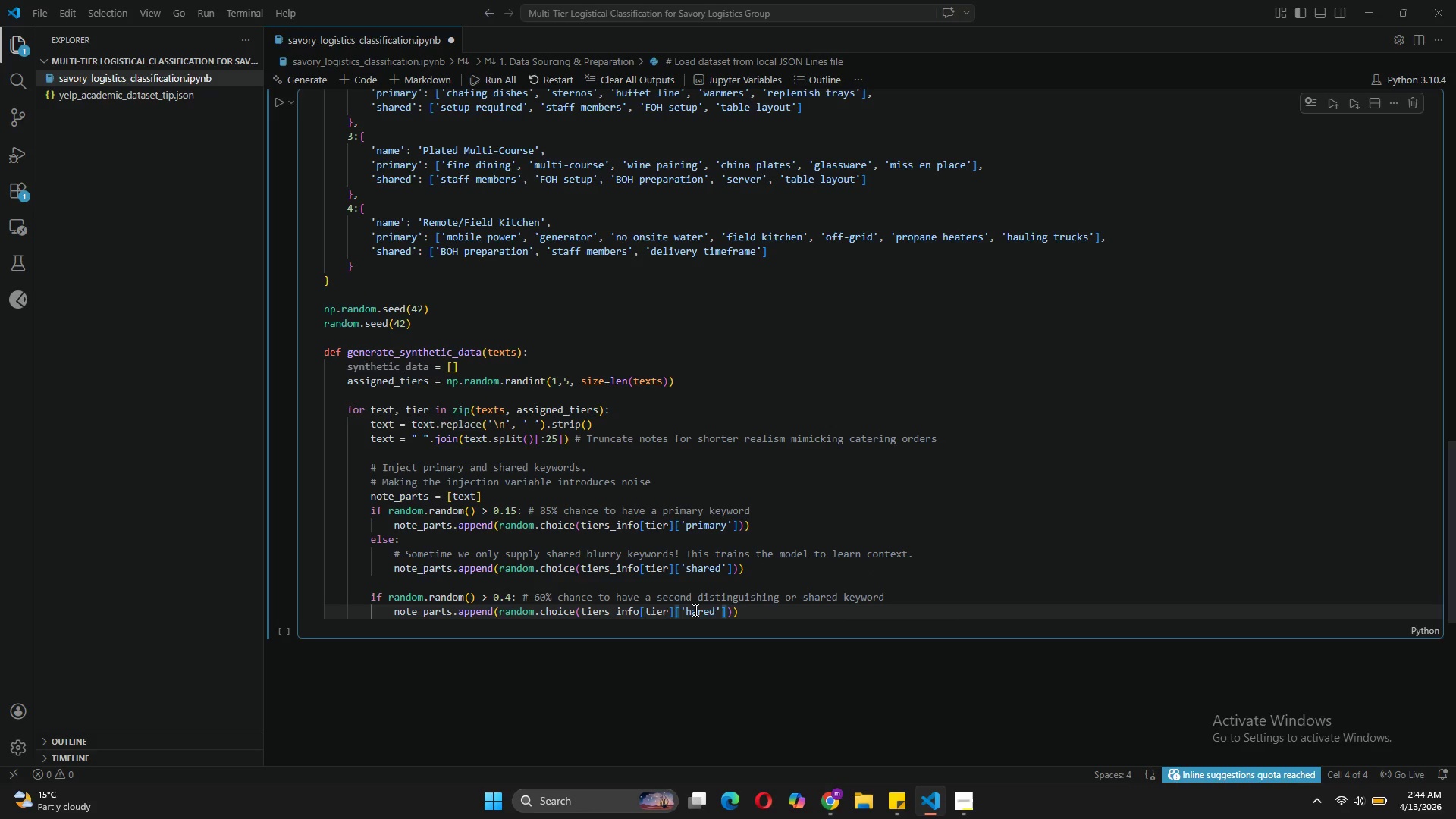 
key(S)
 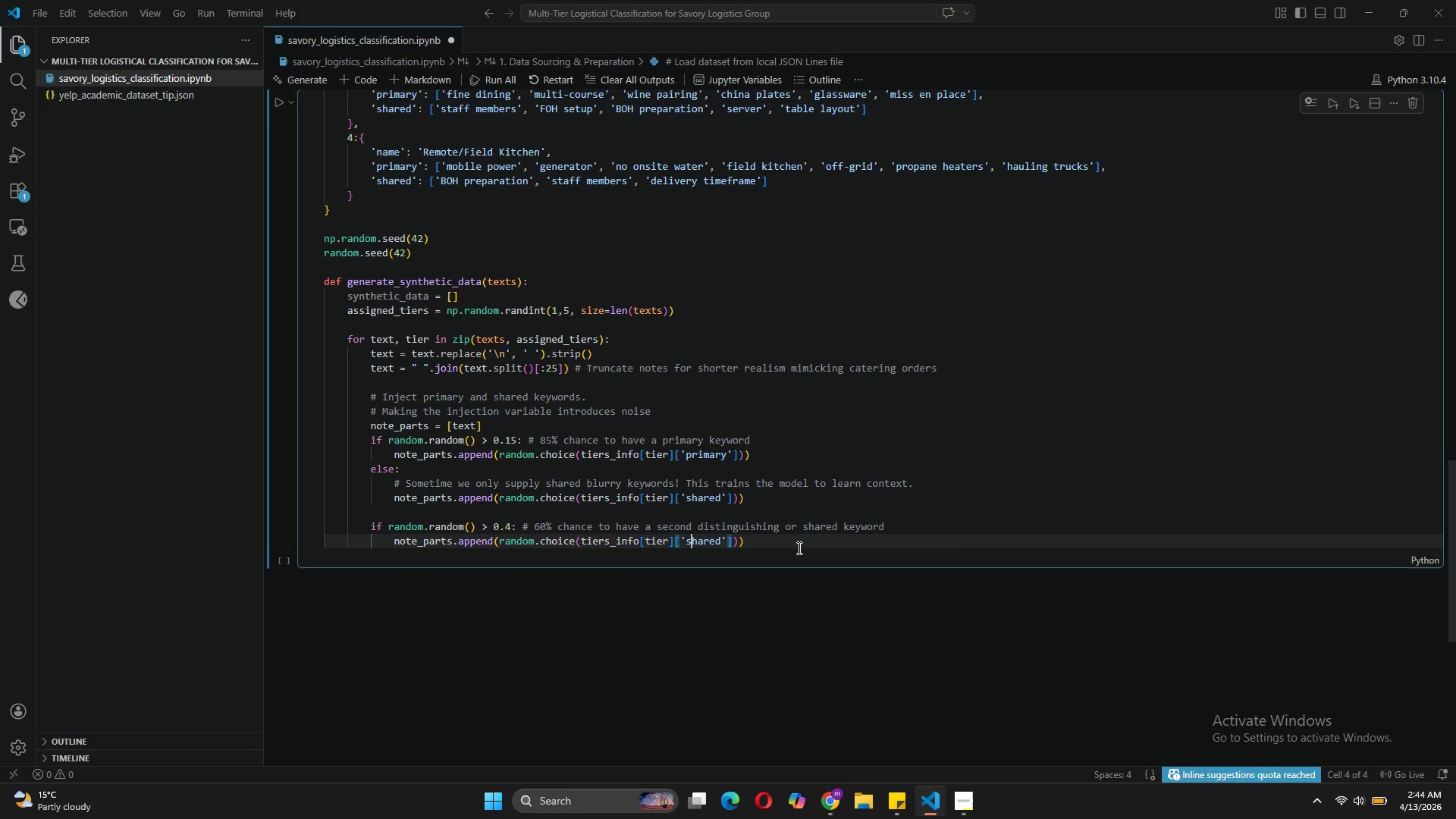 
left_click([777, 532])
 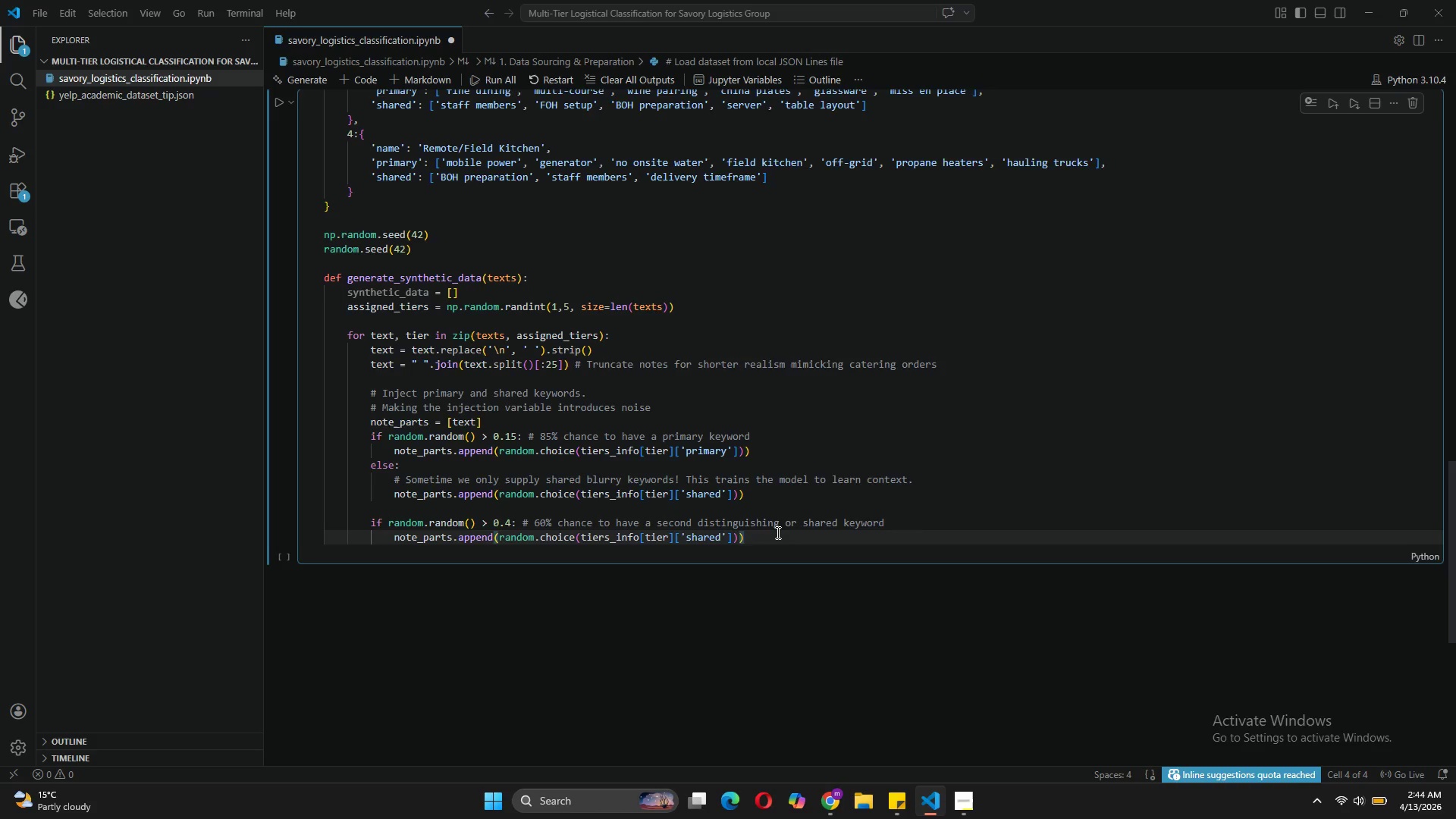 
key(Enter)
 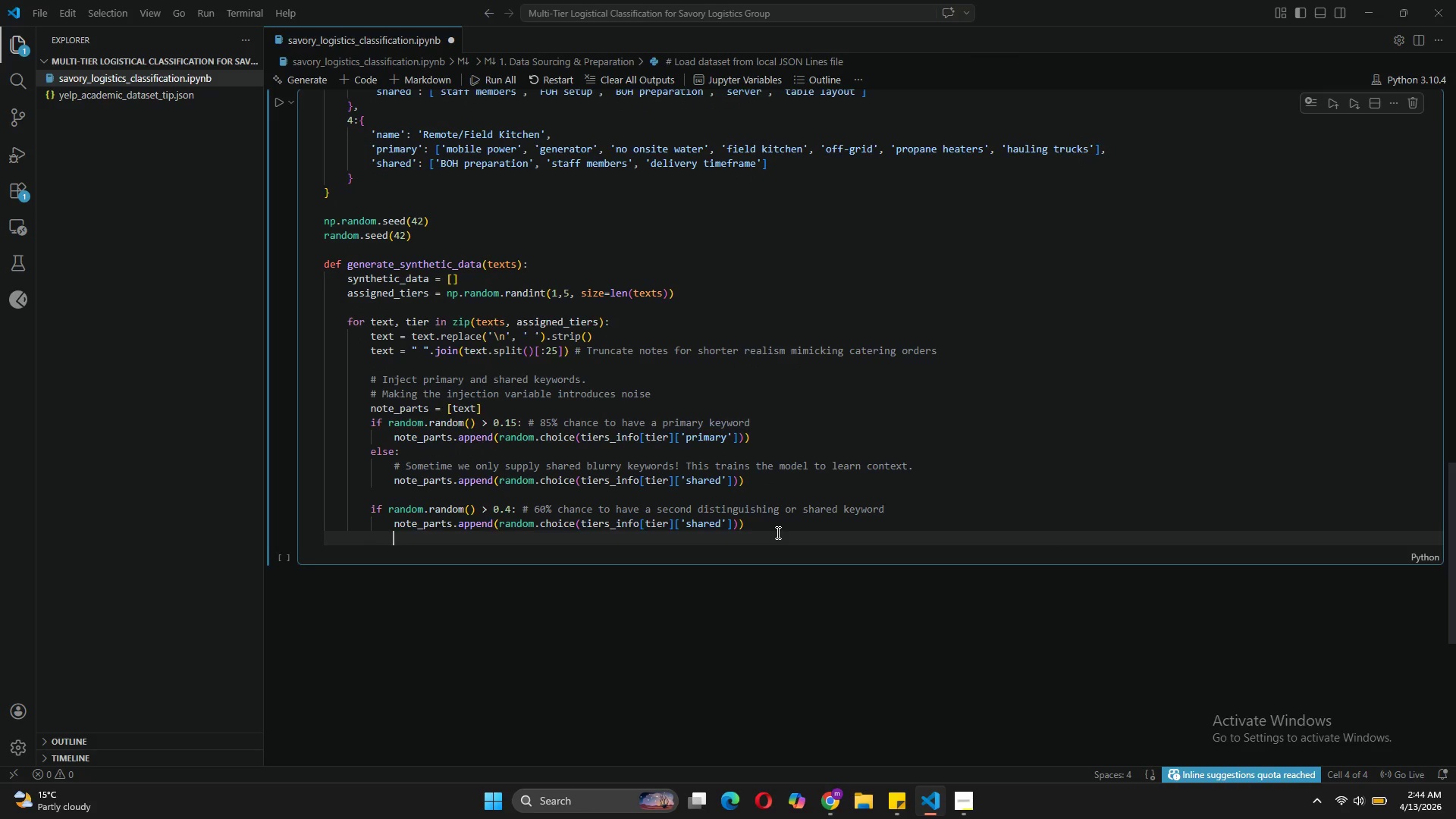 
key(Enter)
 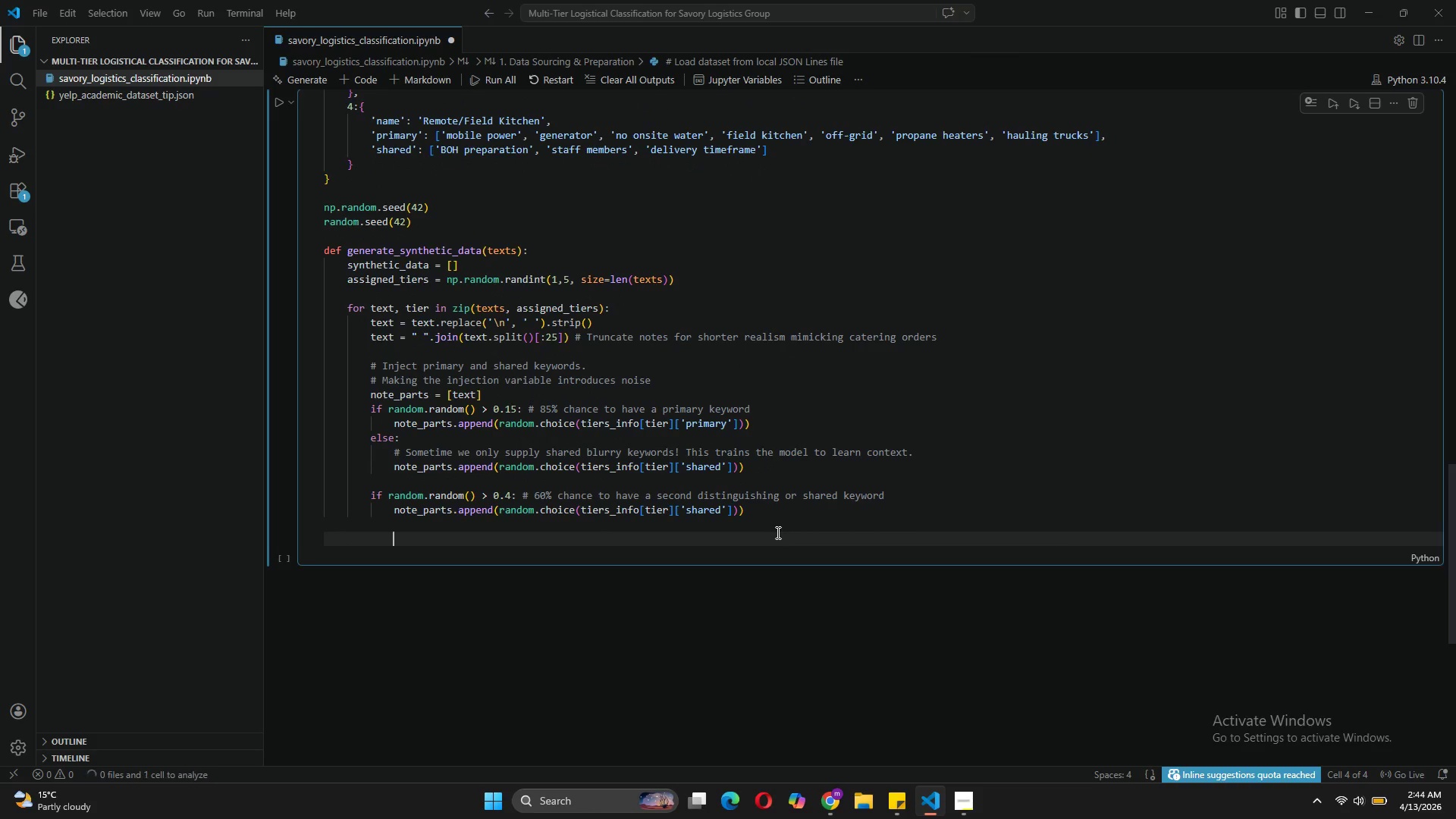 
key(Backspace)
type(note = )
 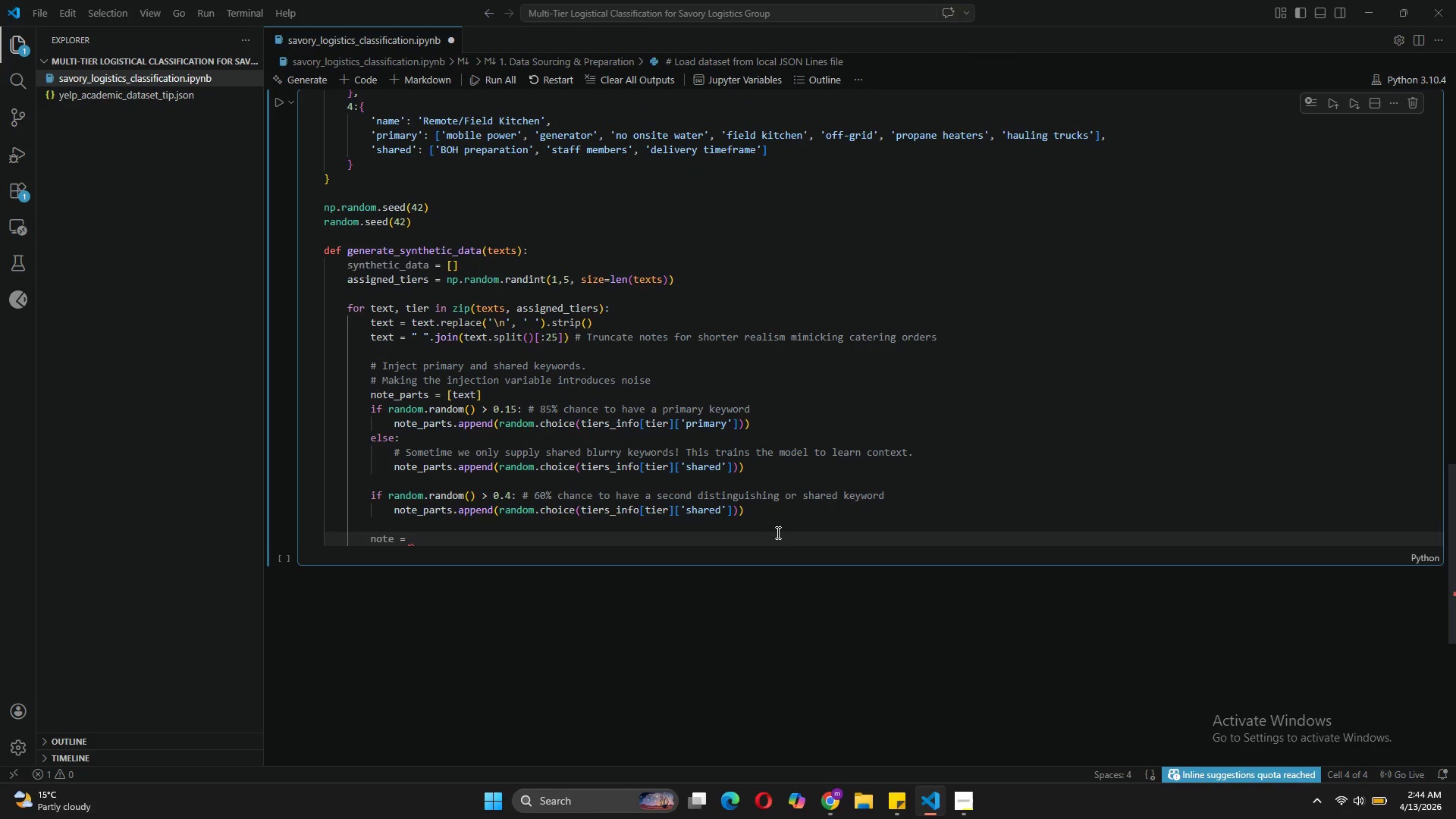 
wait(6.41)
 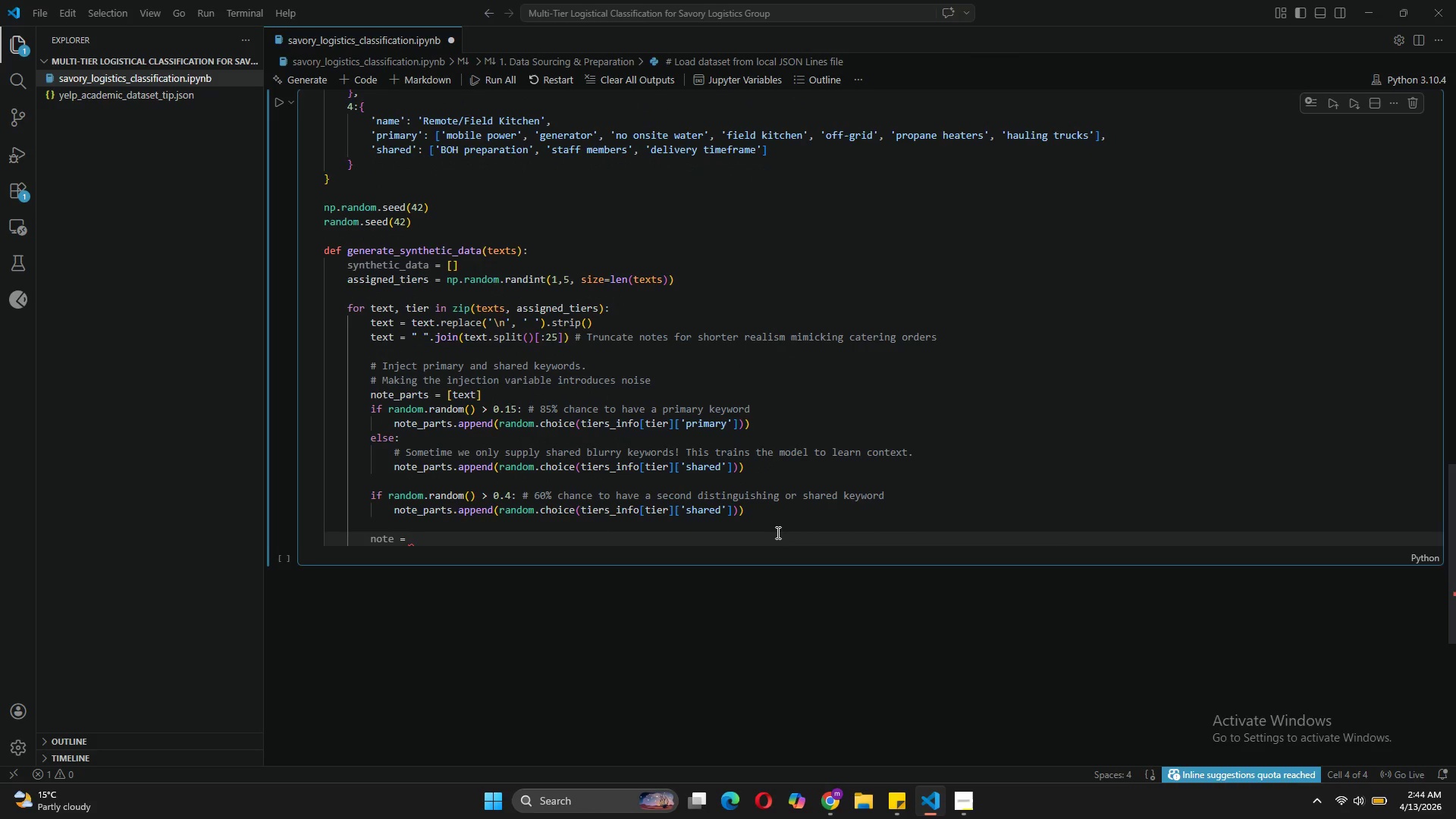 
key(F)
 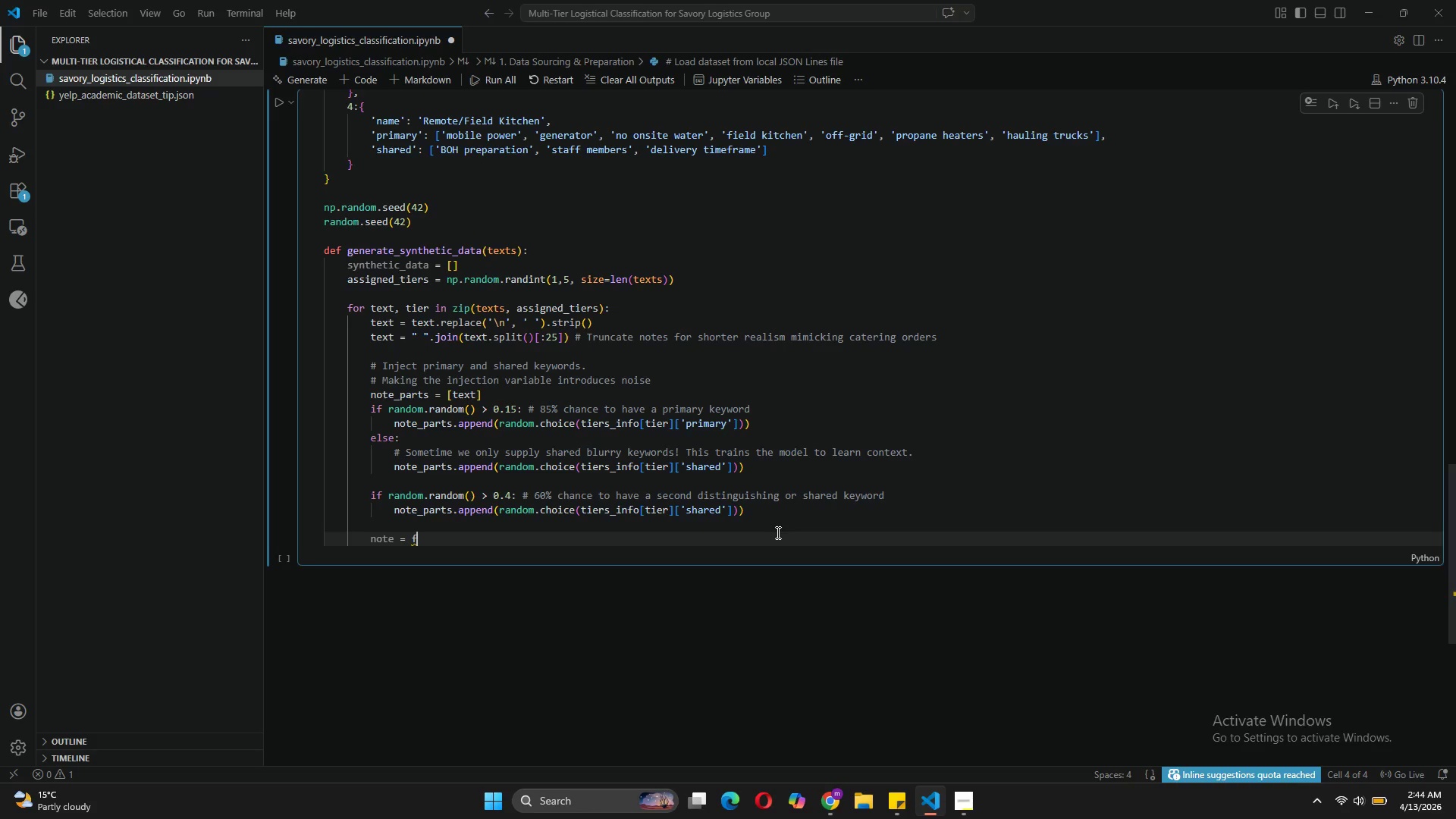 
key(Shift+Quote)
 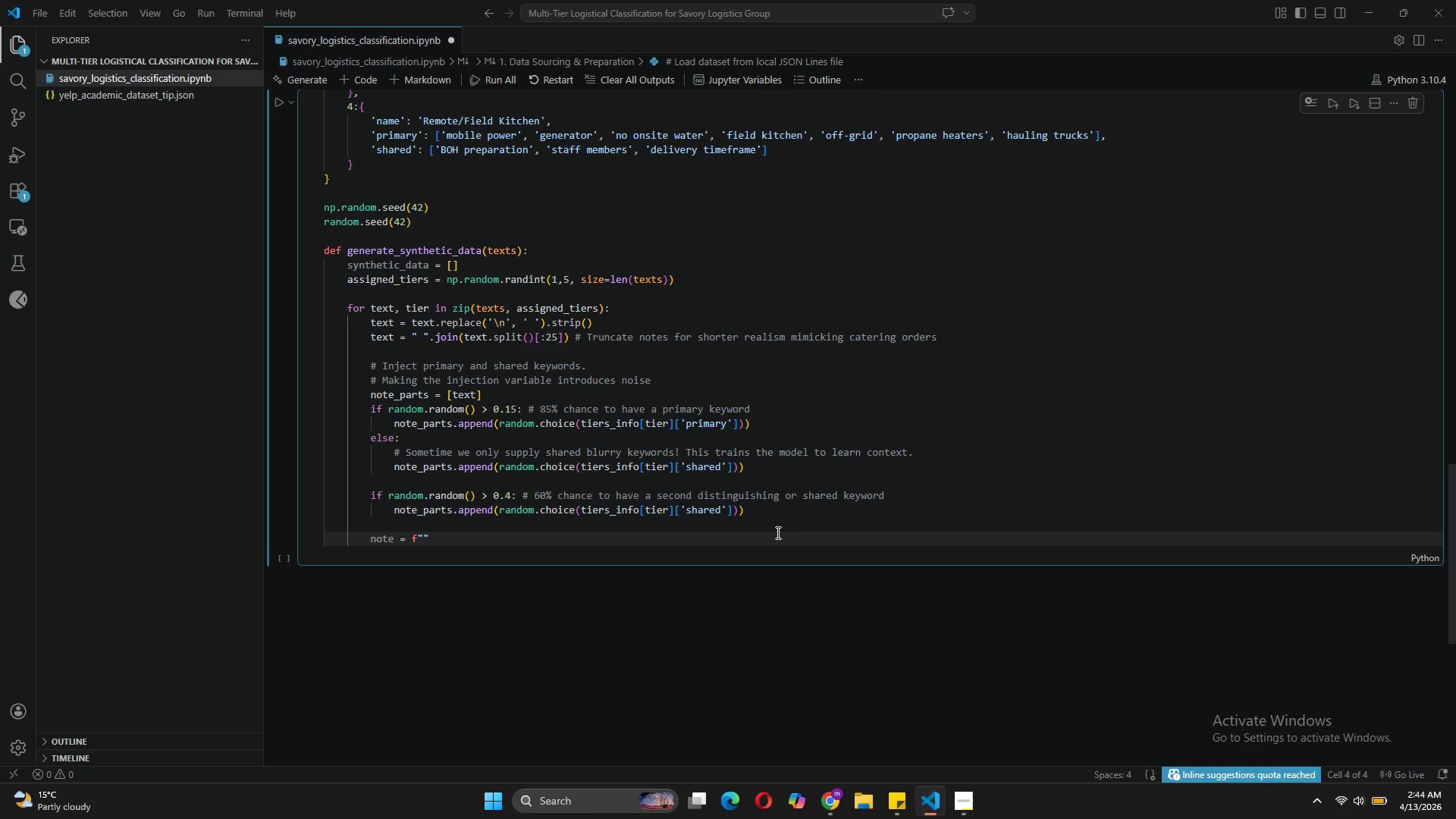 
key(Shift+BracketLeft)
 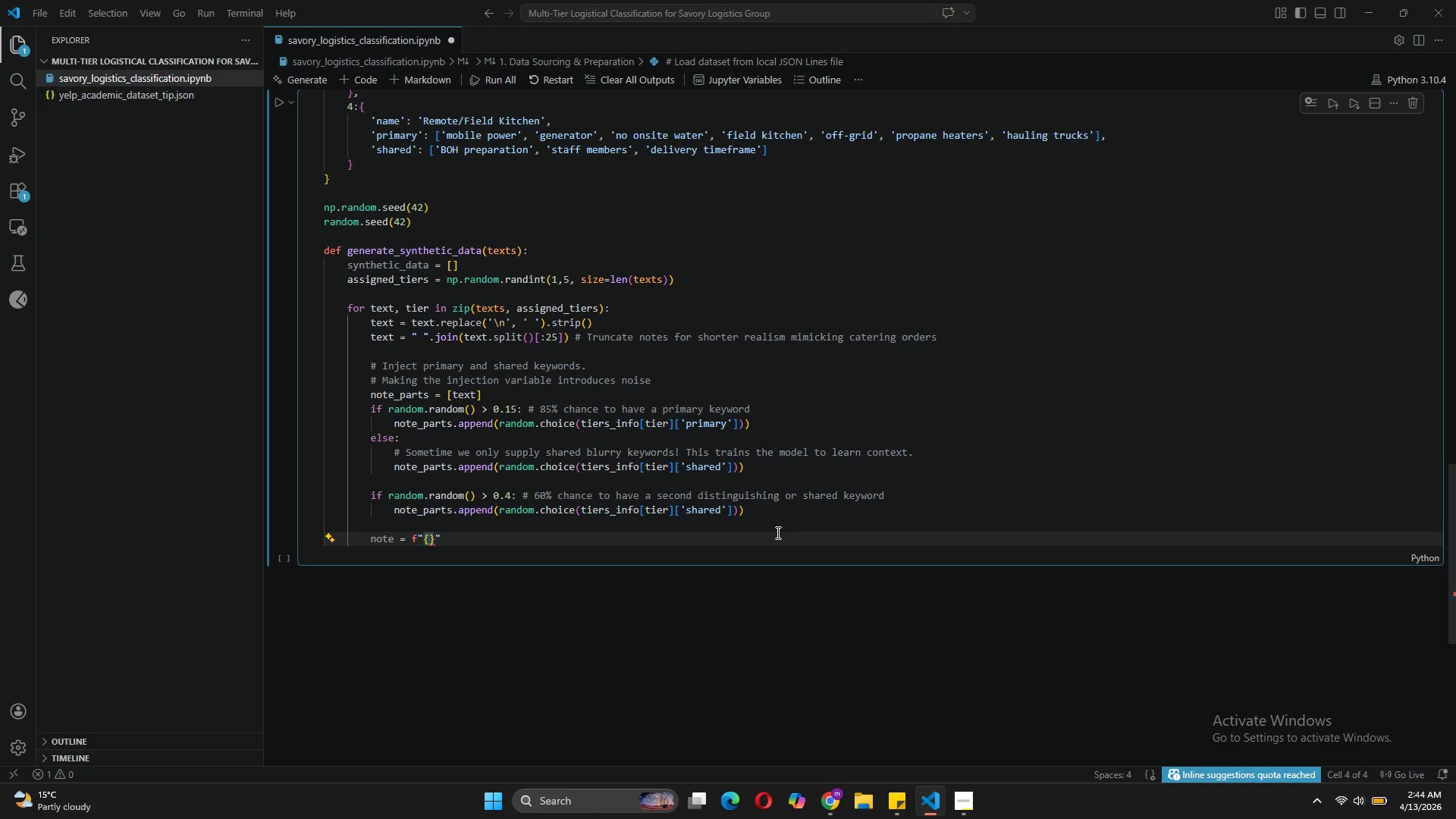 
key(Quote)
 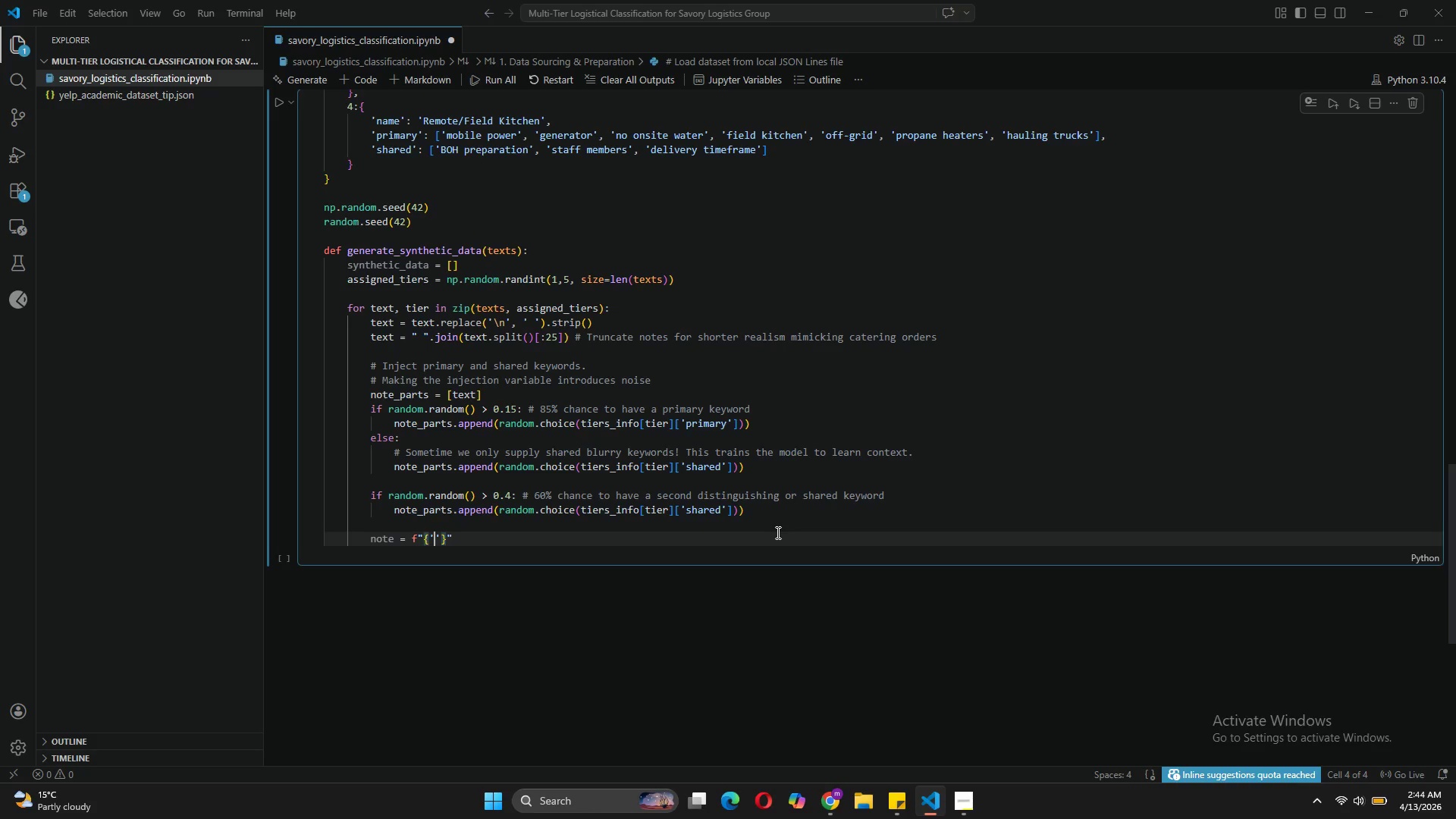 
key(Space)
 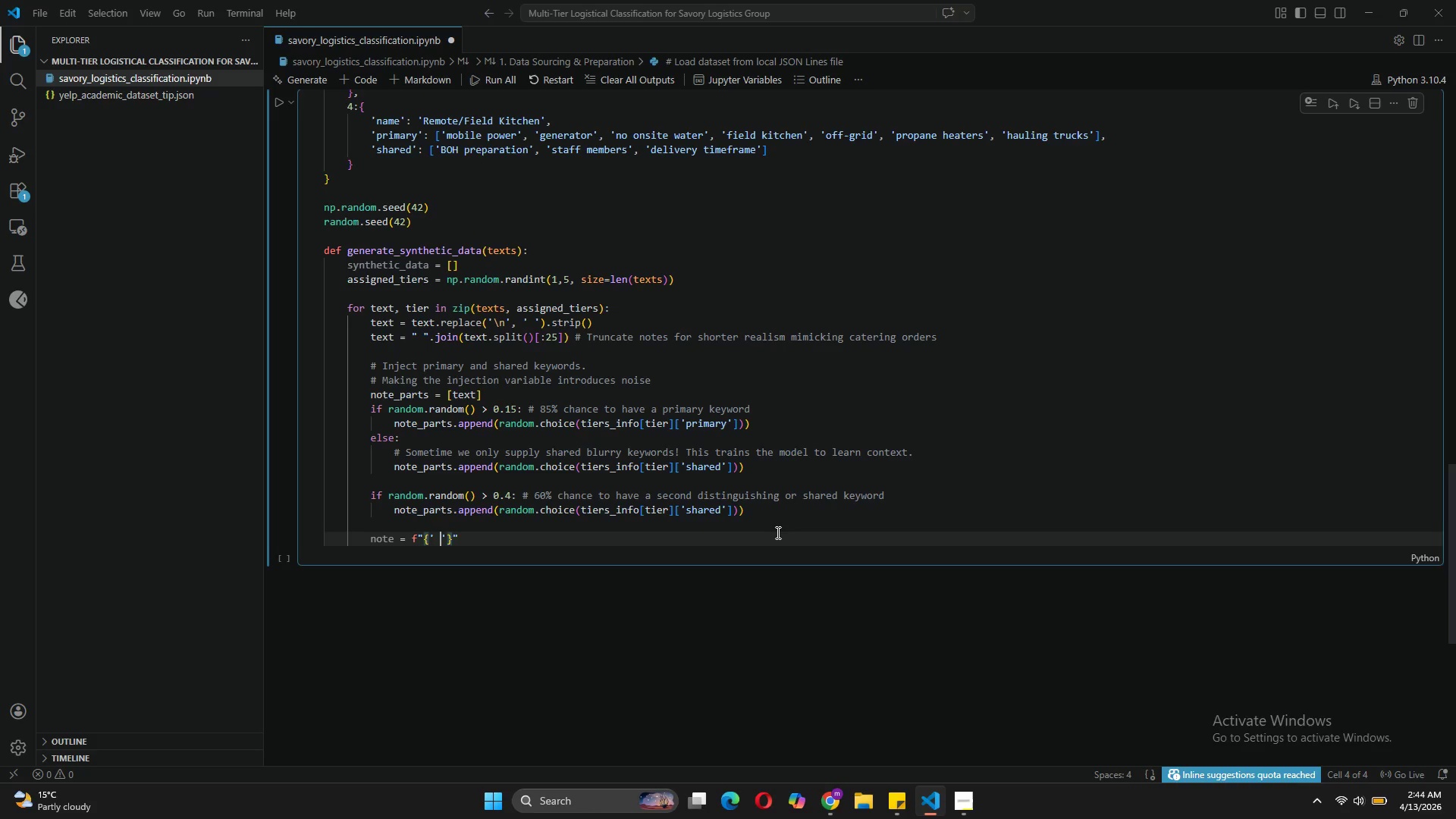 
key(Minus)
 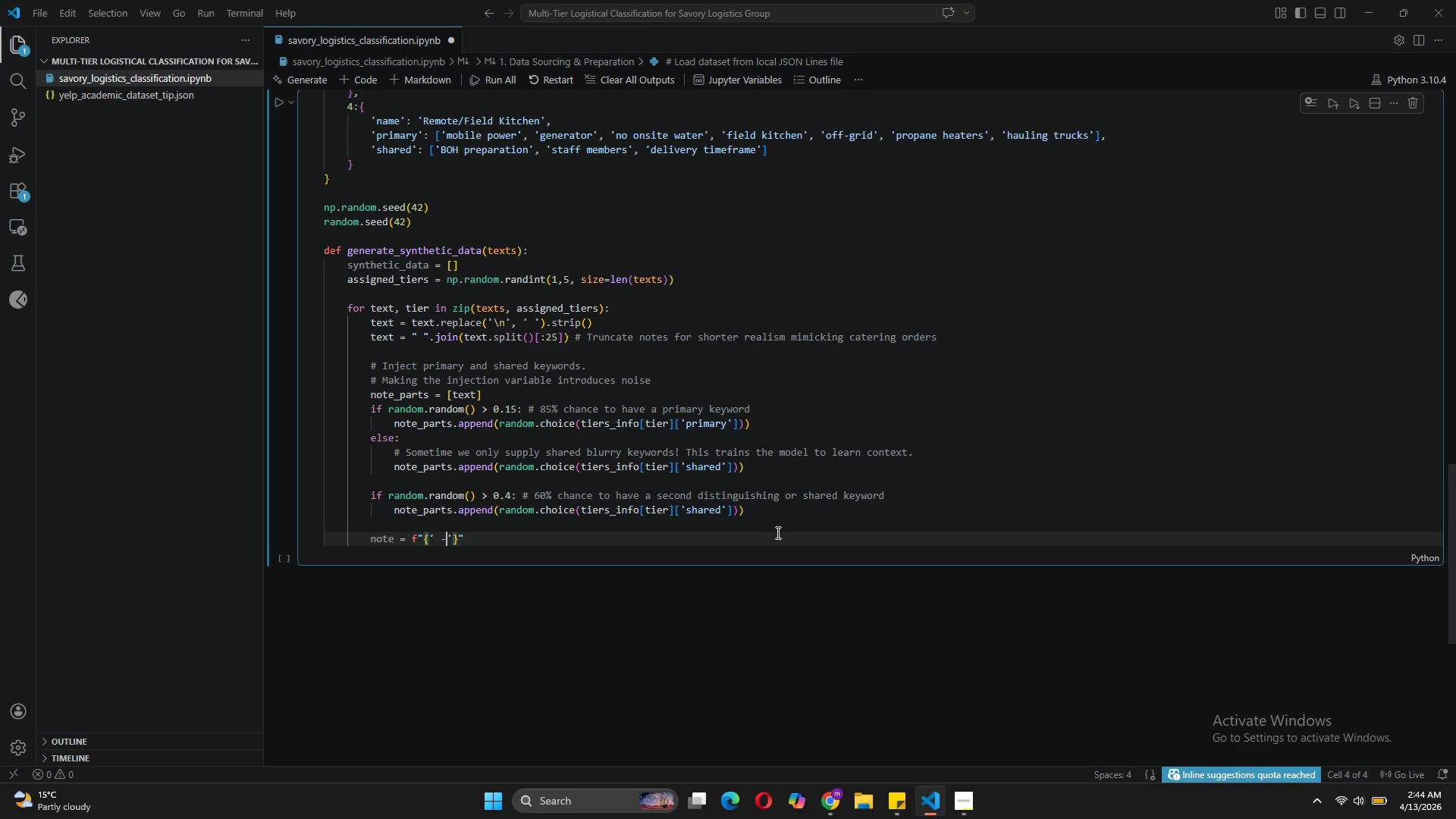 
key(Space)
 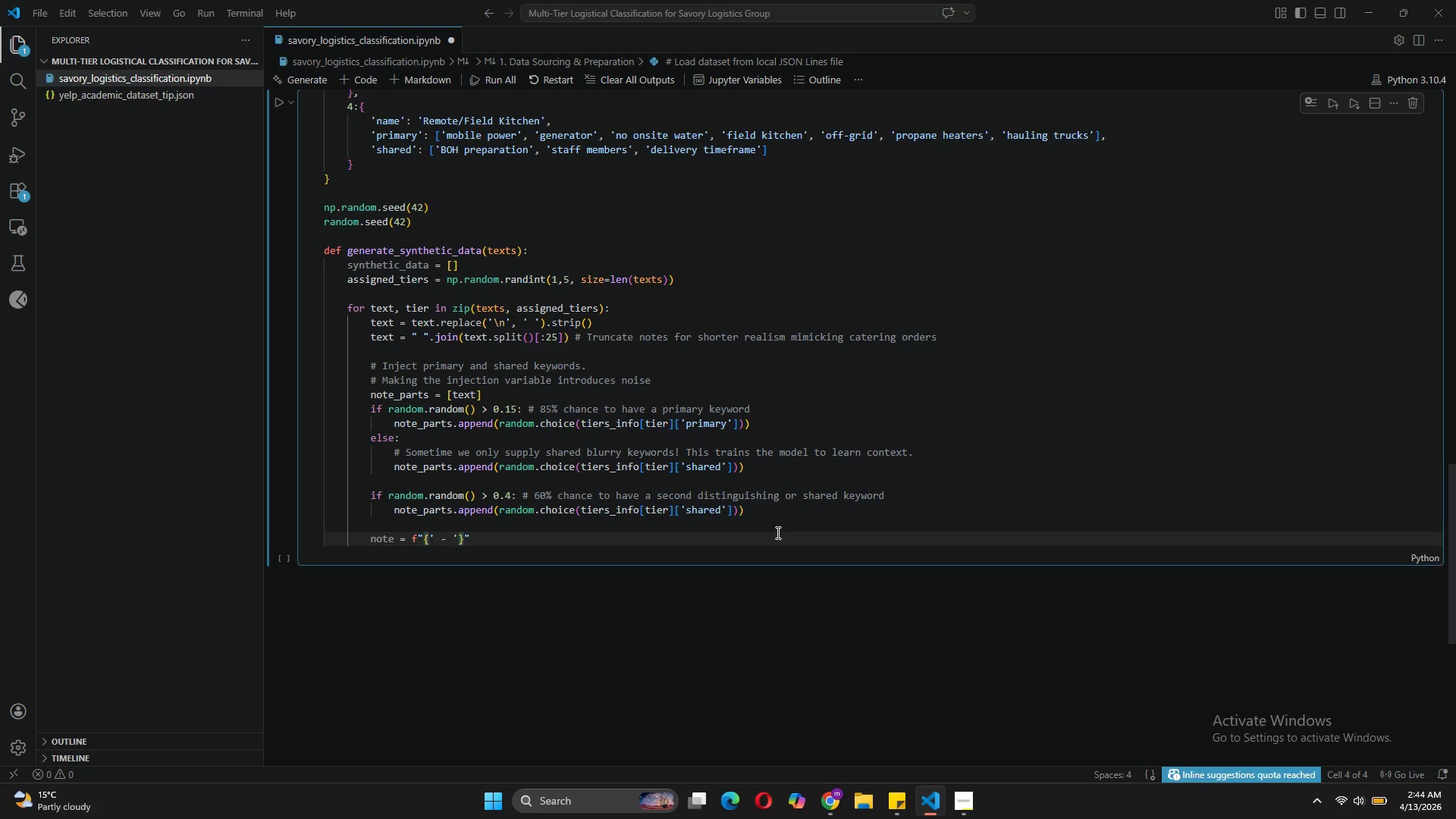 
key(ArrowRight)
 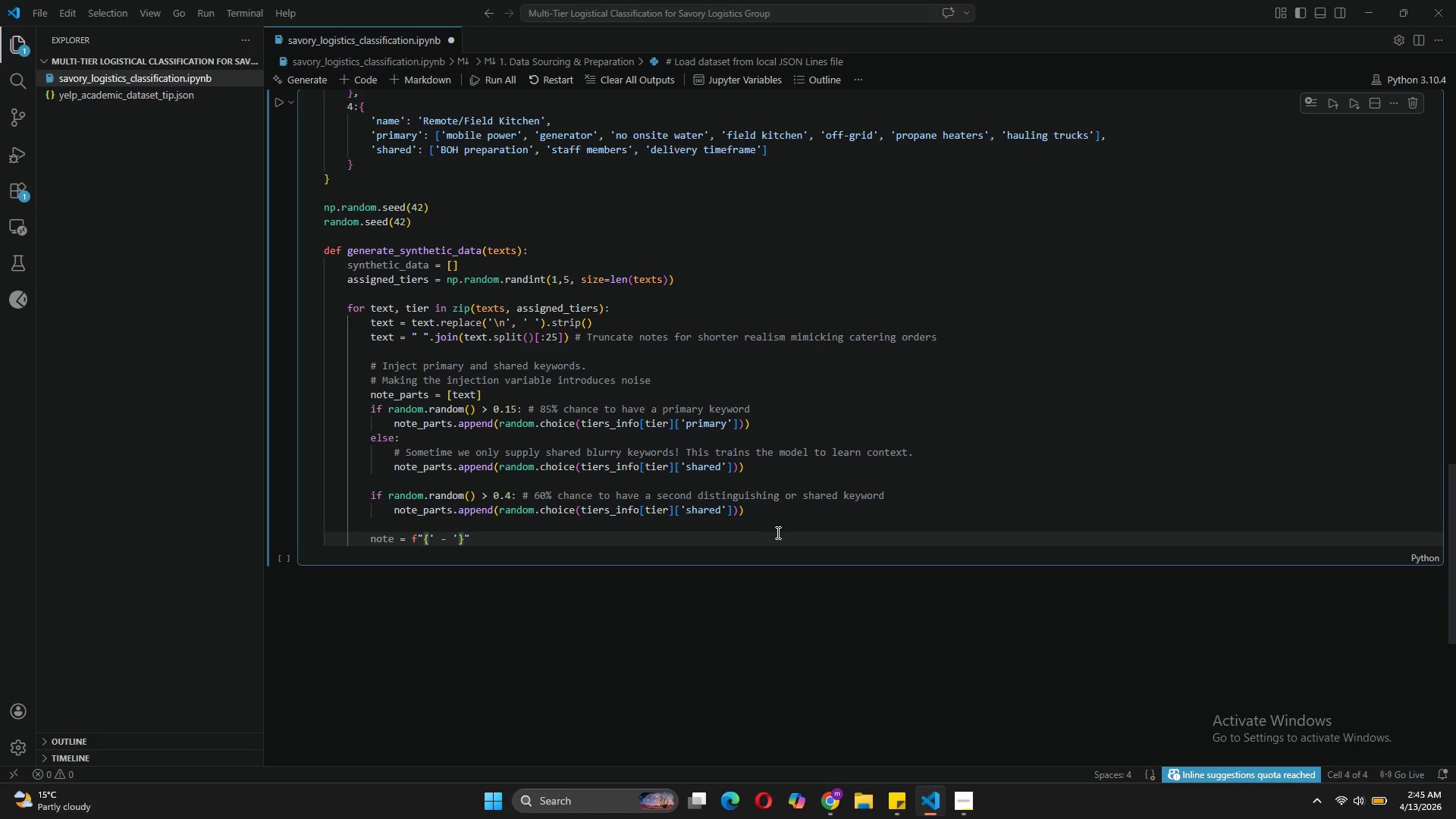 
type(.join(note_parts)
 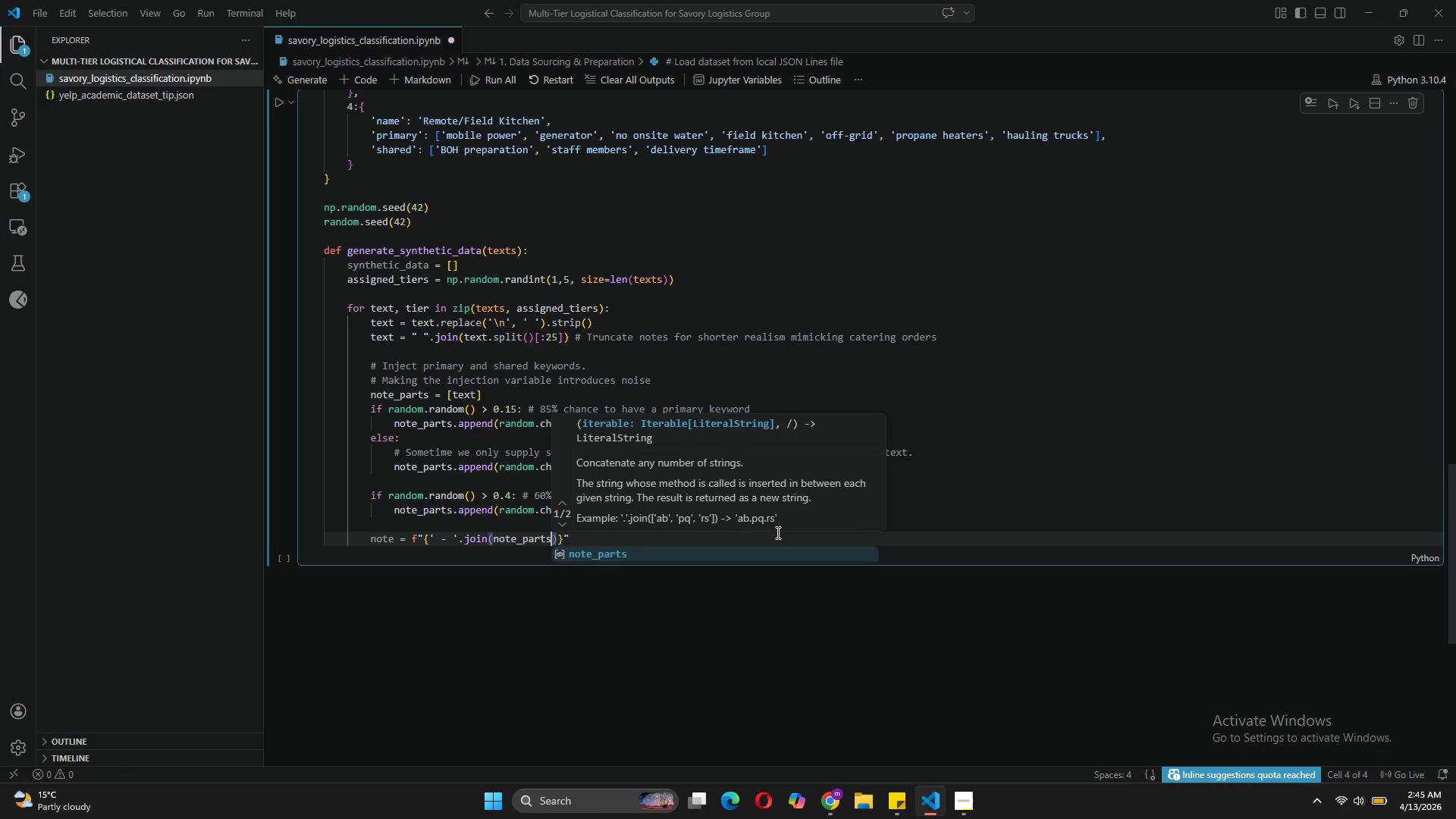 
key(ArrowRight)
 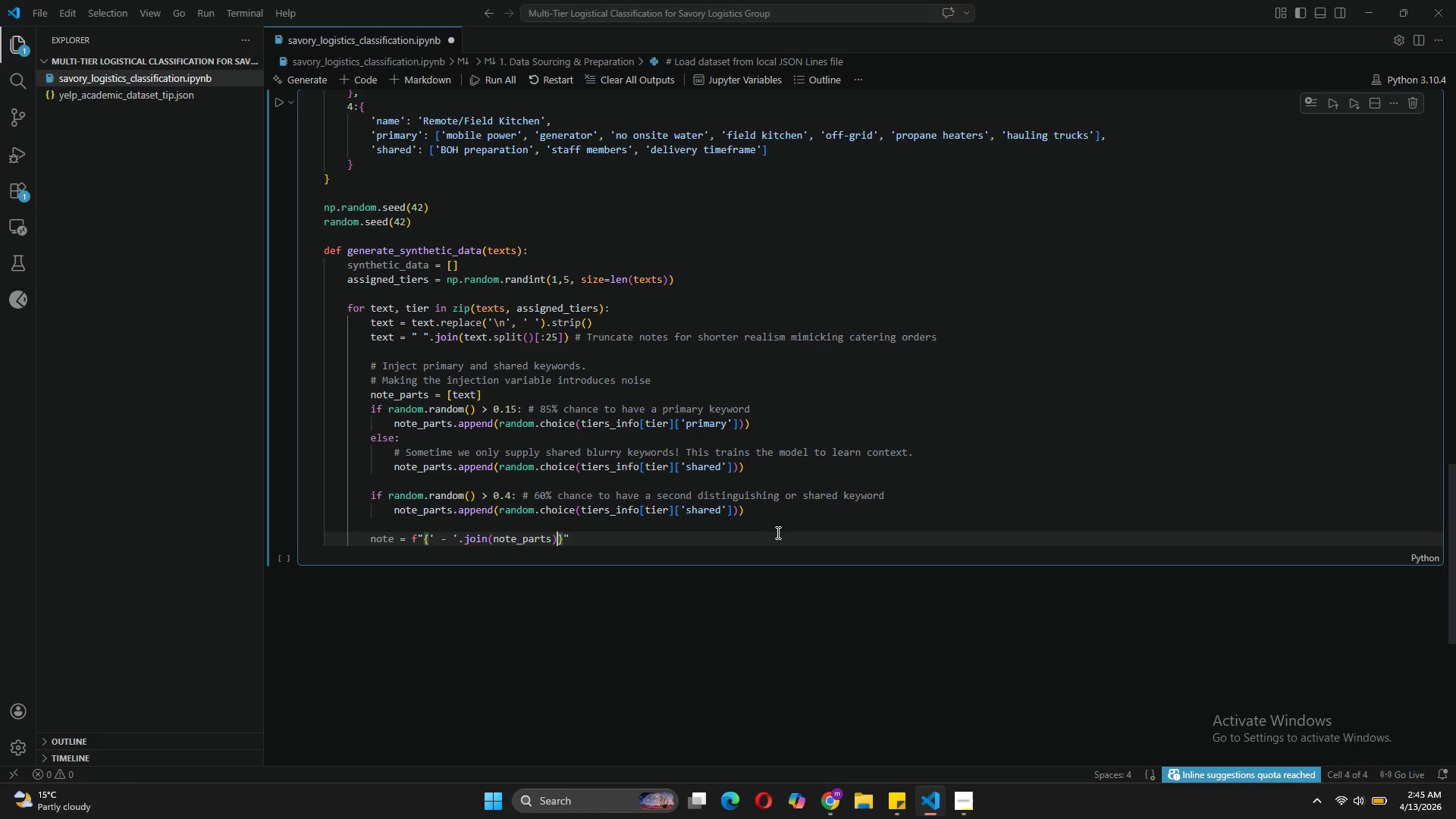 
key(ArrowRight)
 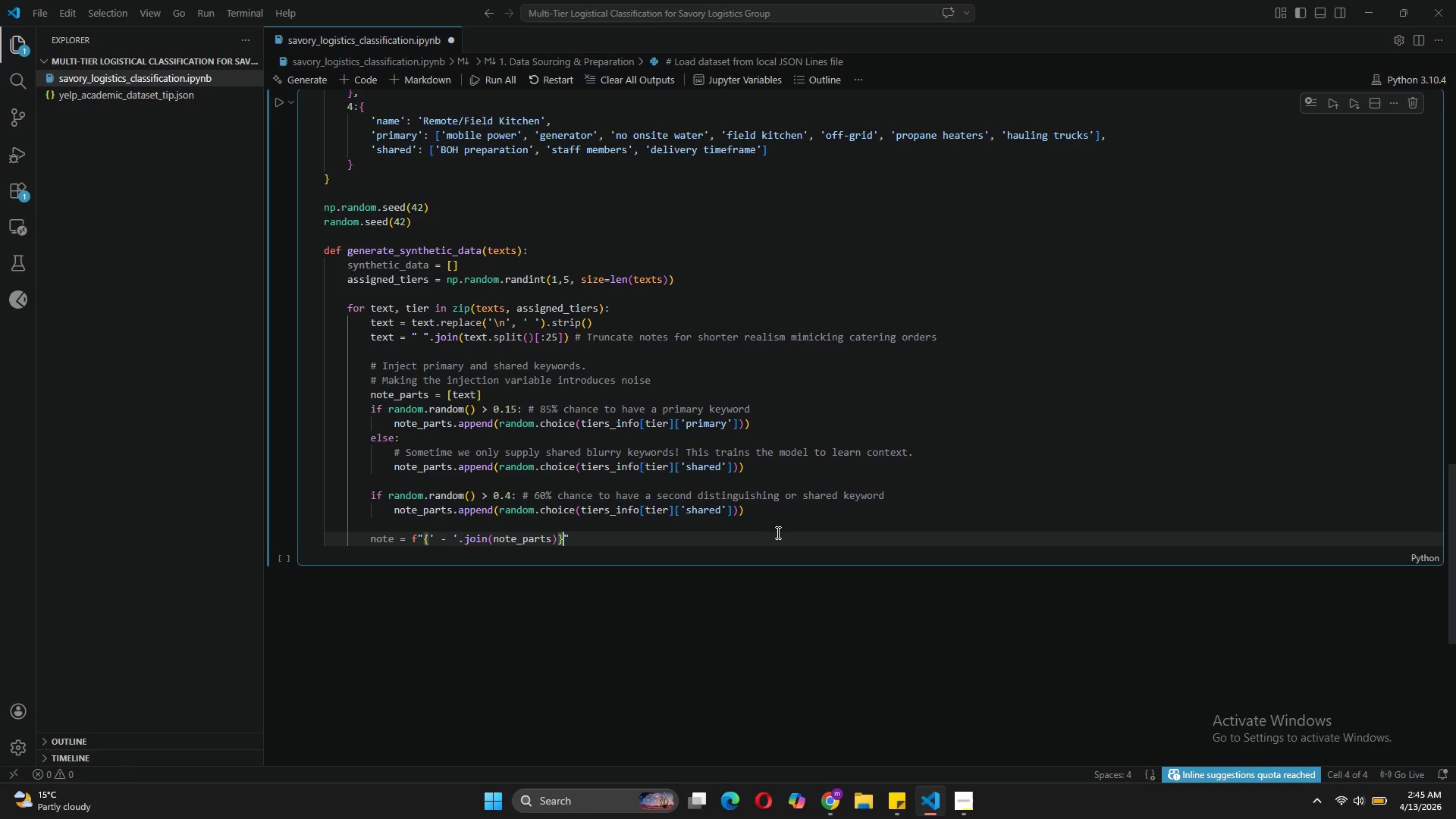 
key(ArrowRight)
 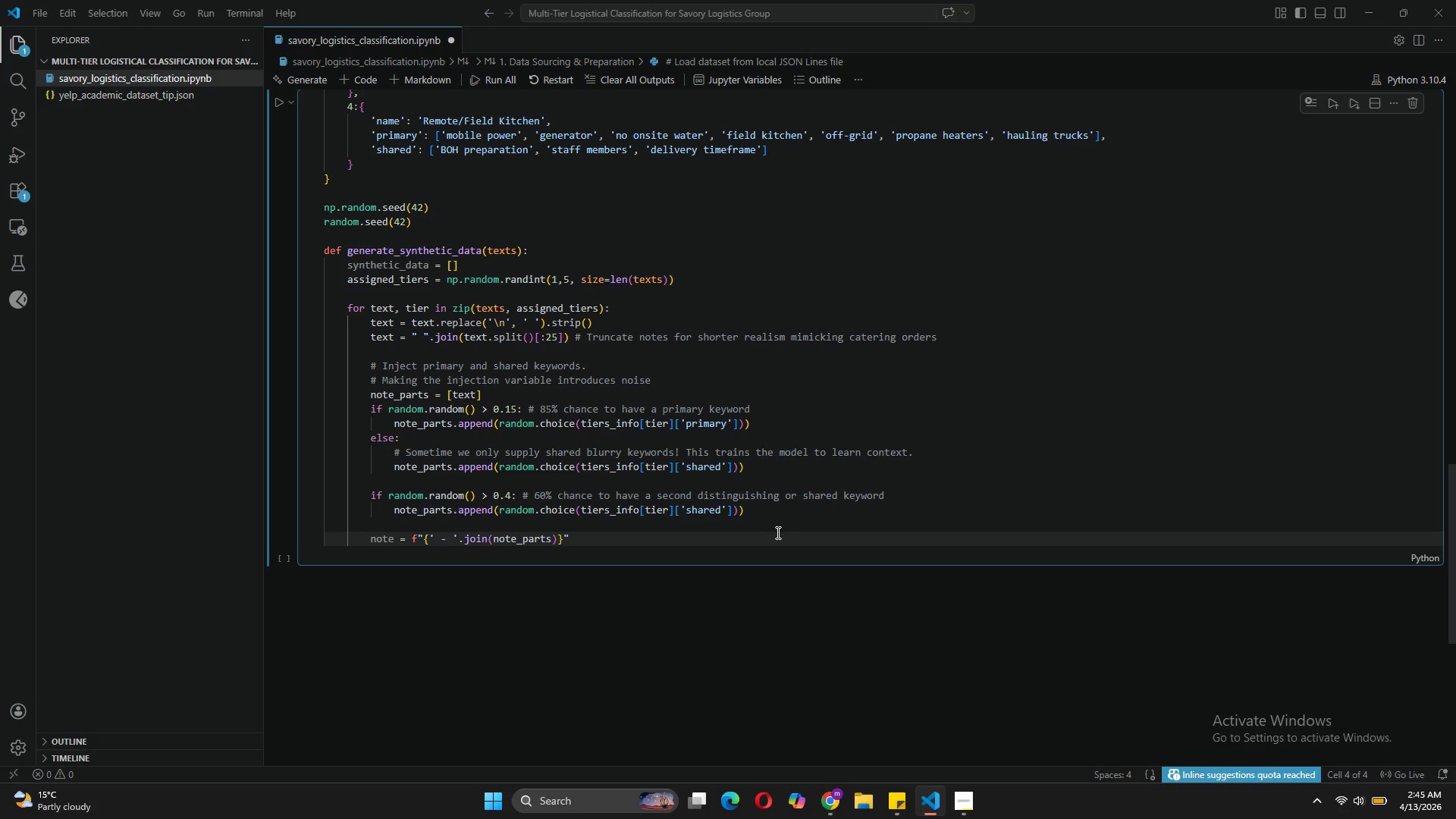 
key(Enter)
 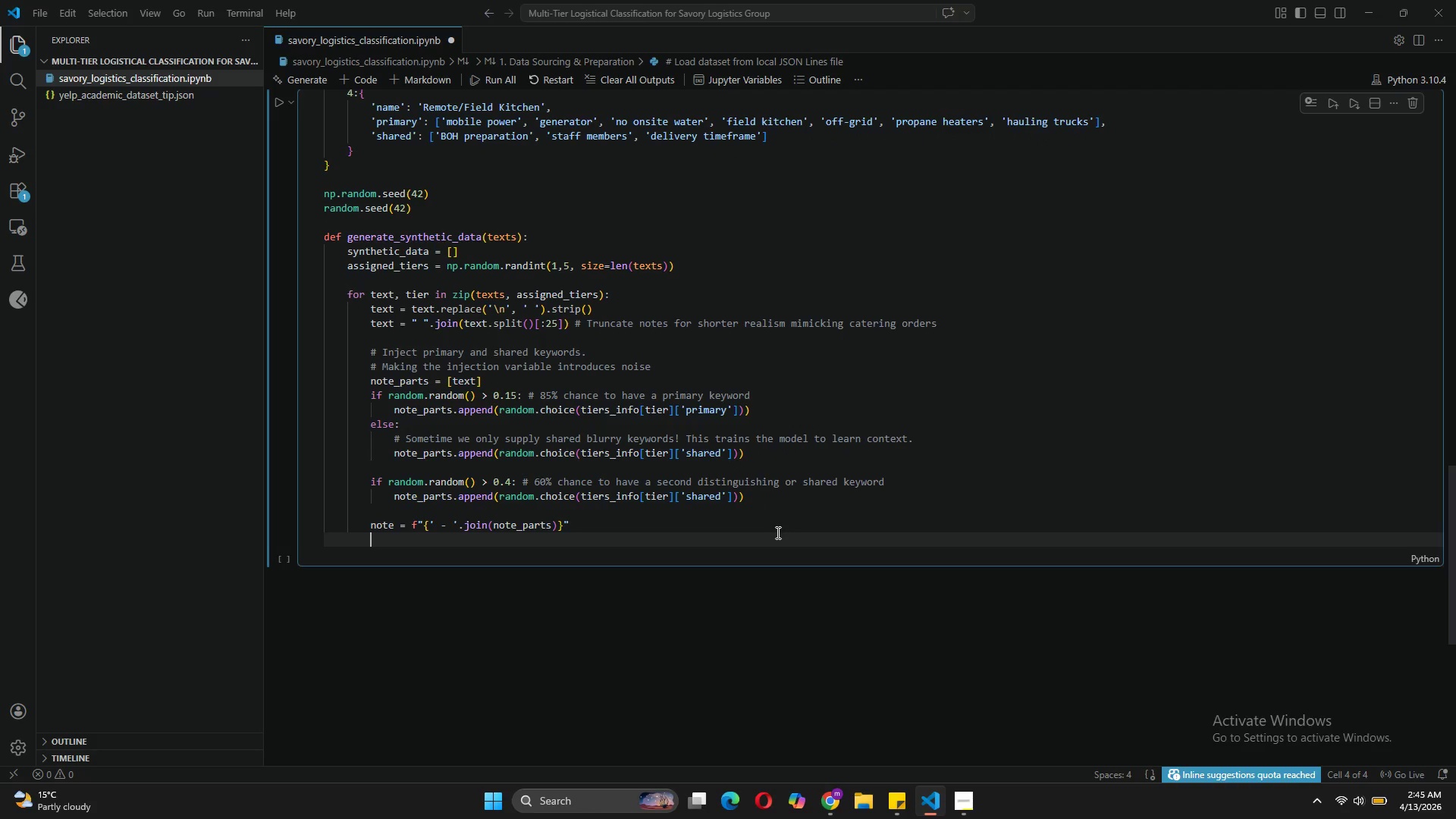 
key(Enter)
 